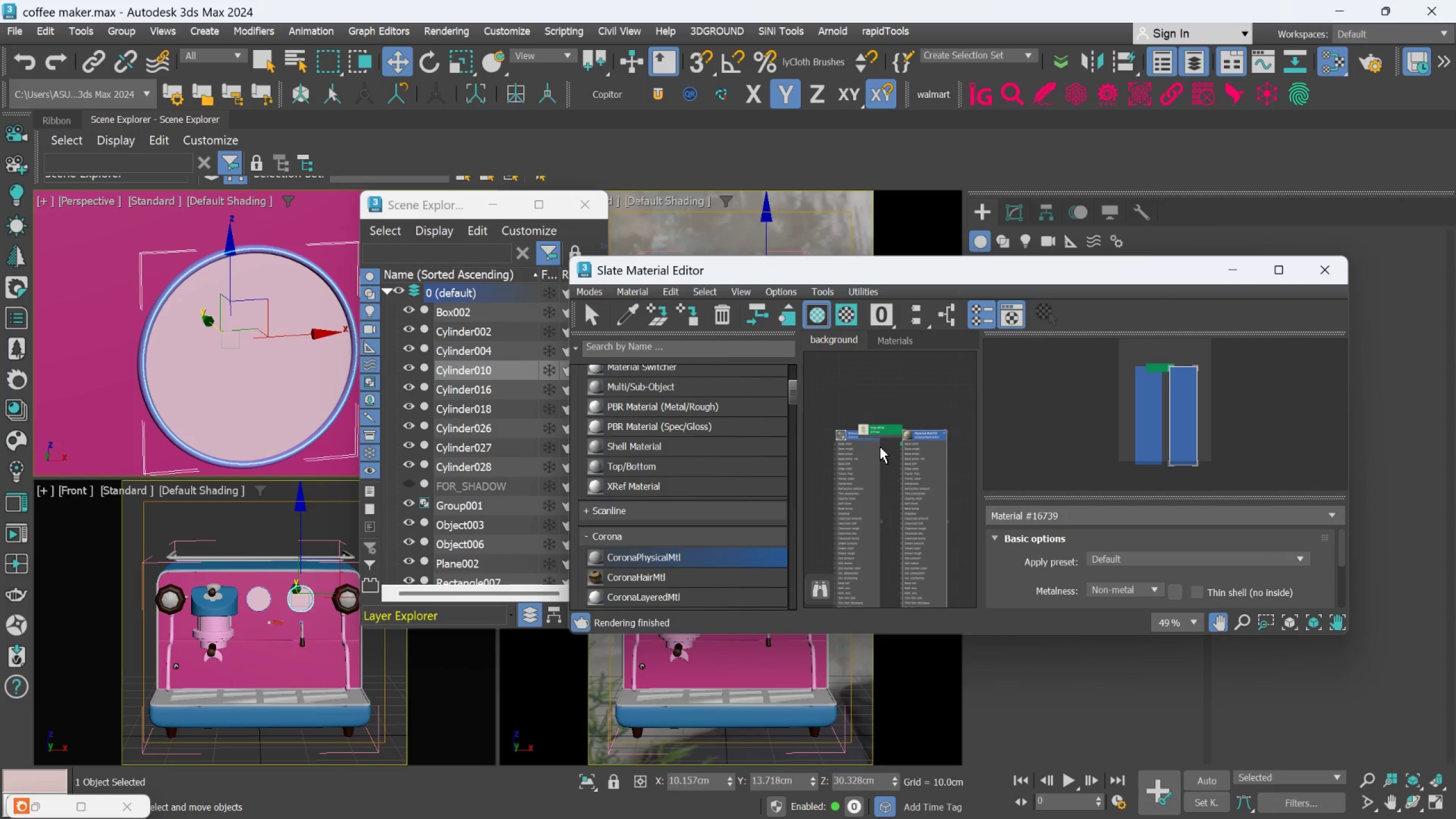 
scroll: coordinate [911, 439], scroll_direction: up, amount: 3.0
 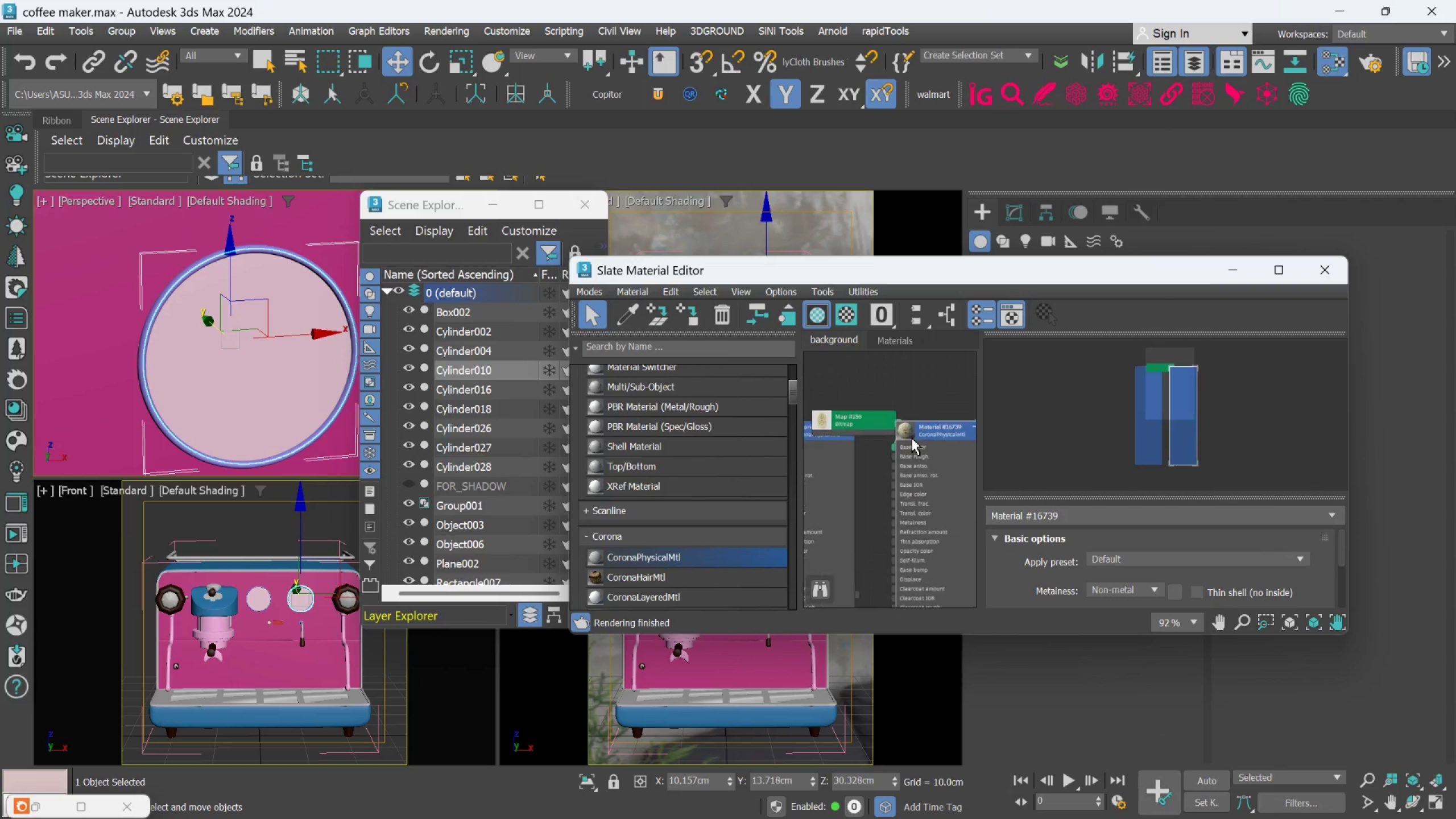 
middle_click([912, 438])
 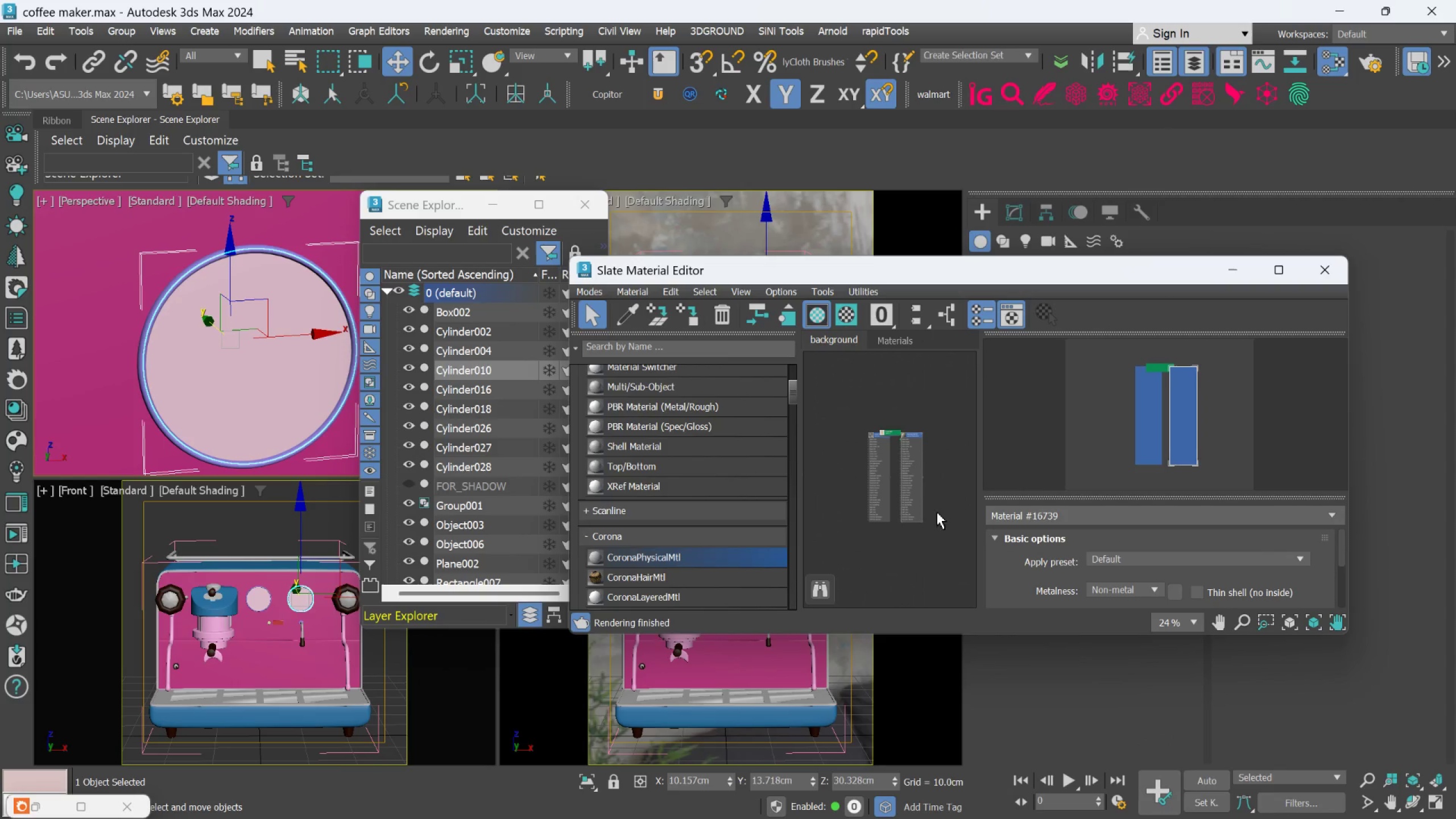 
scroll: coordinate [912, 438], scroll_direction: down, amount: 3.0
 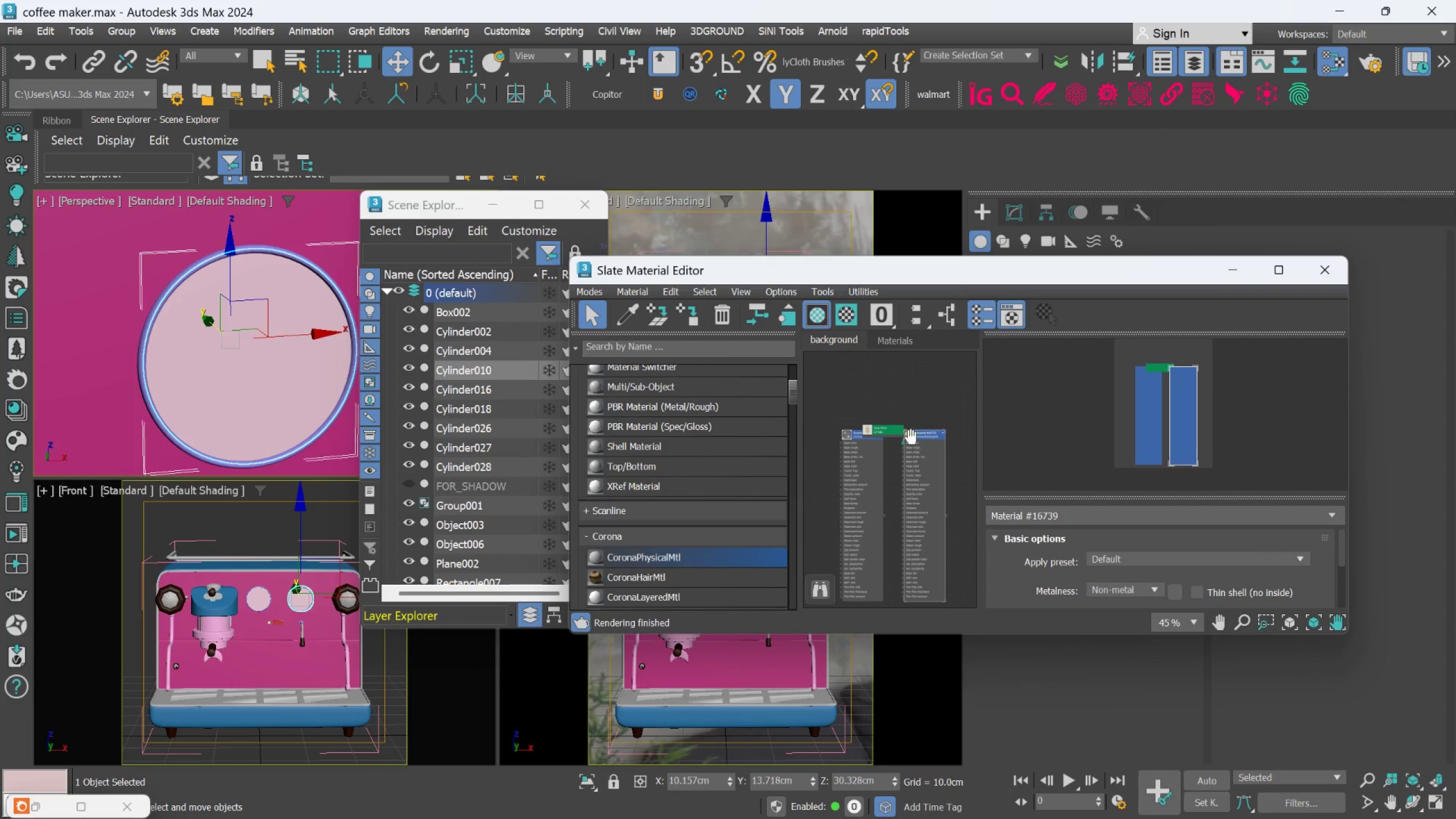 
left_click_drag(start_coordinate=[908, 556], to_coordinate=[810, 388])
 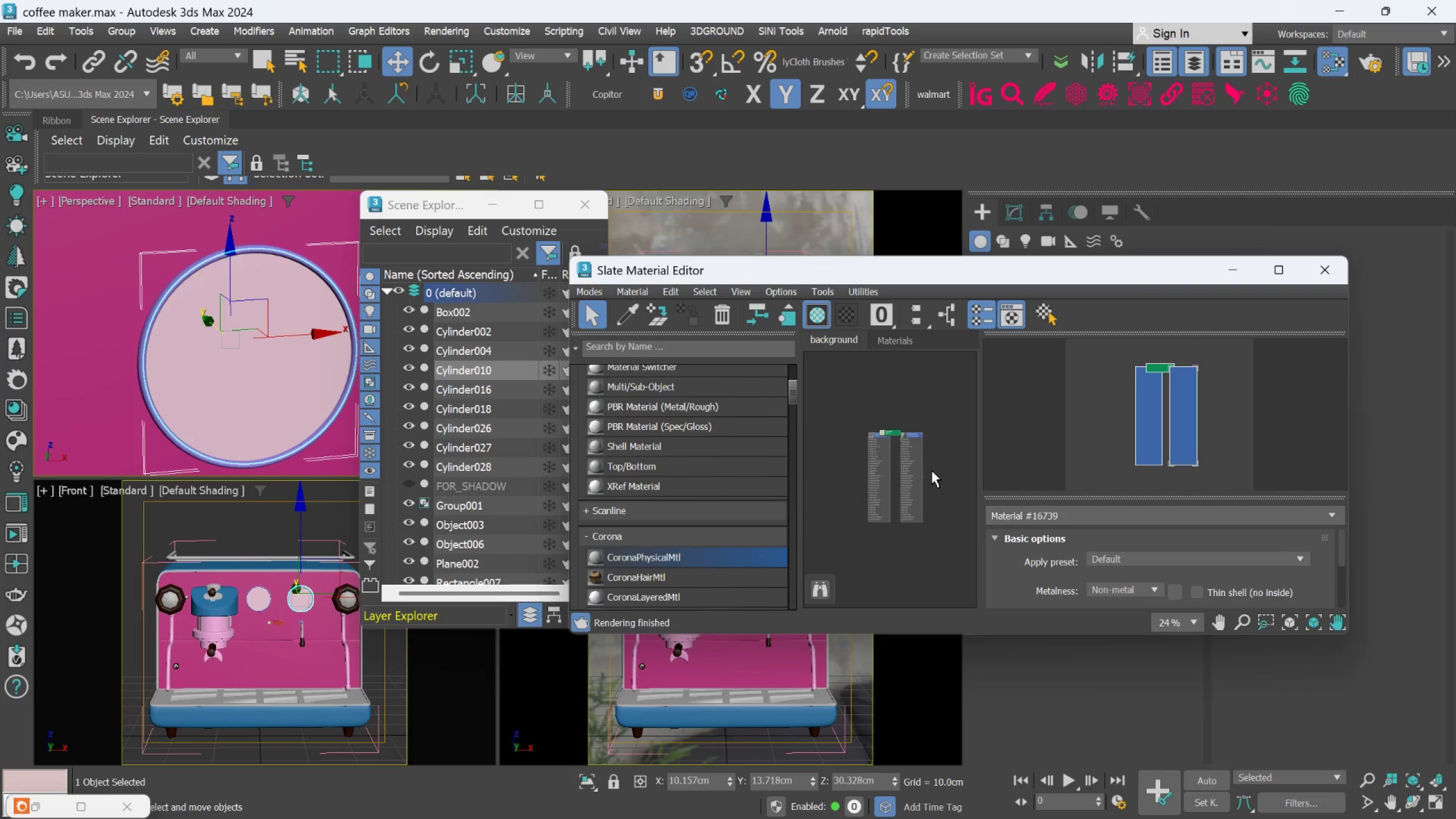 
scroll: coordinate [932, 470], scroll_direction: up, amount: 1.0
 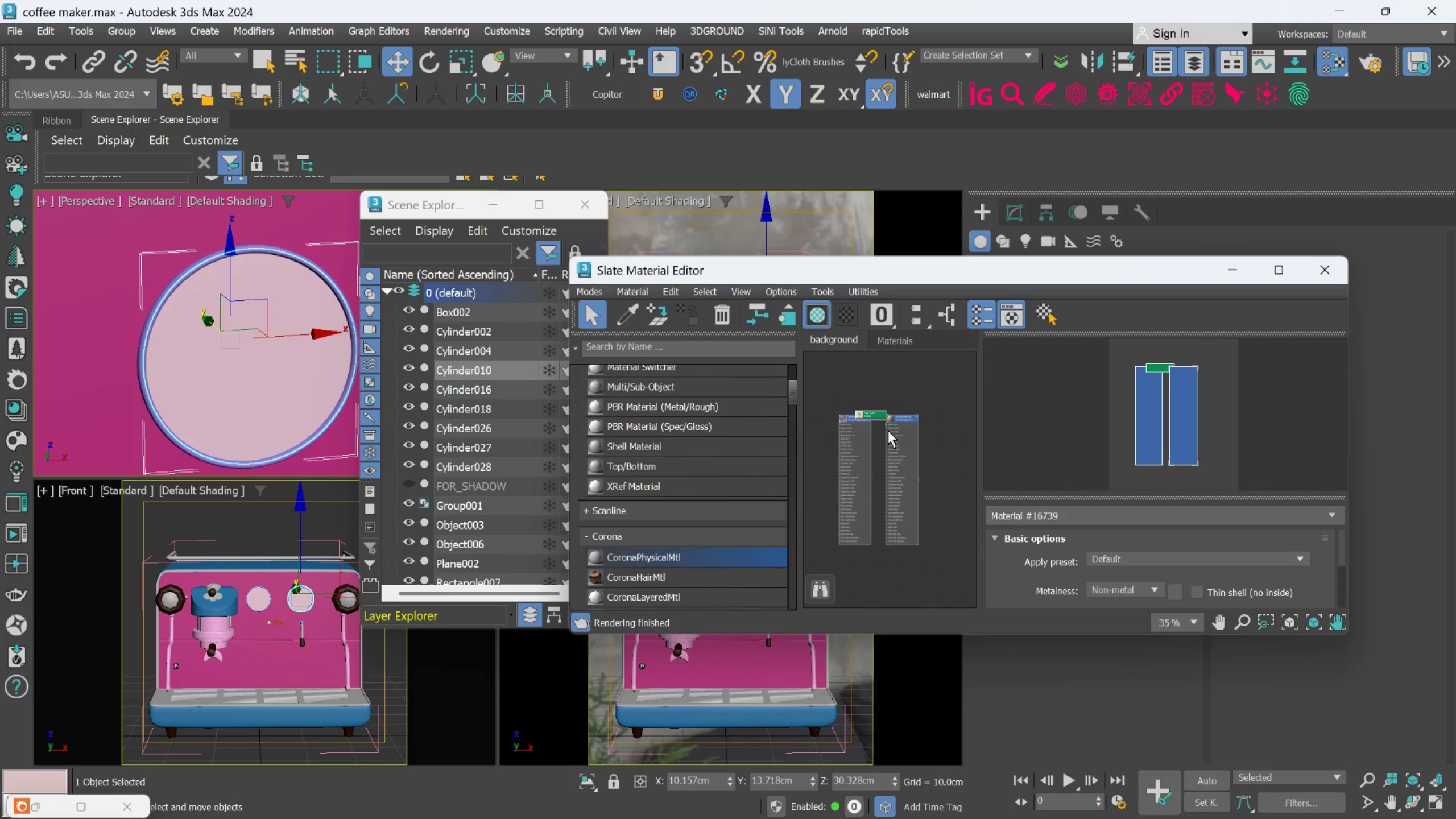 
scroll: coordinate [888, 421], scroll_direction: none, amount: 0.0
 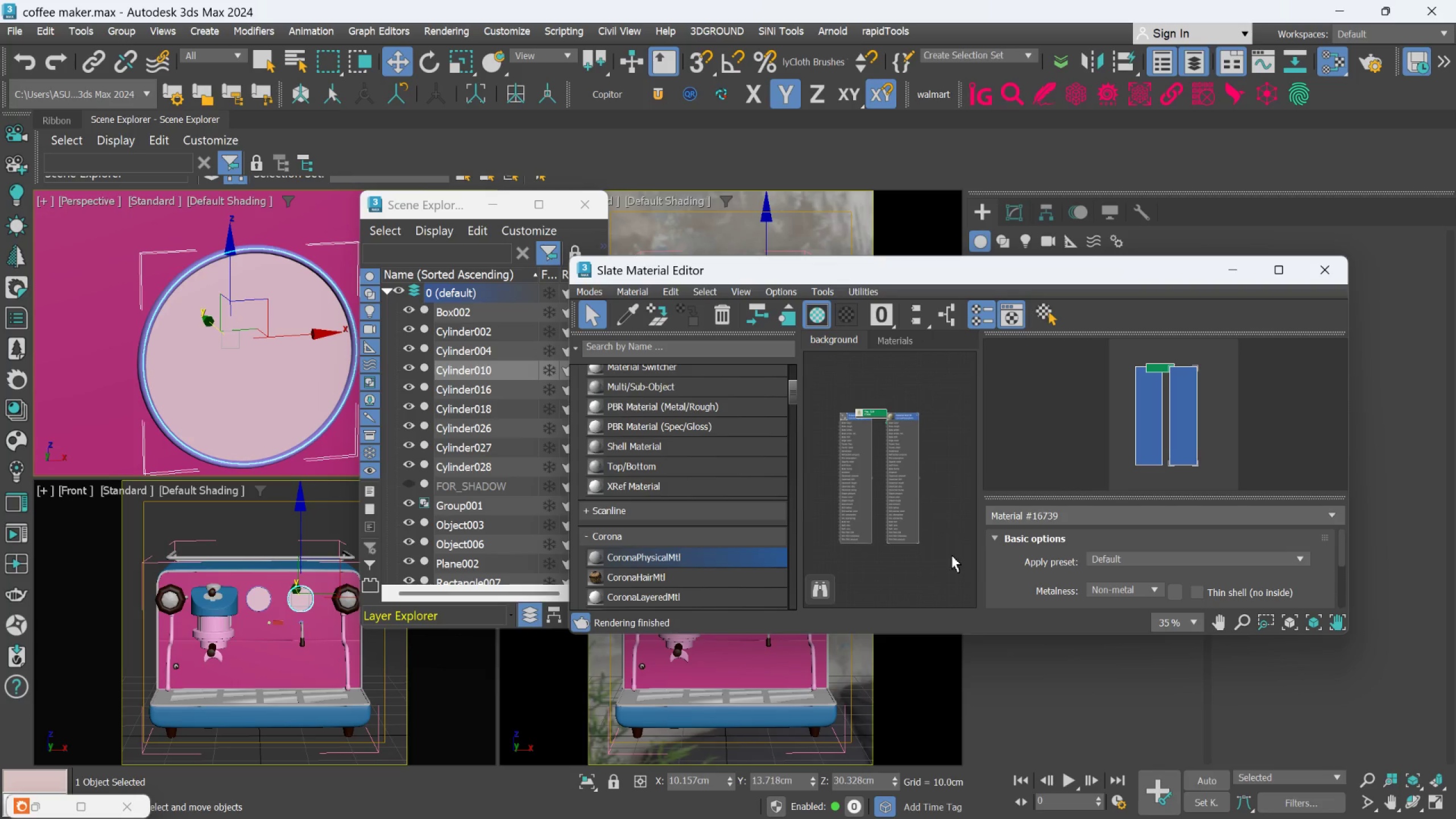 
left_click_drag(start_coordinate=[942, 562], to_coordinate=[810, 373])
 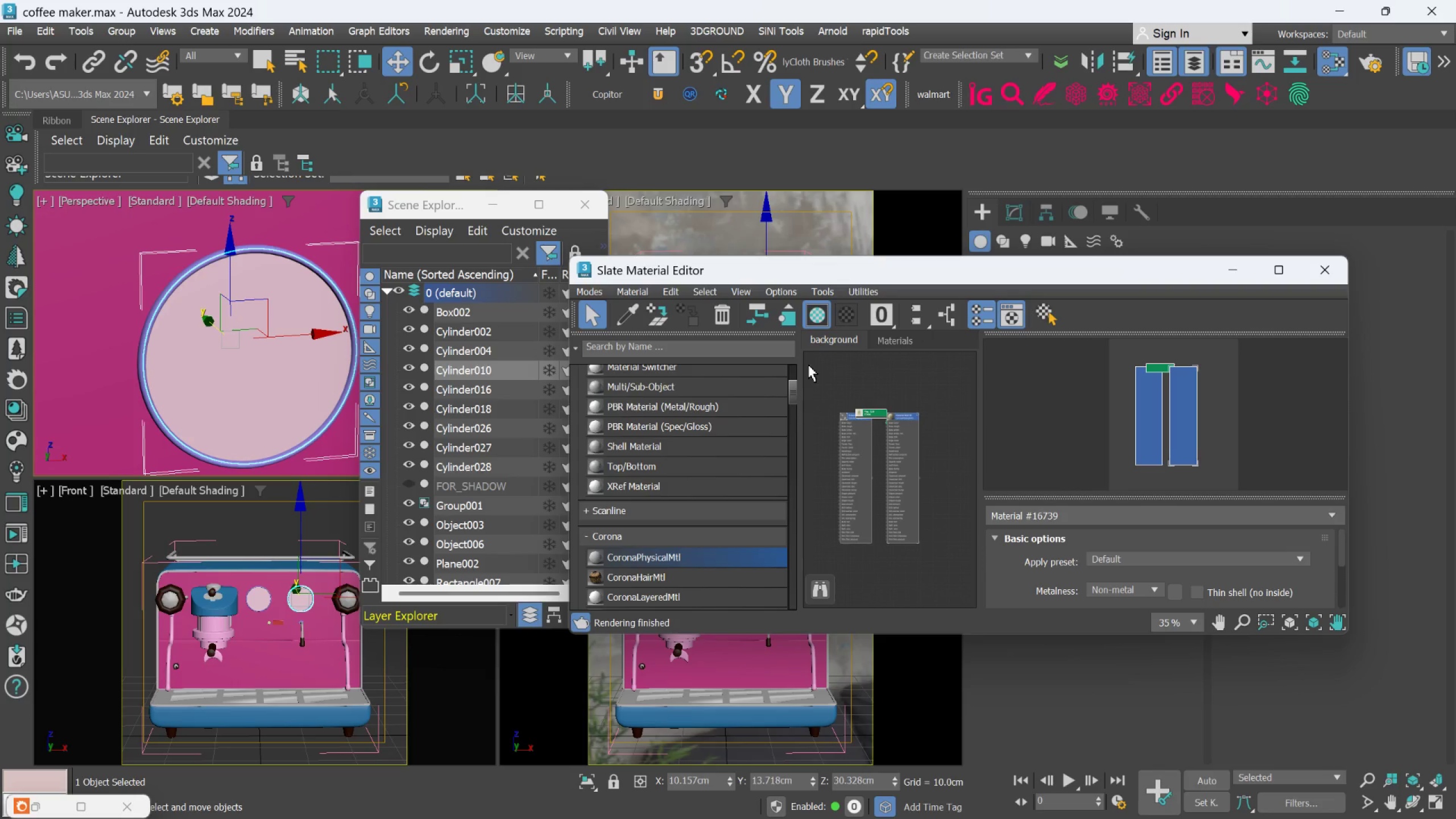 
key(Delete)
 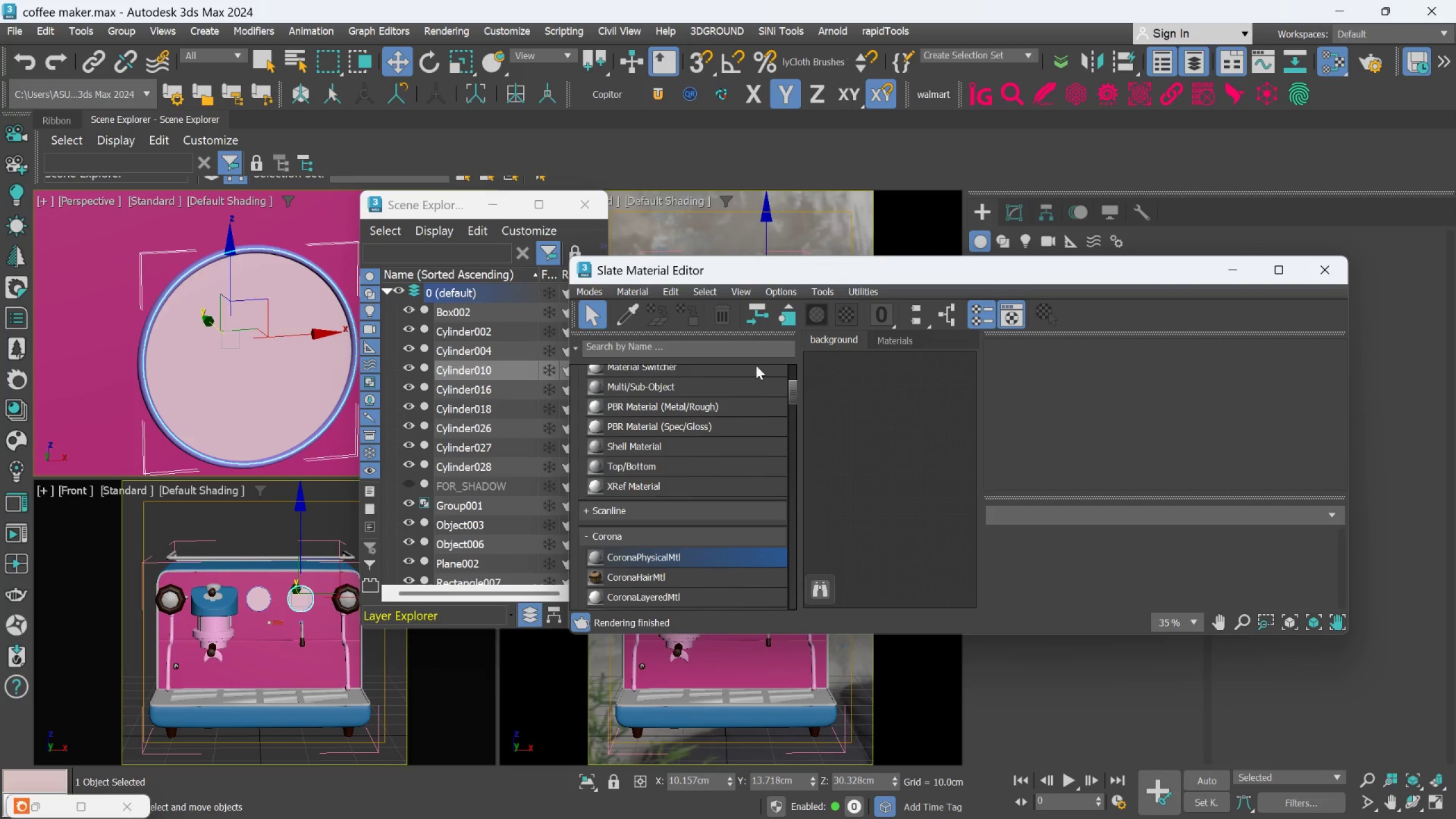 
scroll: coordinate [262, 424], scroll_direction: down, amount: 6.0
 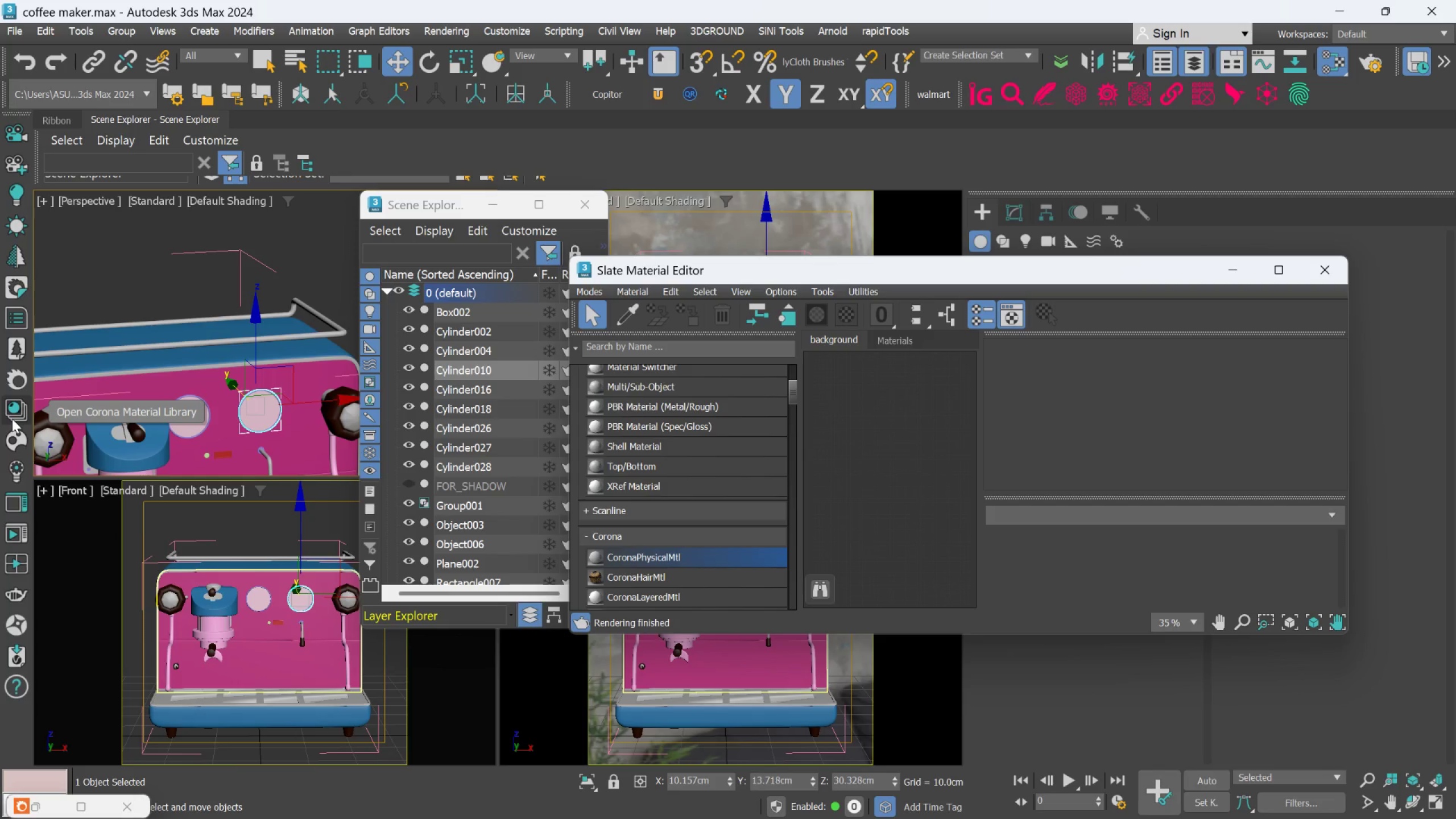 
wait(6.58)
 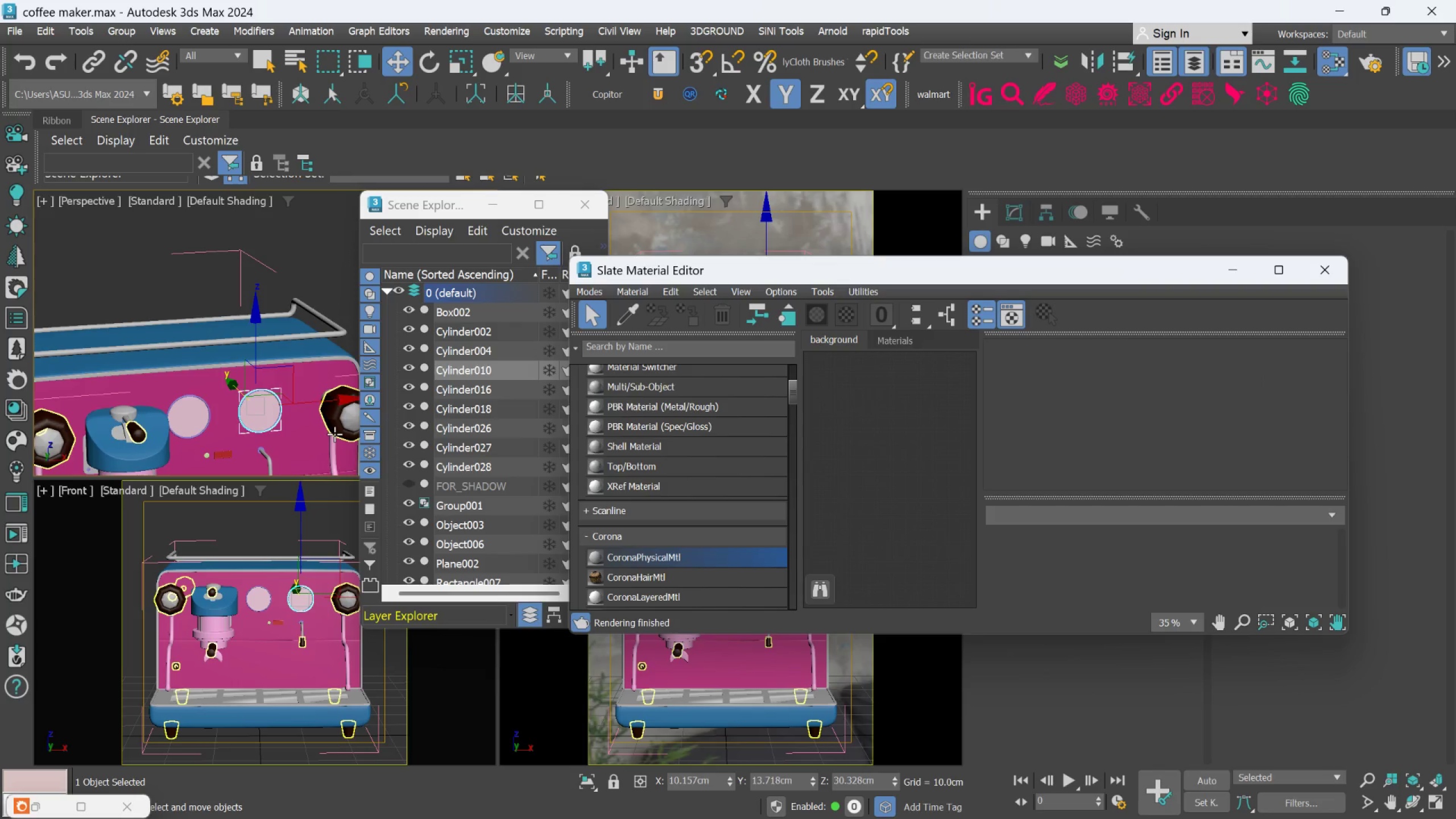 
left_click([15, 440])
 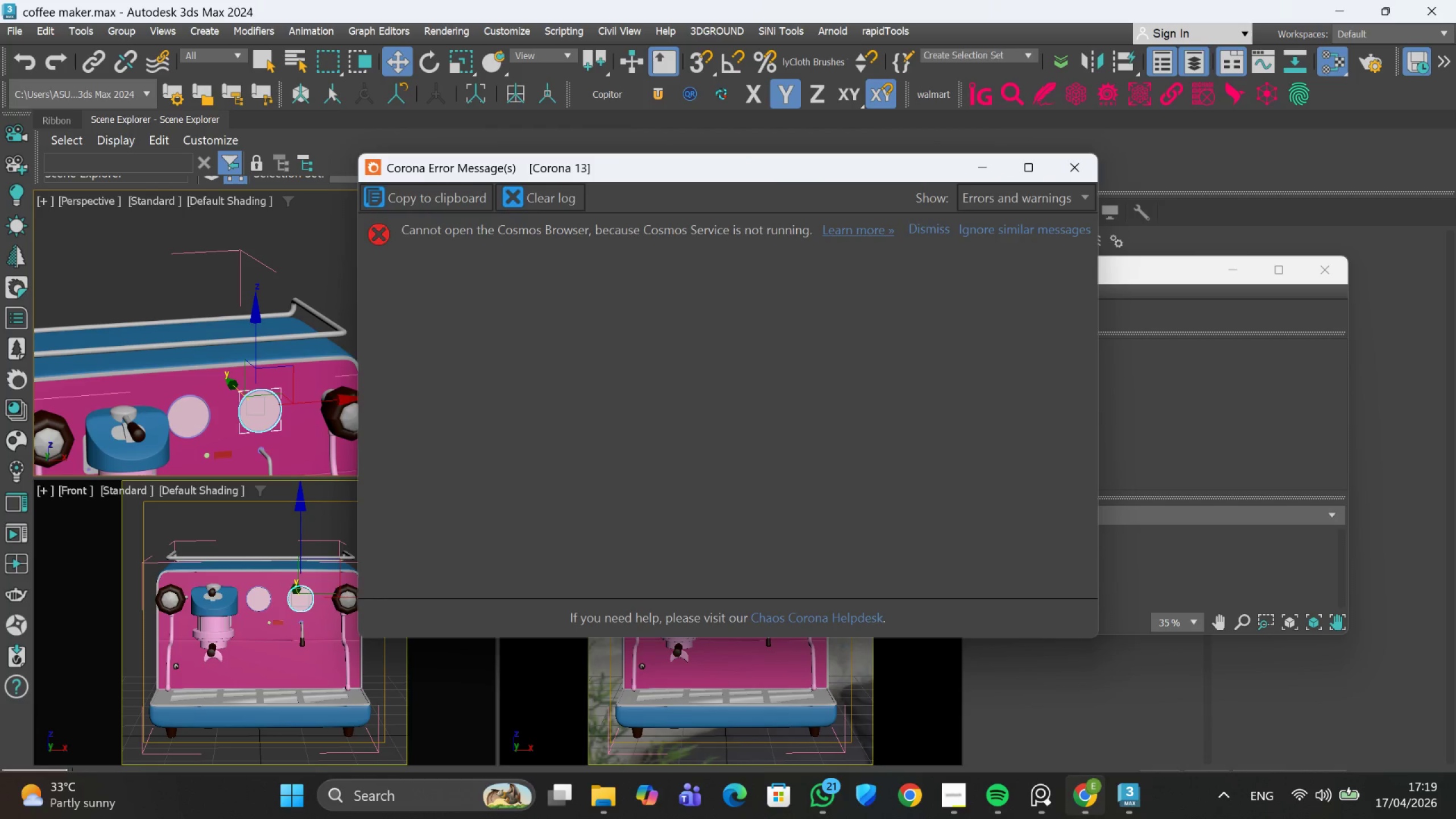 
mouse_move([901, 795])
 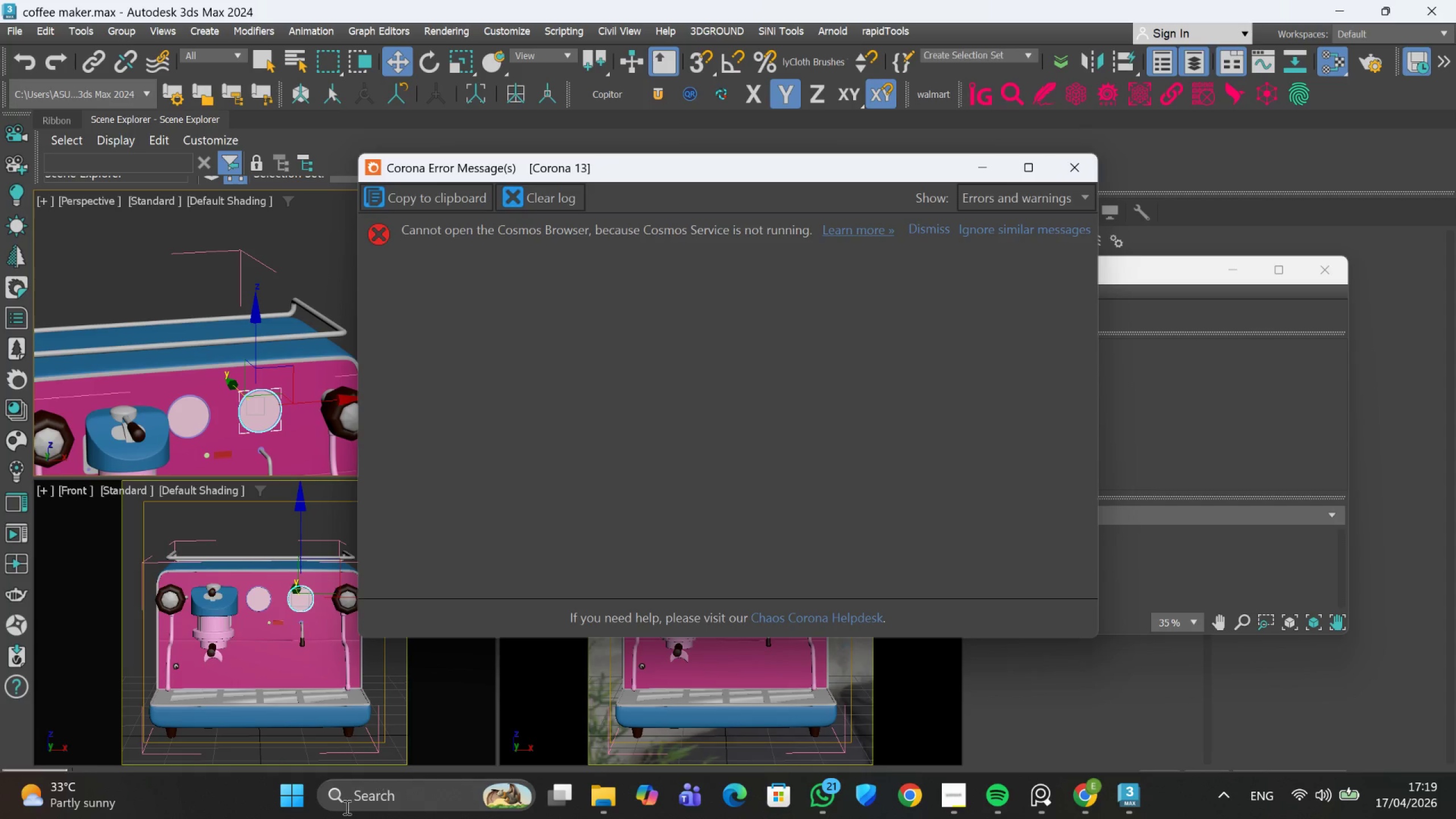 
left_click([289, 810])
 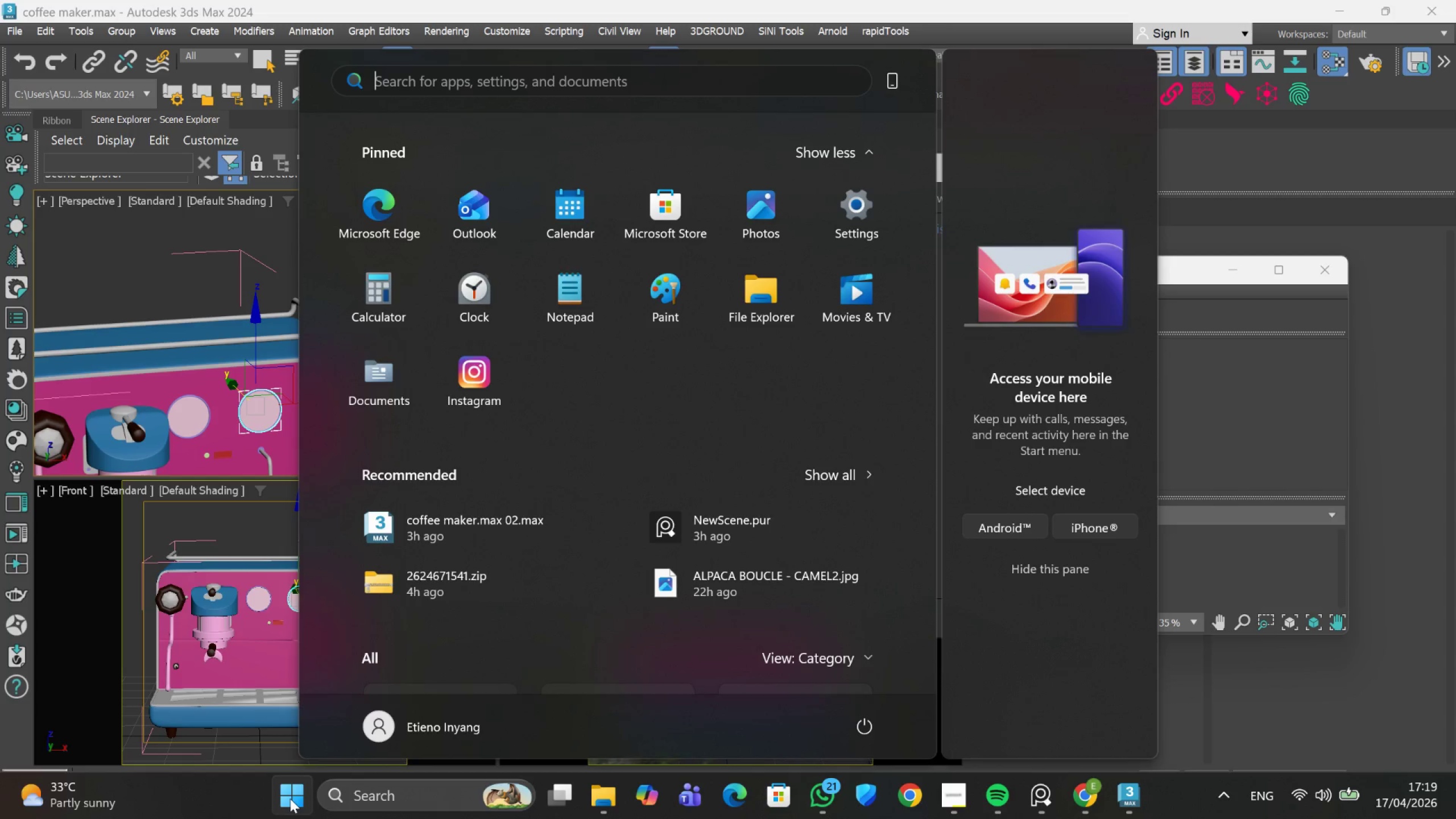 
type(br)
 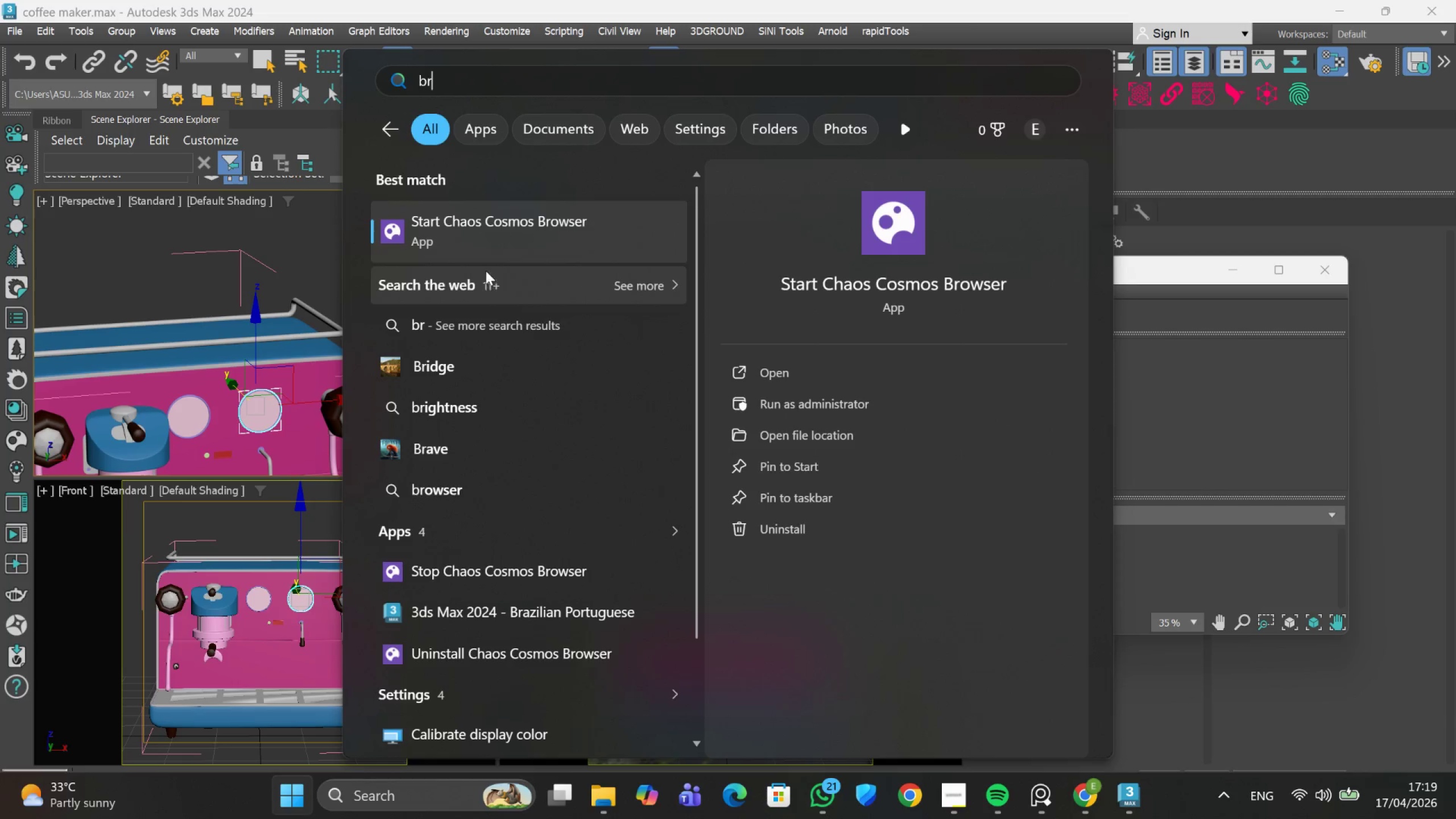 
left_click([486, 242])
 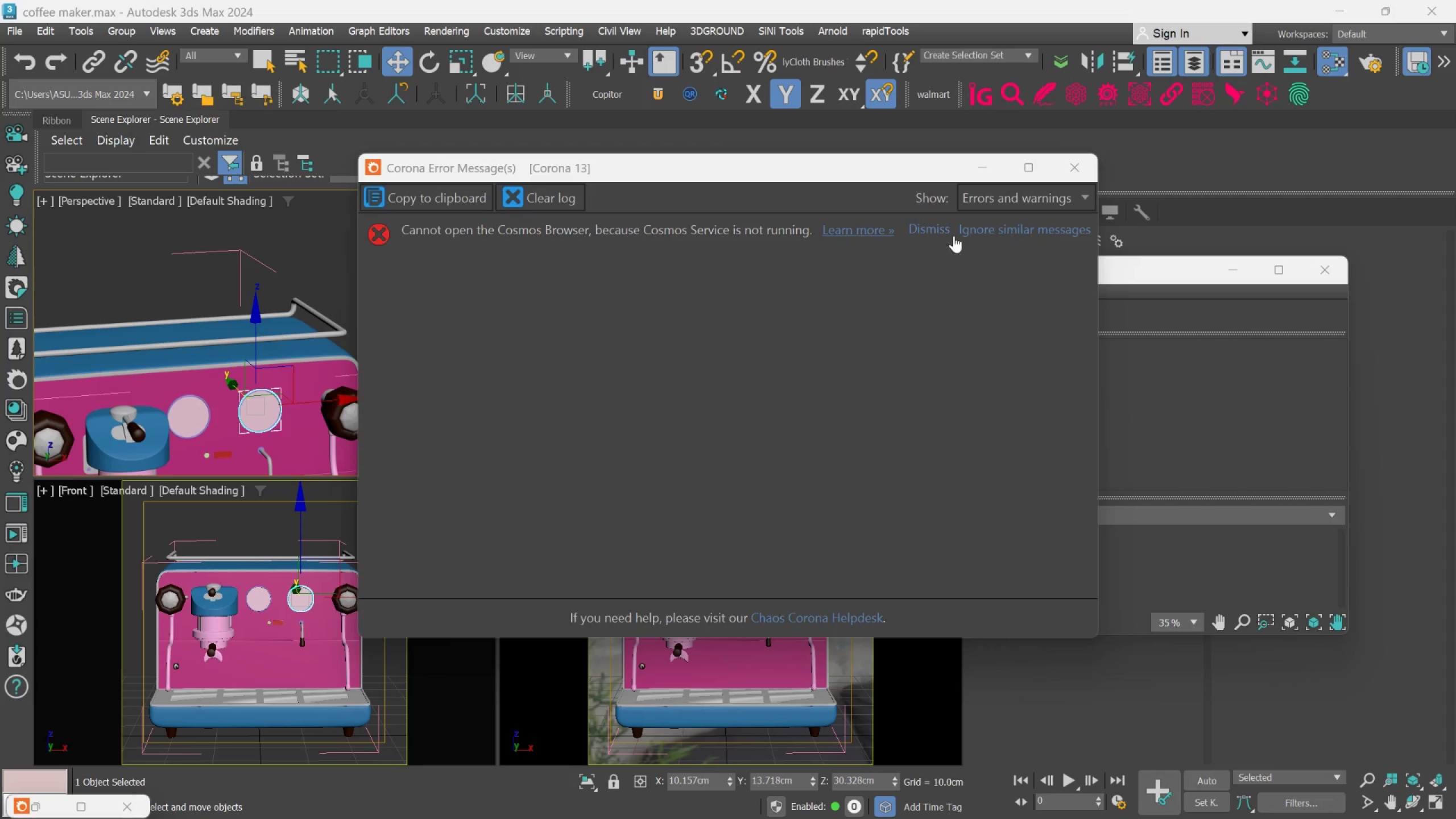 
left_click([1067, 168])
 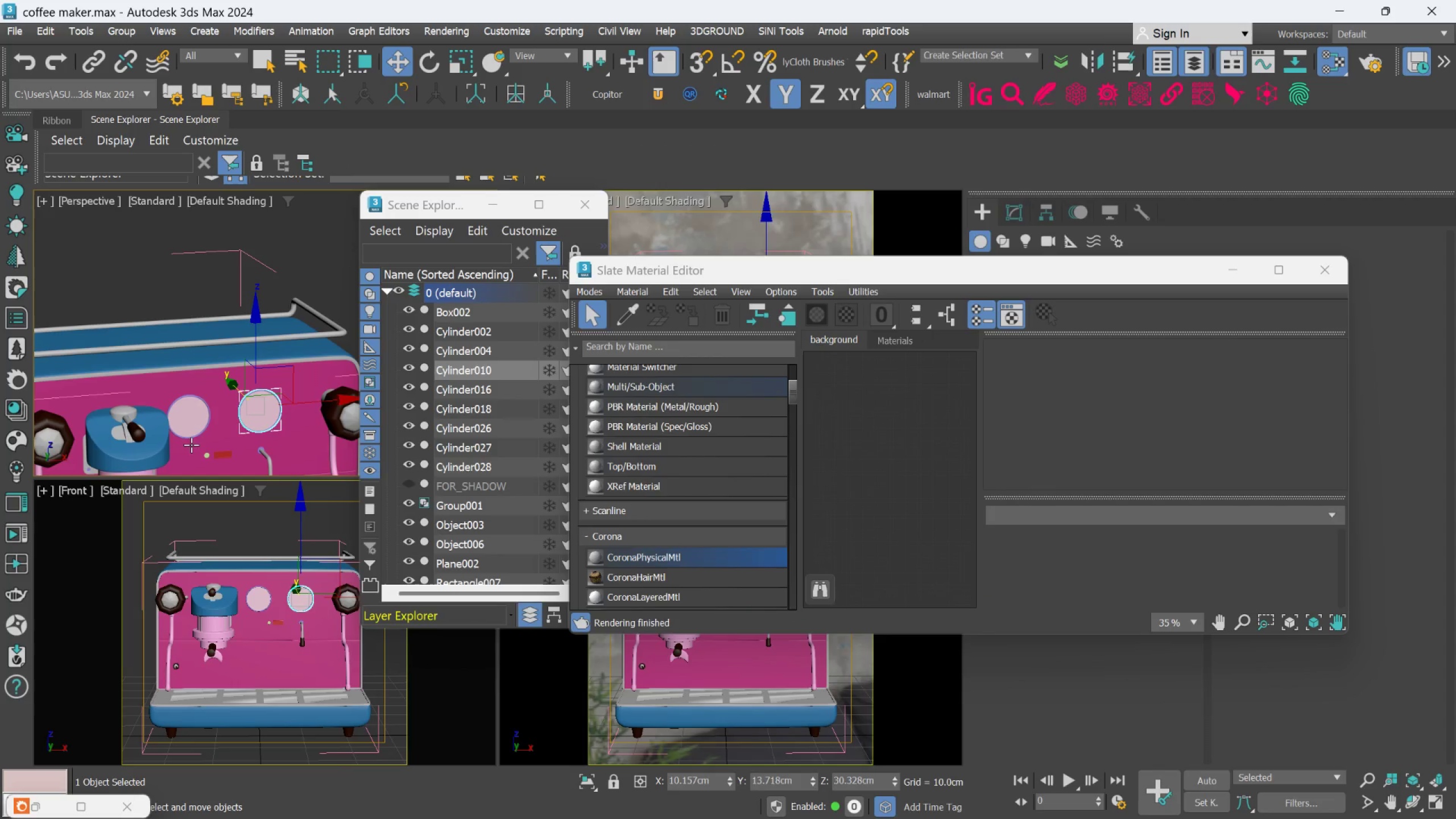 
mouse_move([15, 470])
 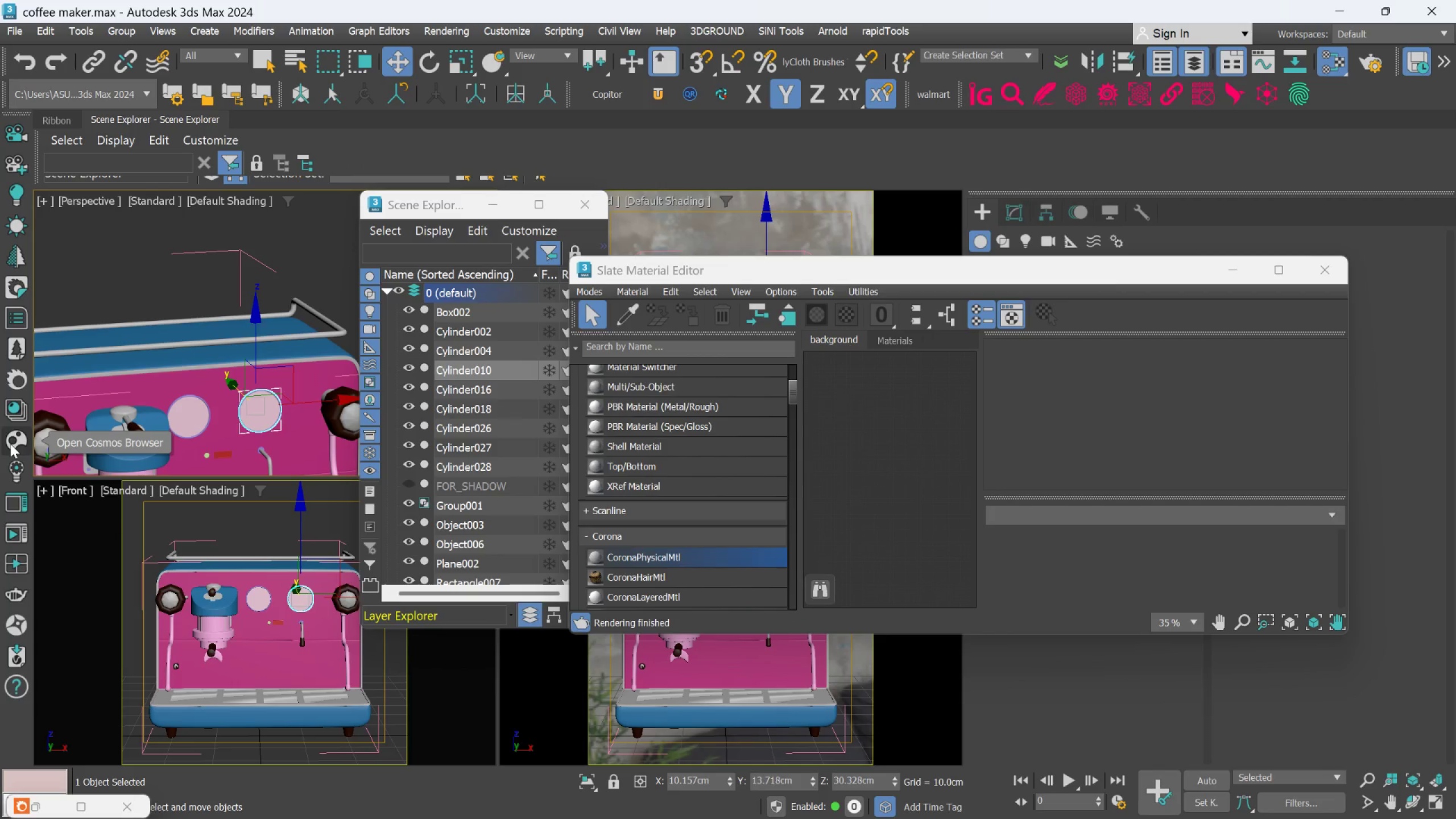 
left_click([10, 443])
 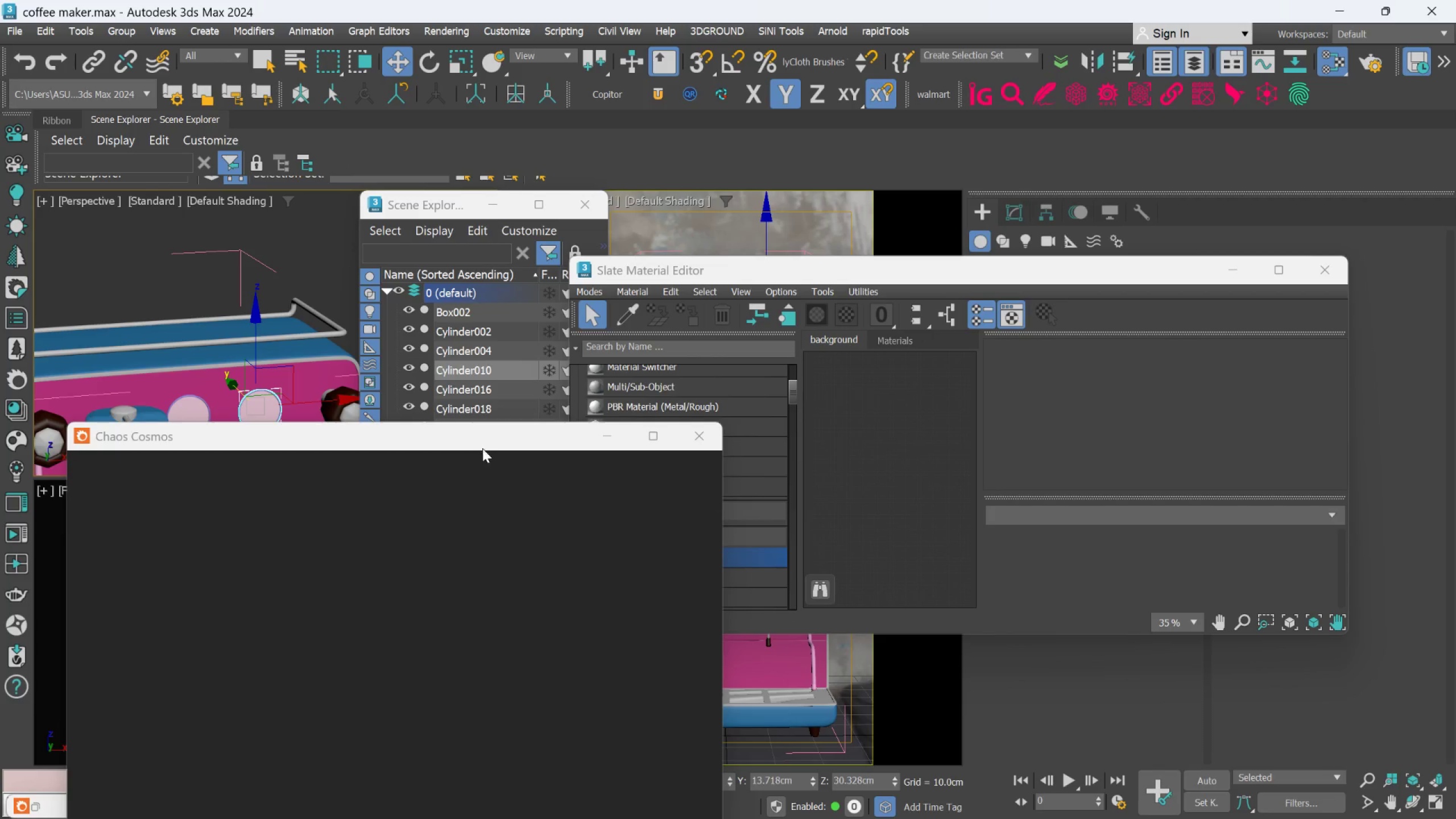 
left_click_drag(start_coordinate=[482, 446], to_coordinate=[1122, 298])
 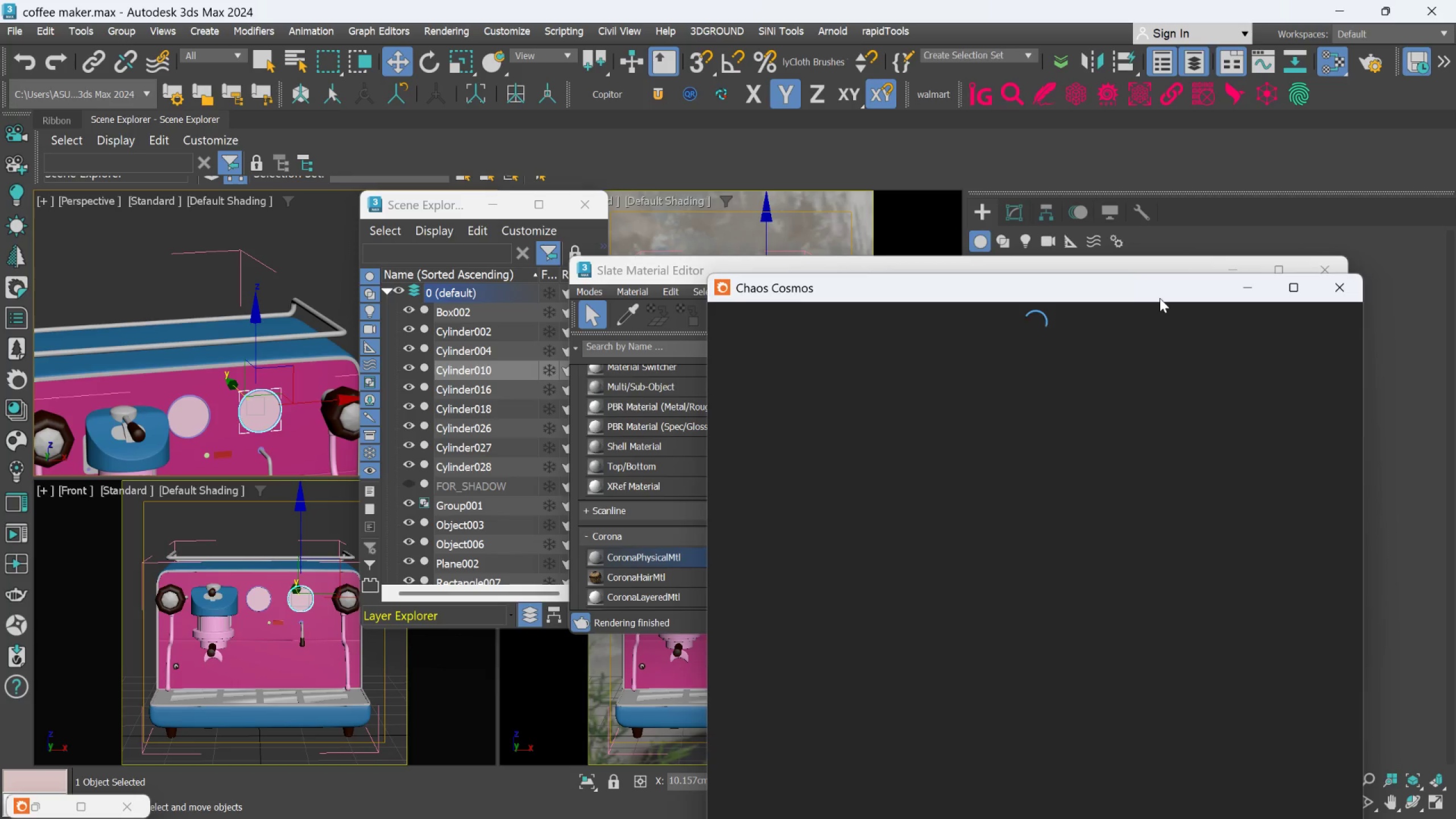 
wait(9.81)
 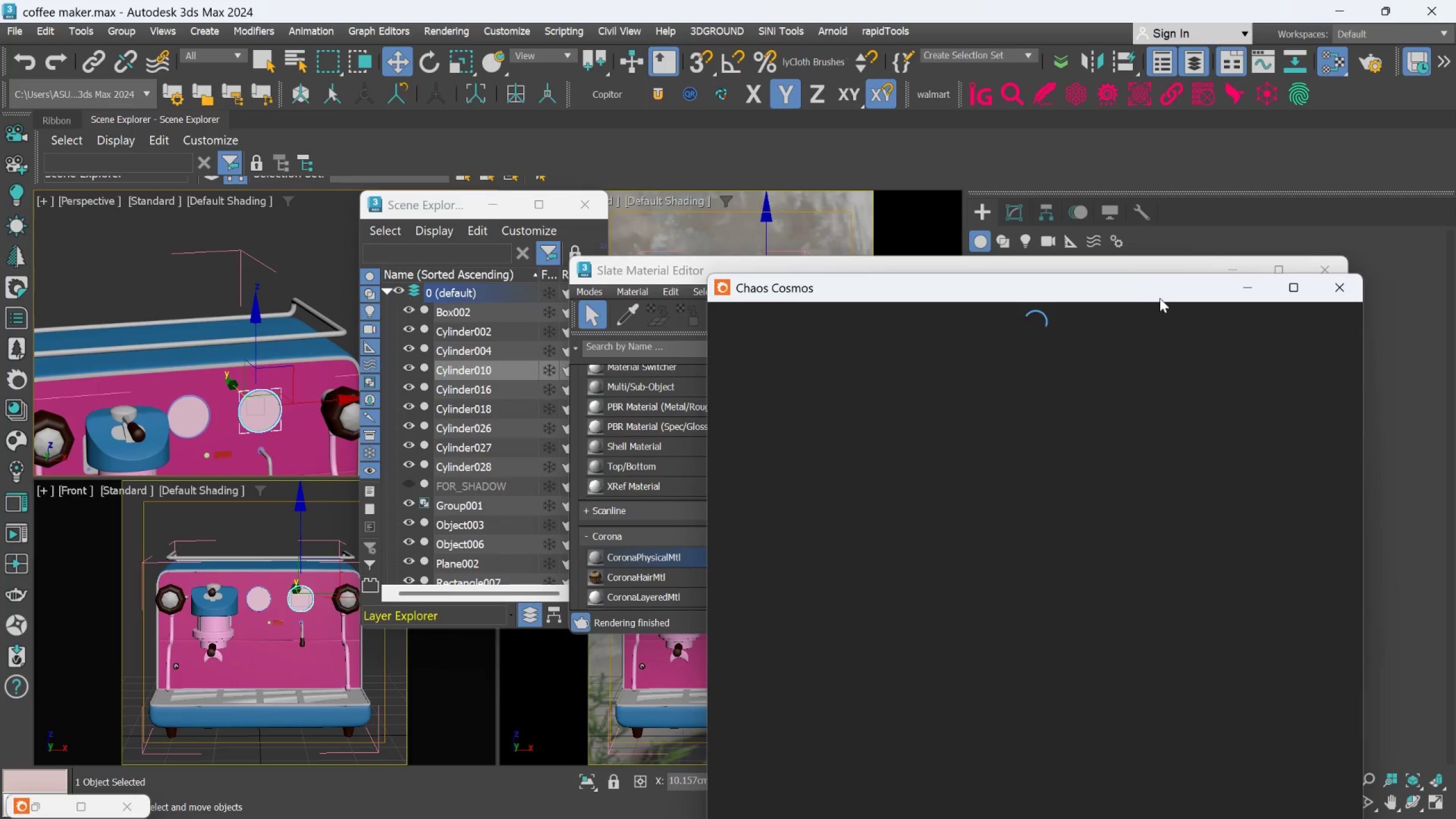 
left_click([1036, 681])
 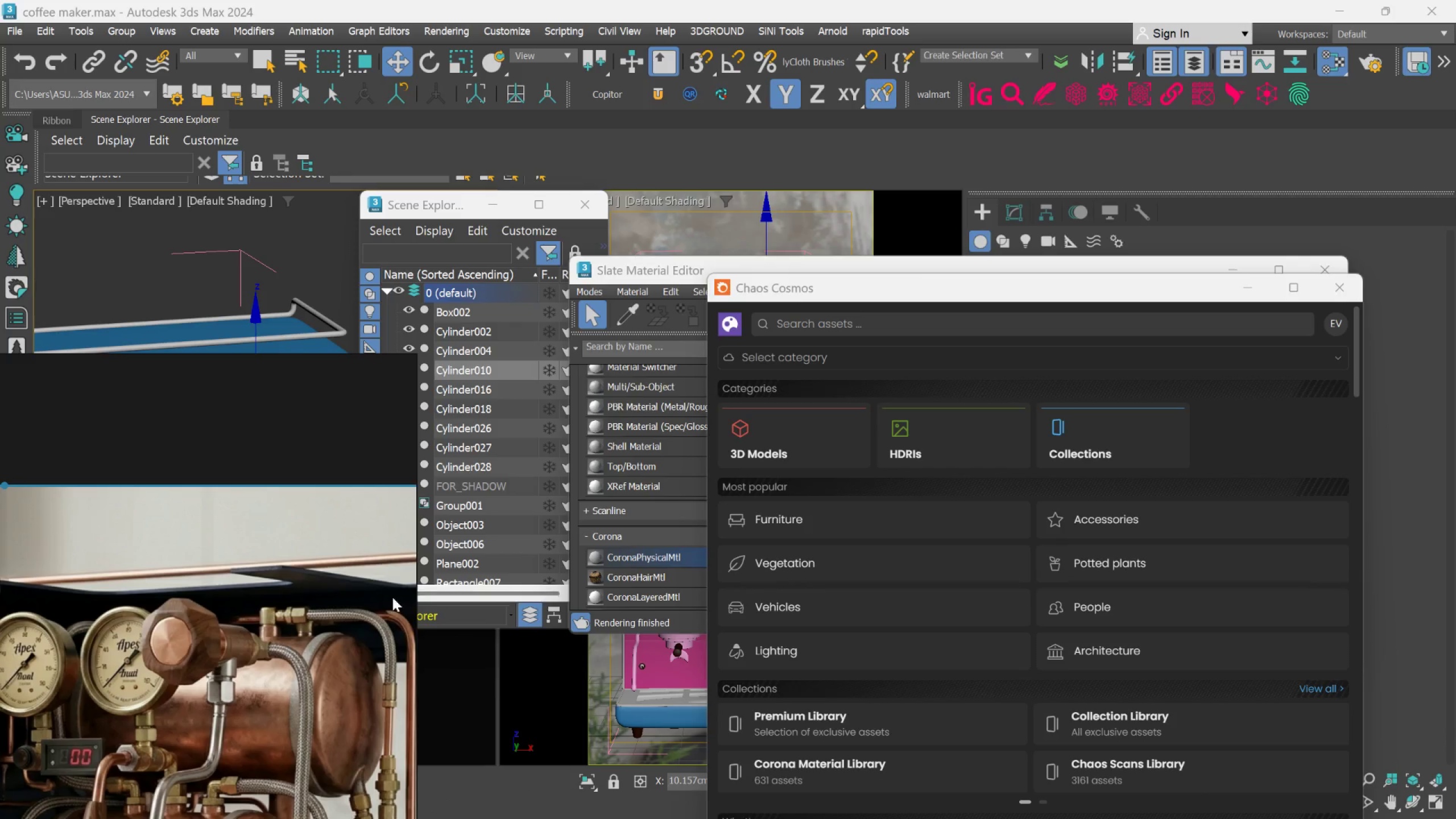 
scroll: coordinate [307, 599], scroll_direction: down, amount: 1.0
 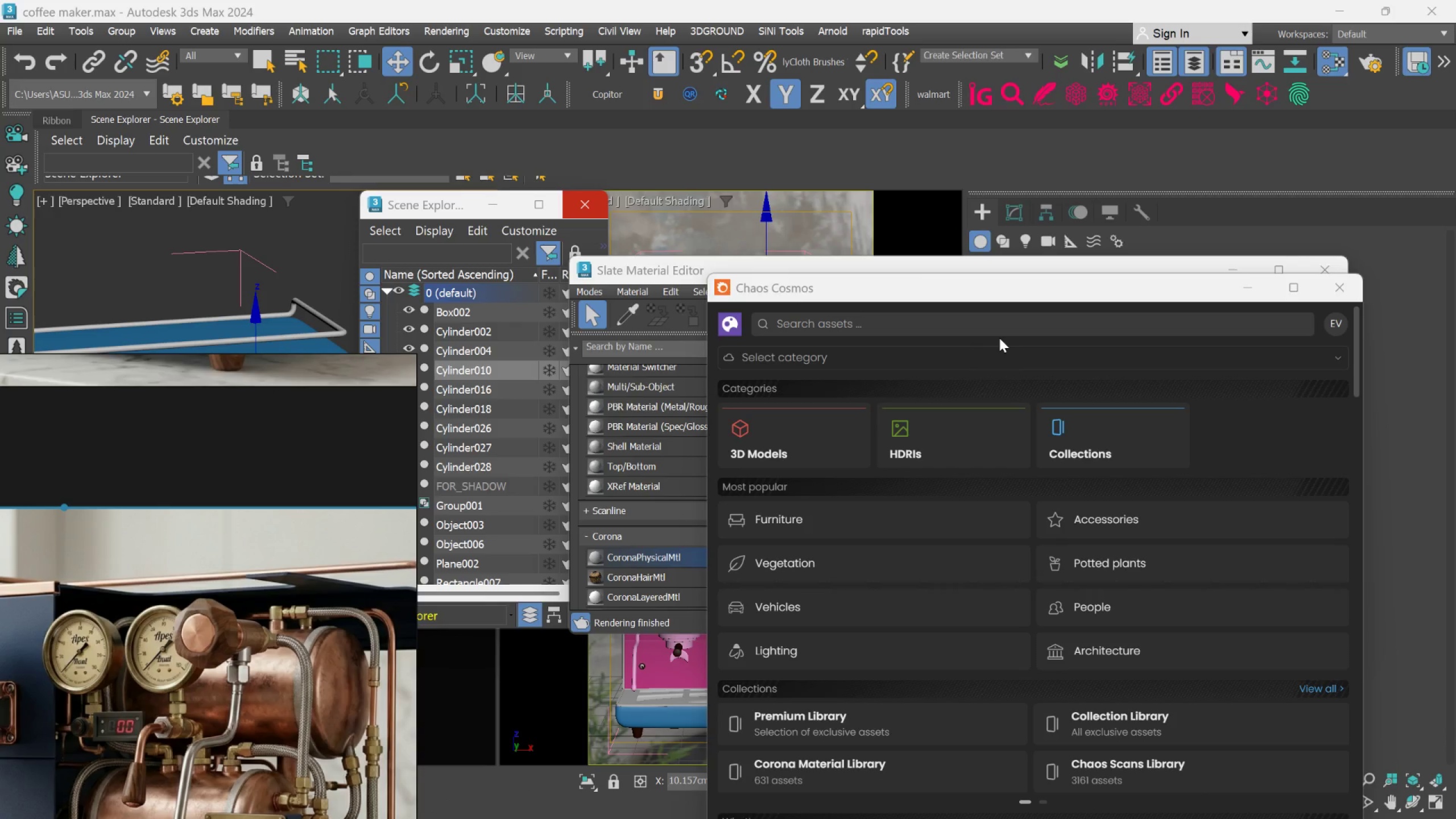 
left_click([999, 338])
 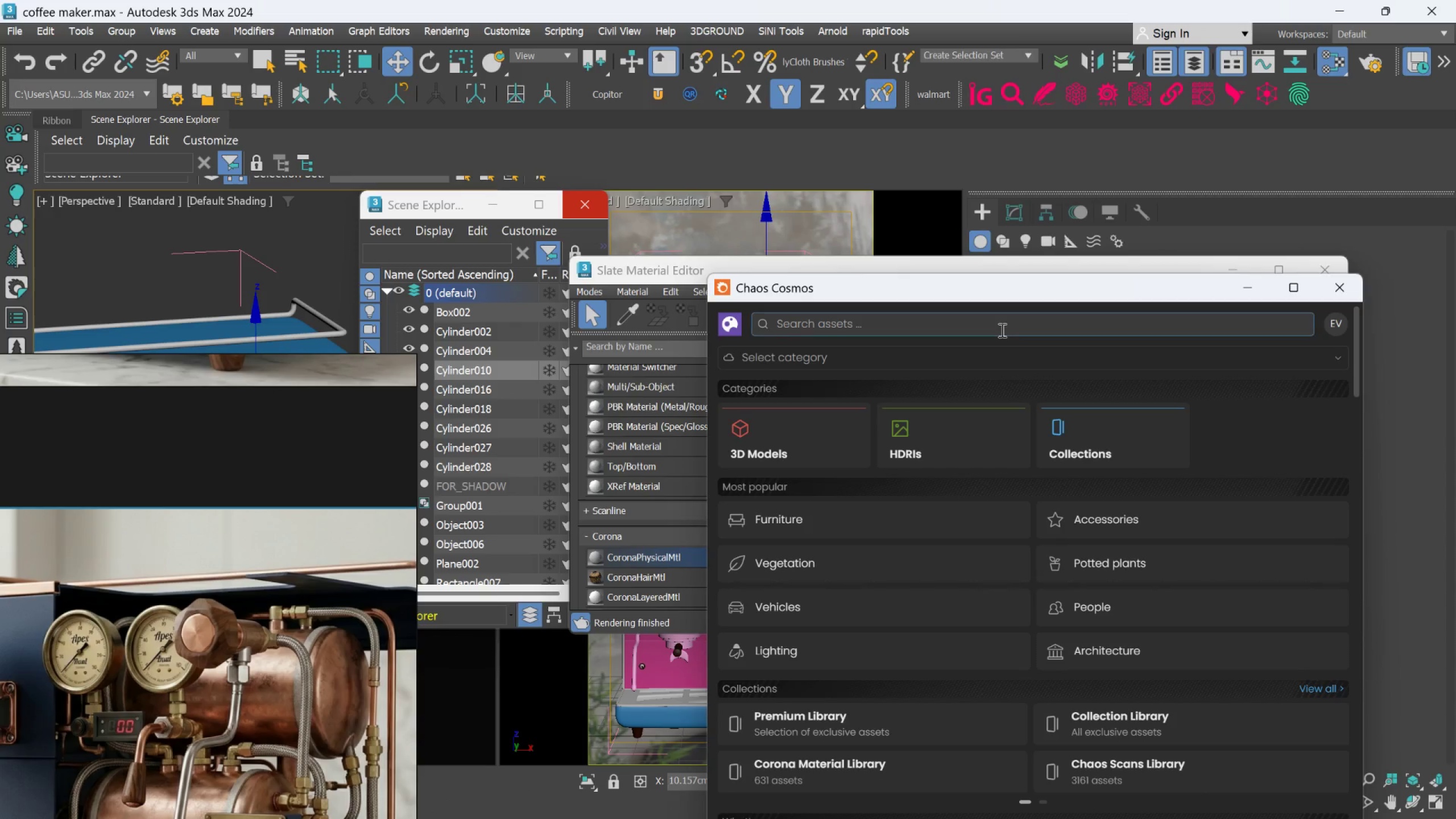 
left_click([1001, 329])
 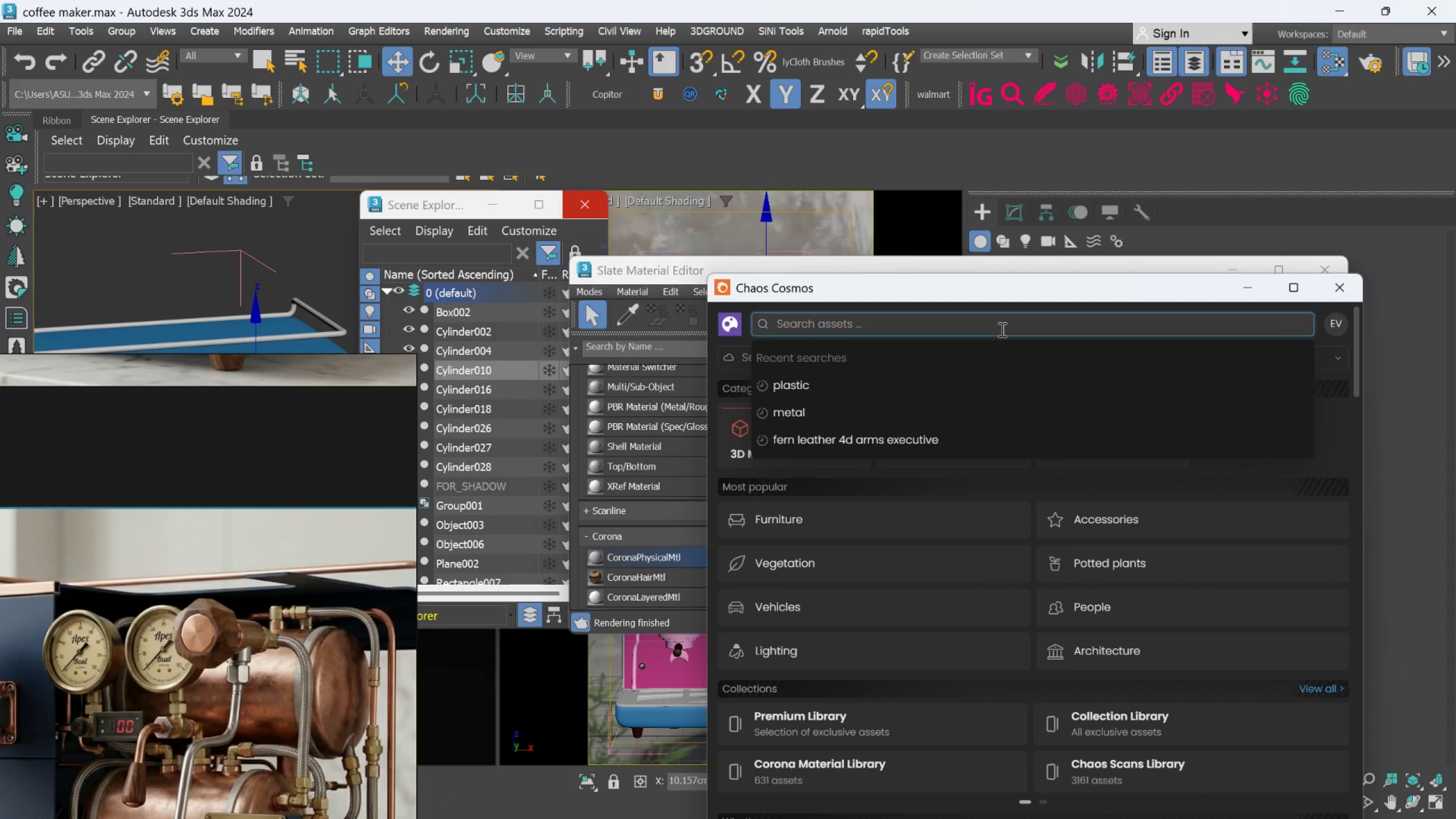 
type(woo)
 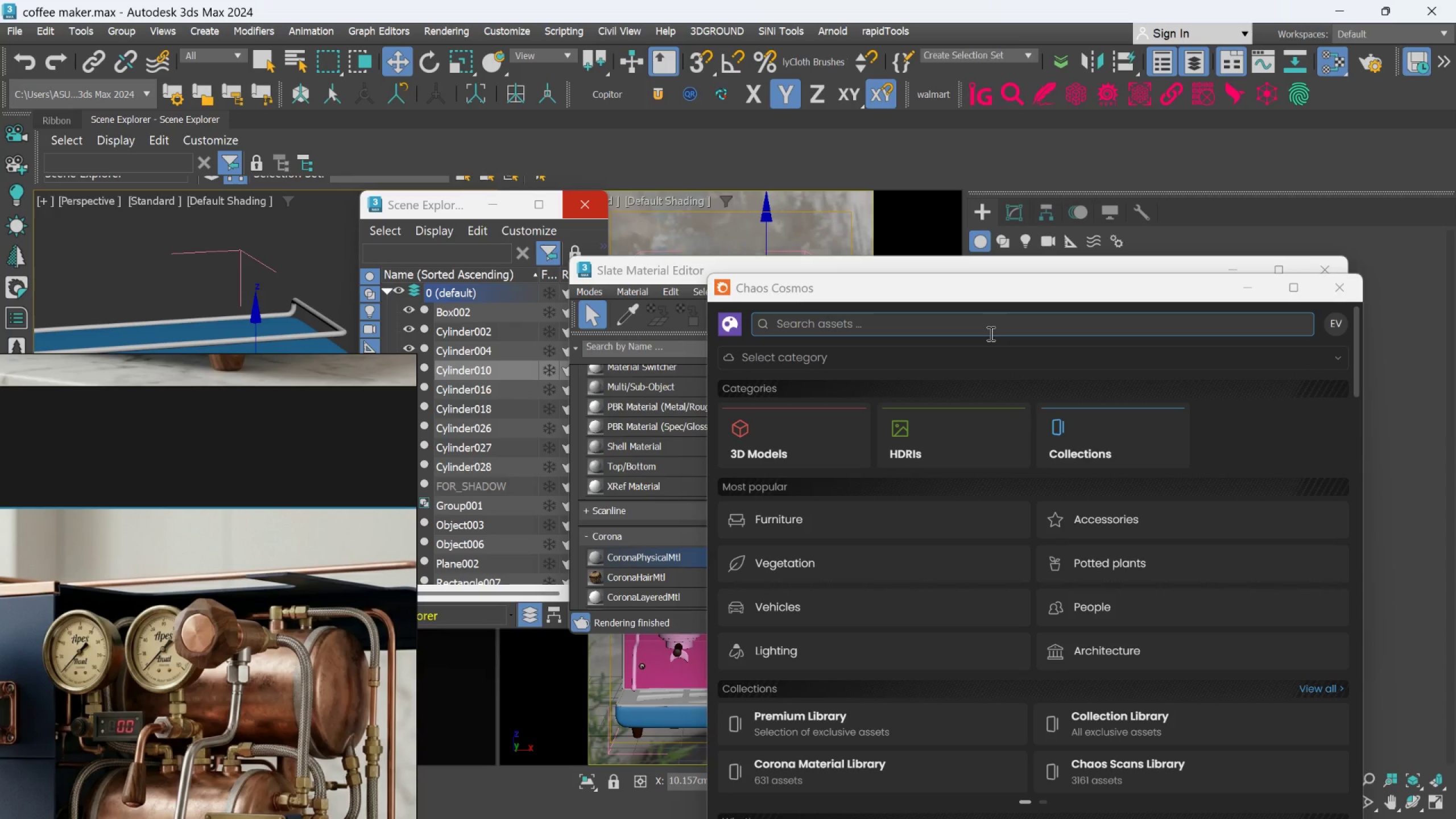 
left_click([990, 333])
 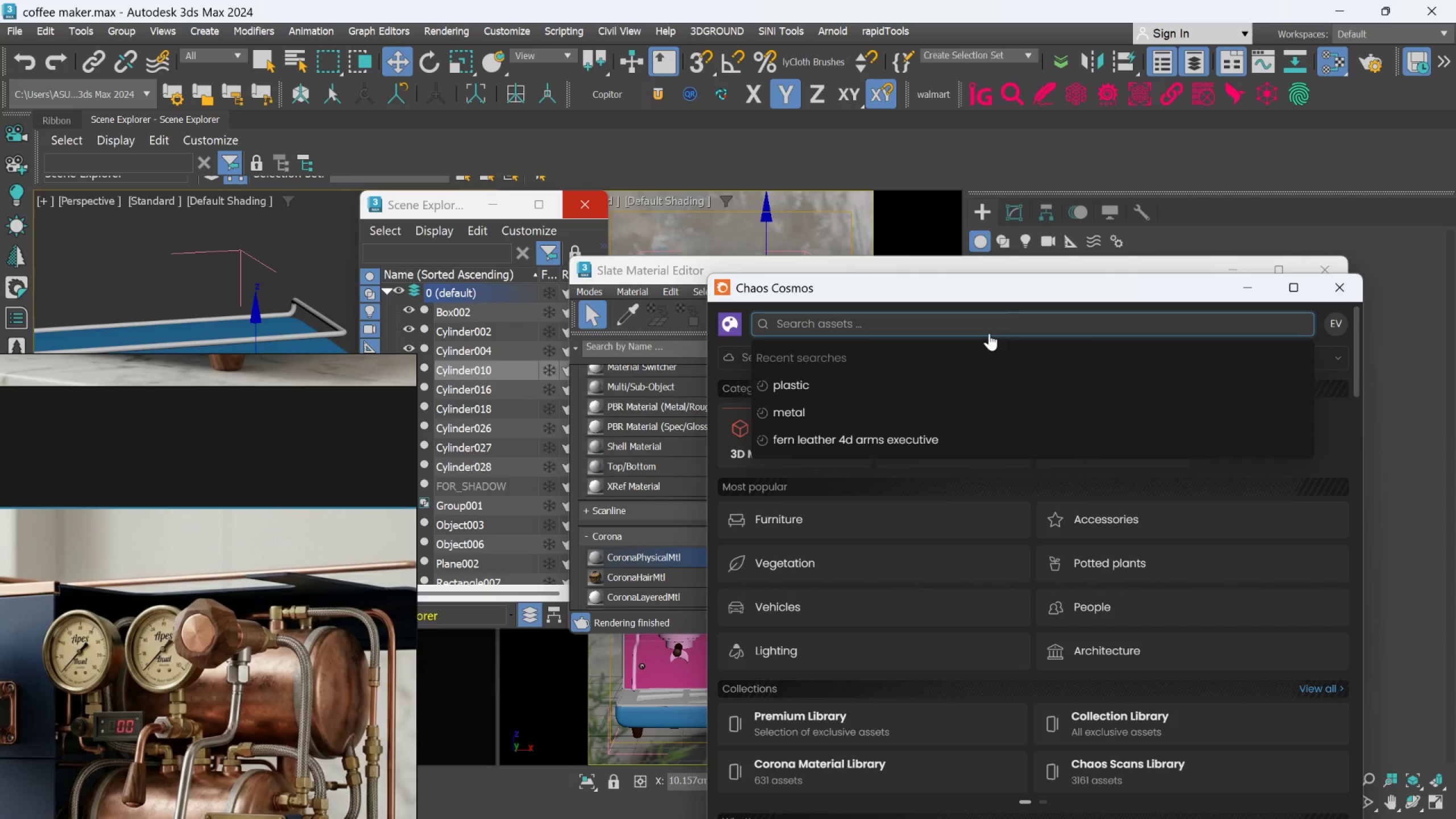 
key(W)
 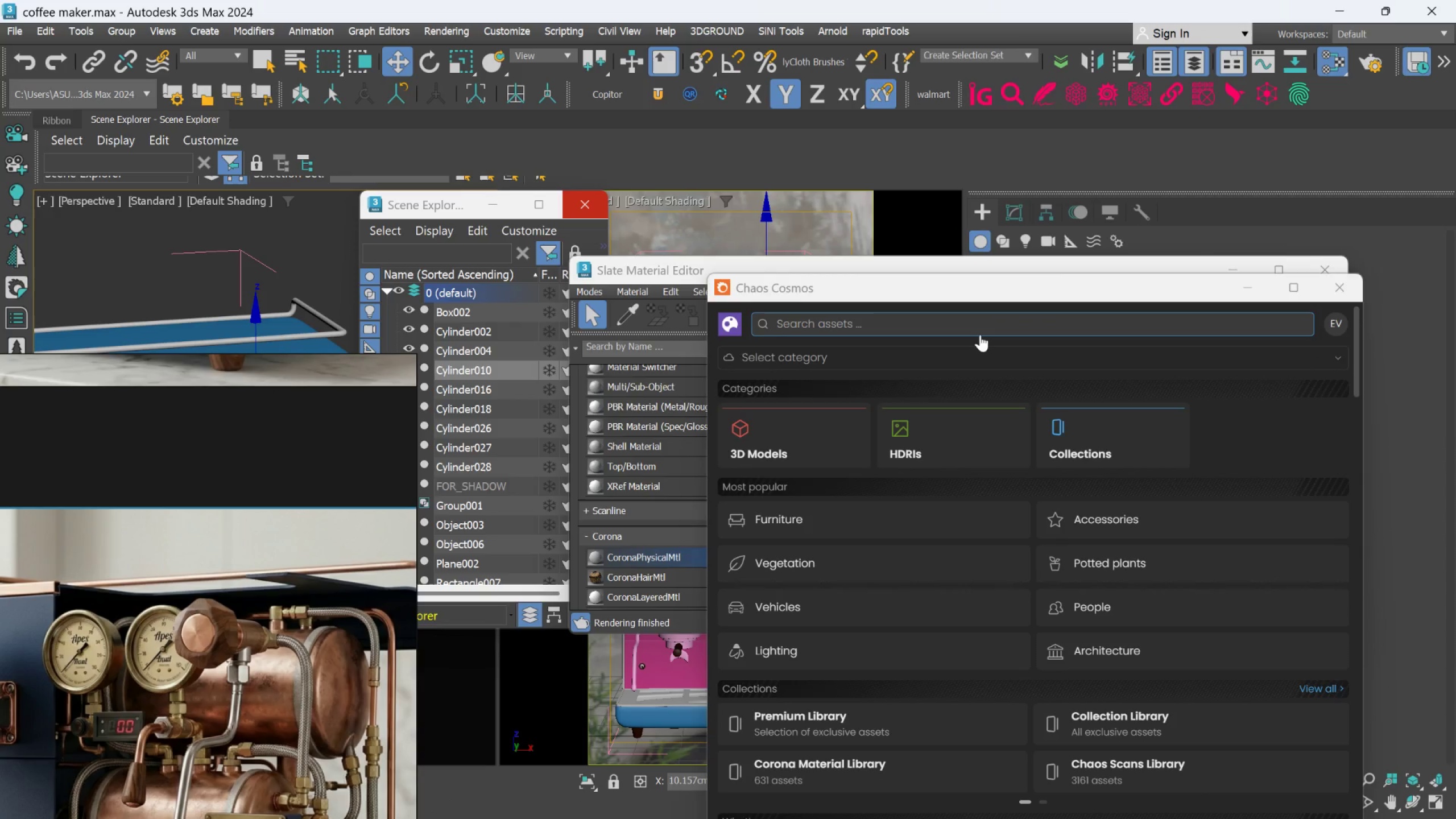 
left_click([980, 334])
 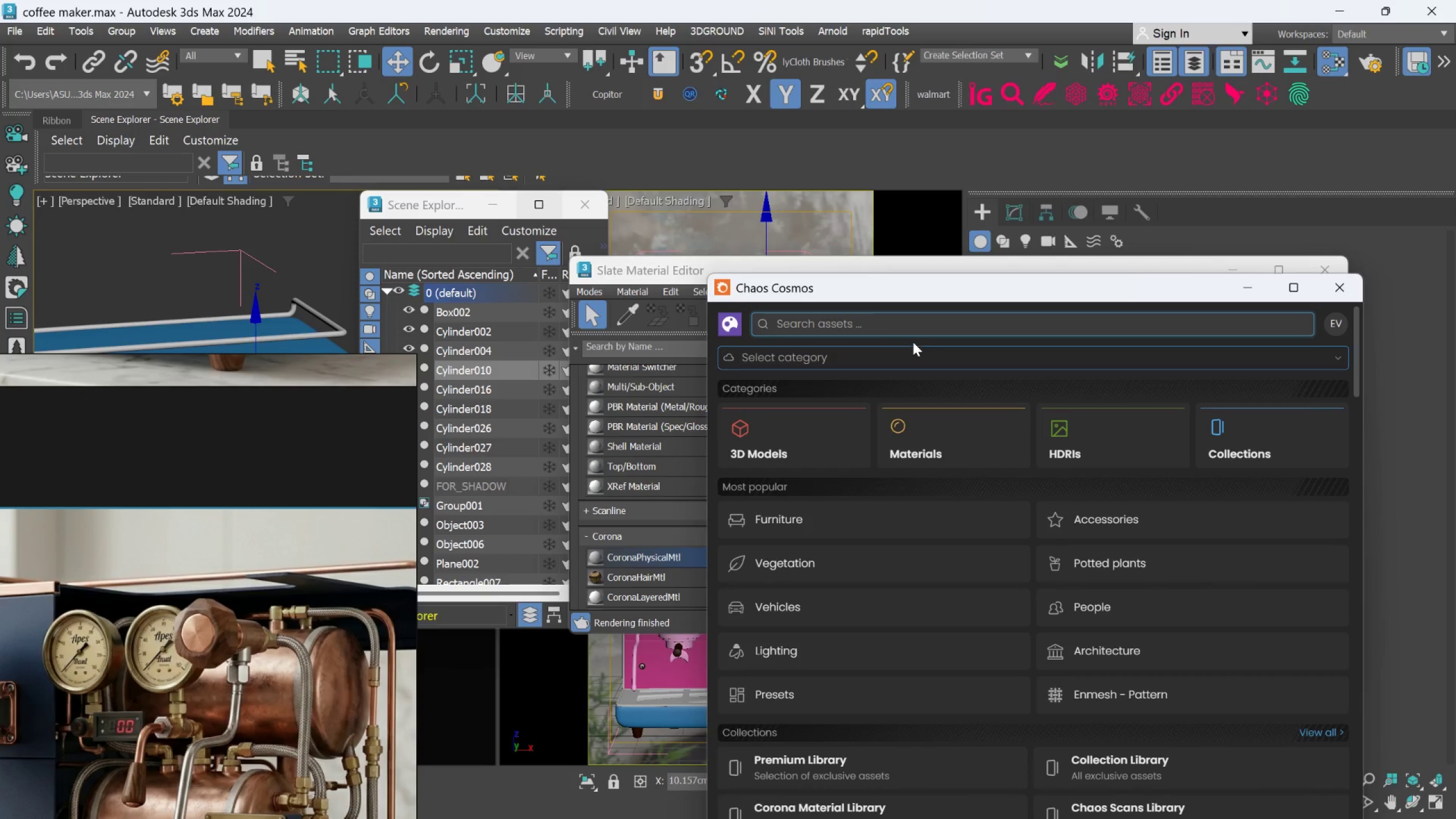 
left_click([911, 324])
 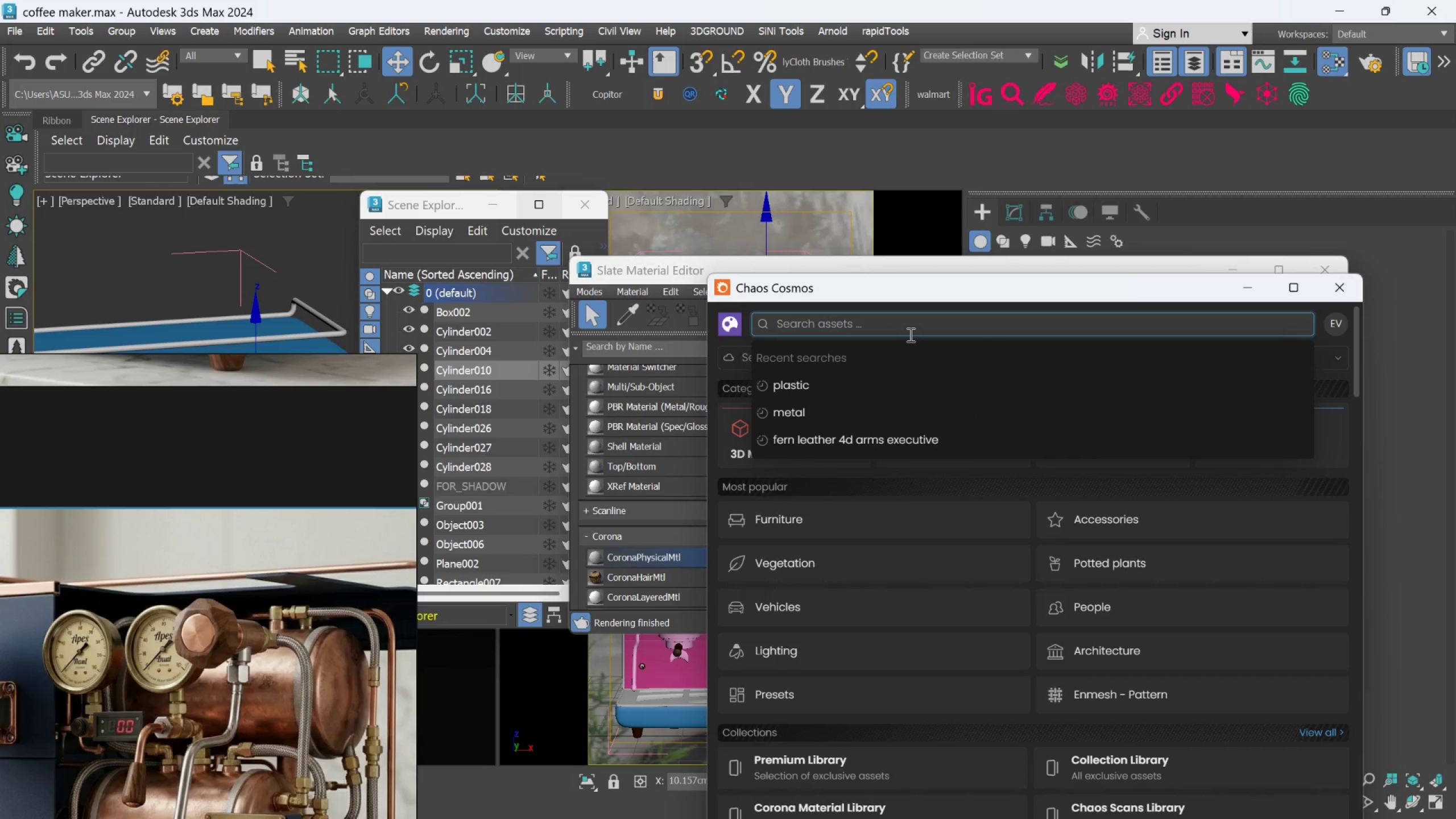 
key(W)
 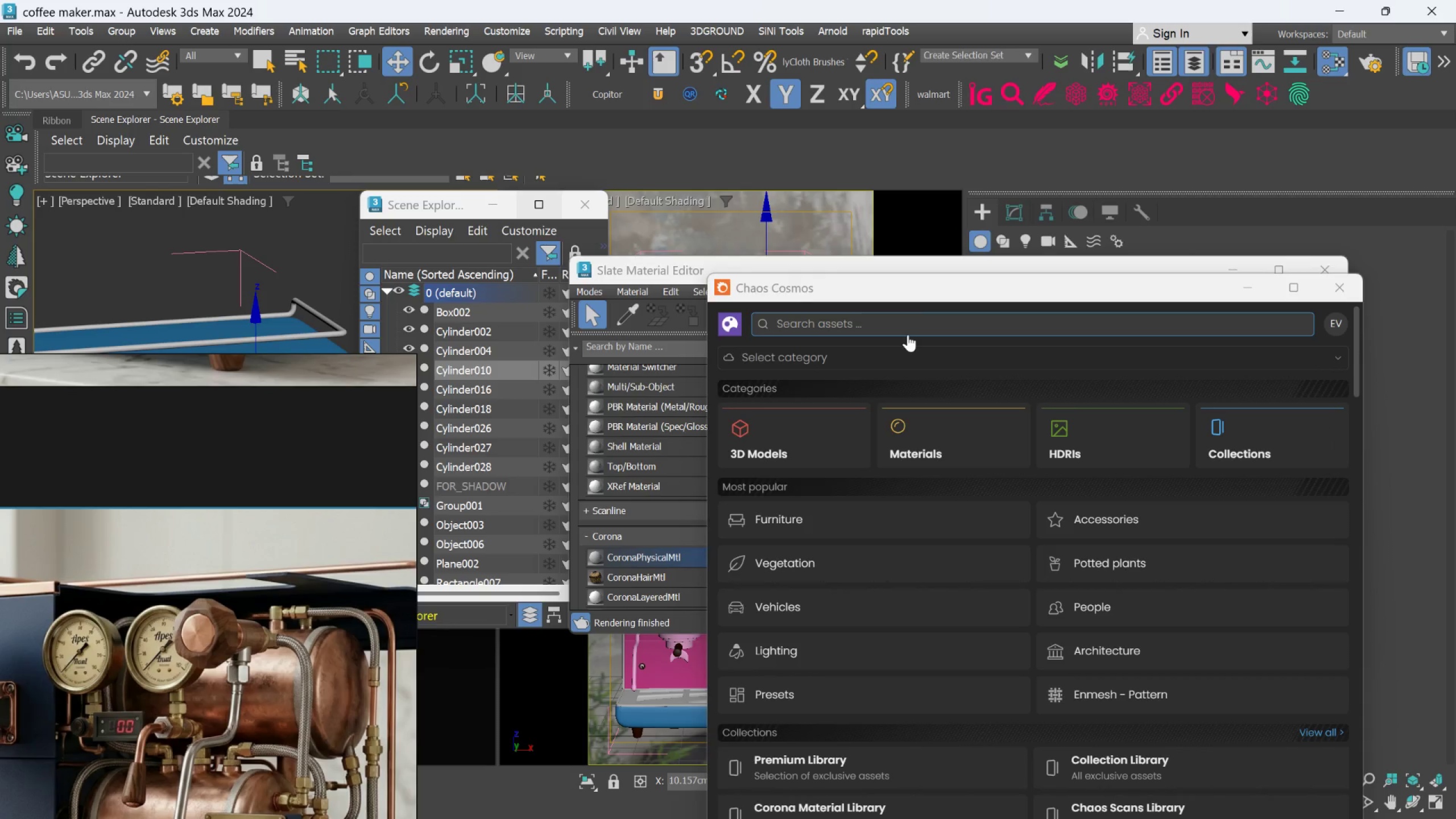 
left_click([908, 334])
 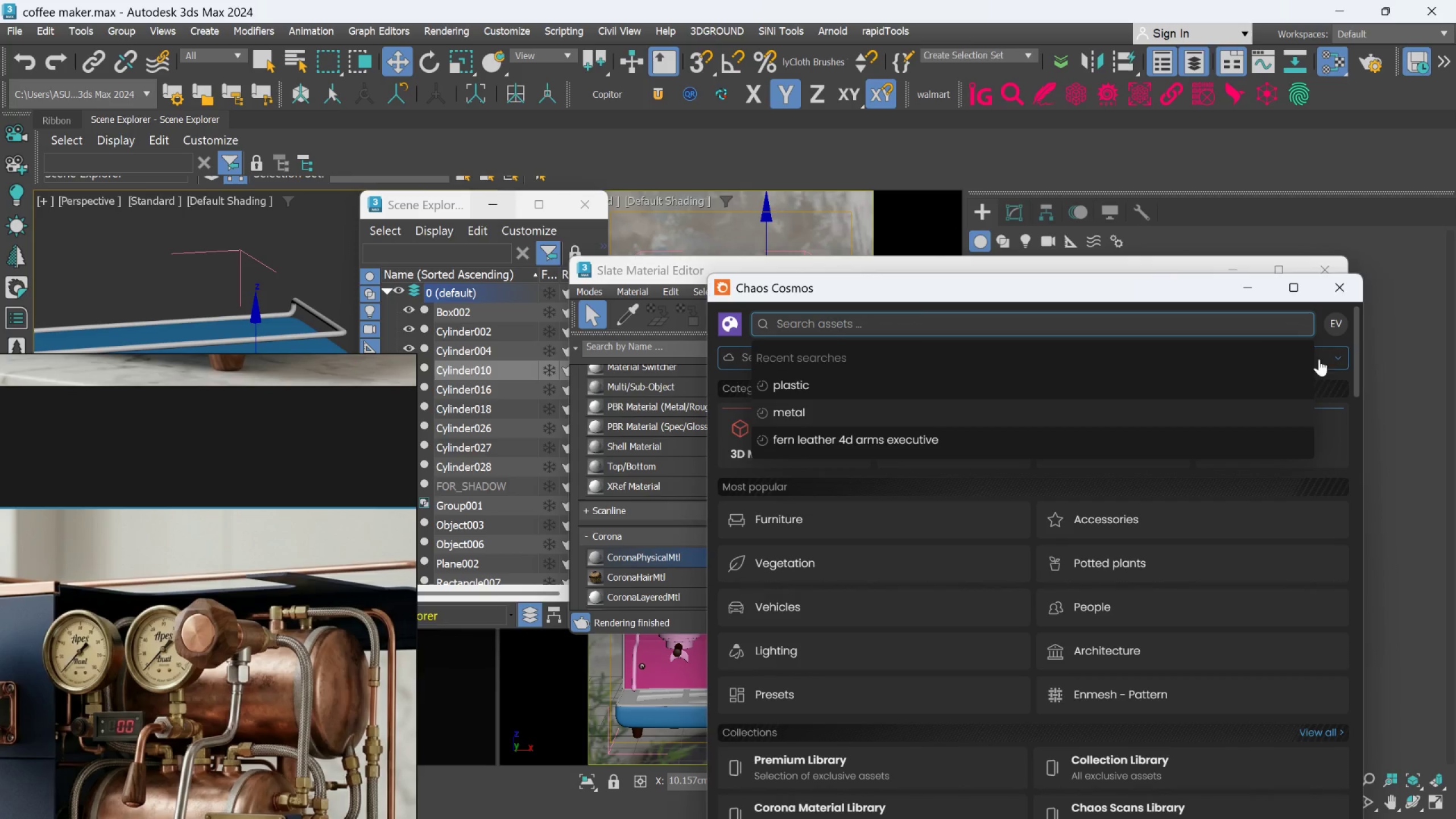 
double_click([1260, 324])
 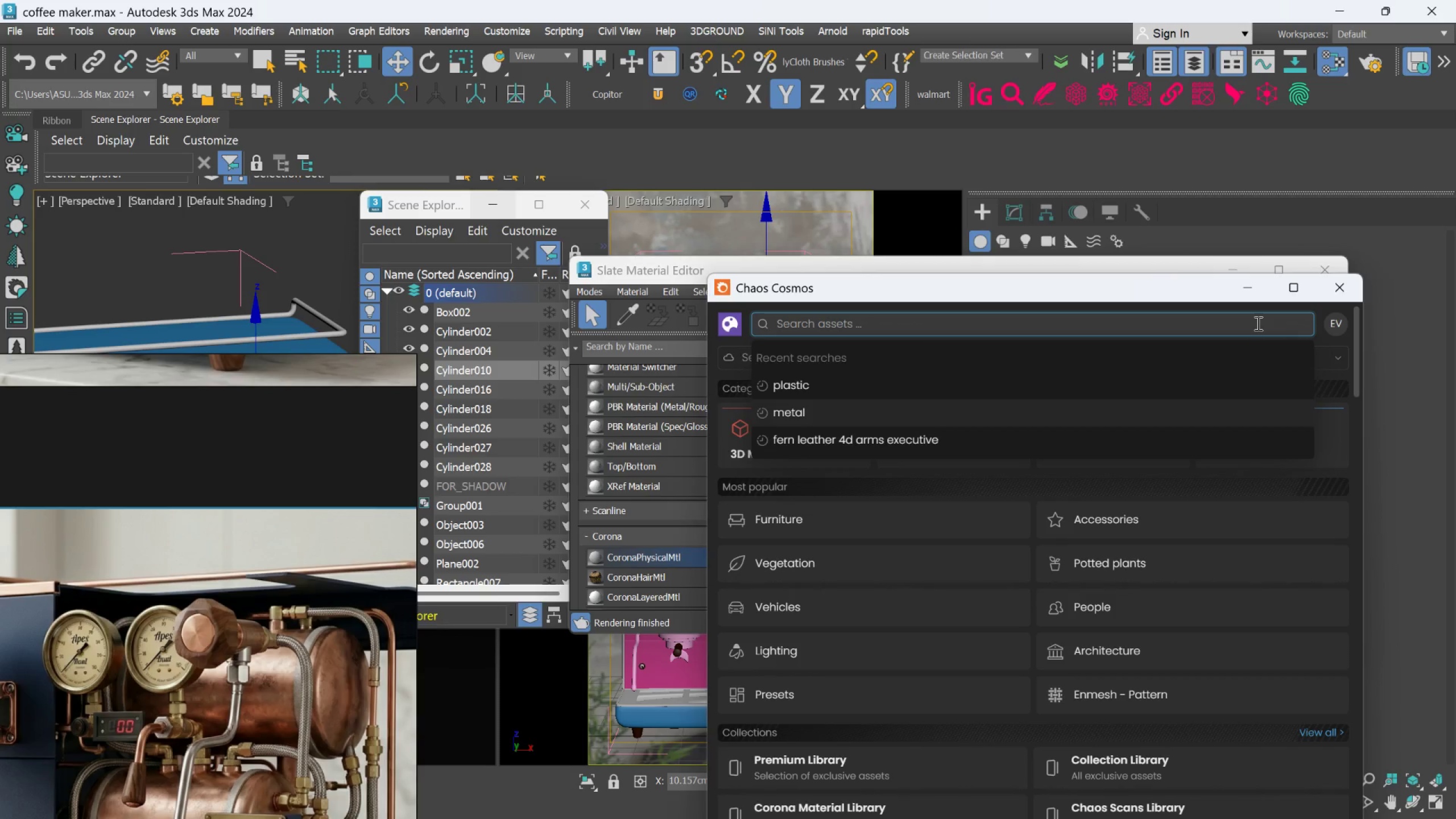 
type(ww)
 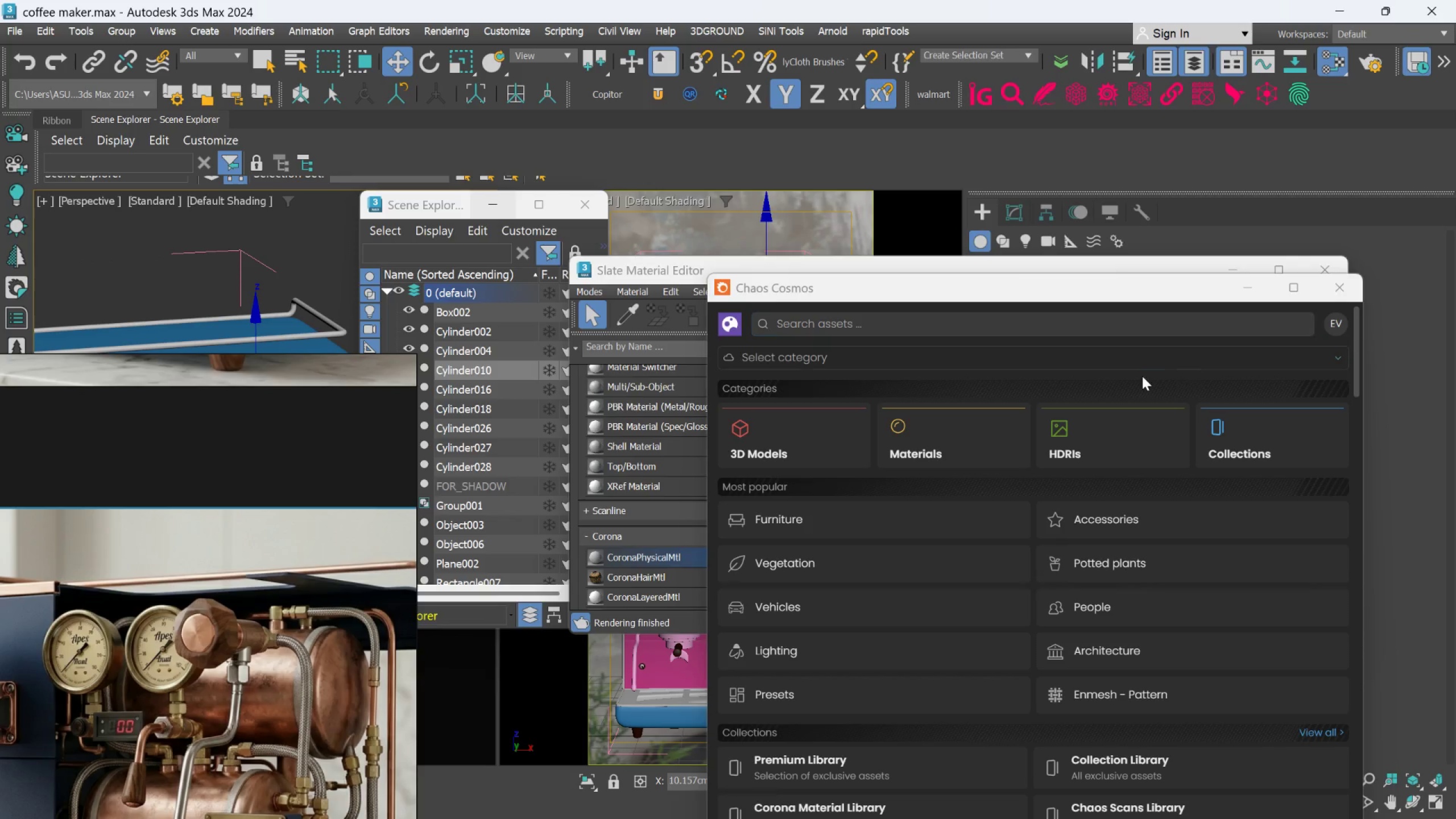 
left_click([1119, 374])
 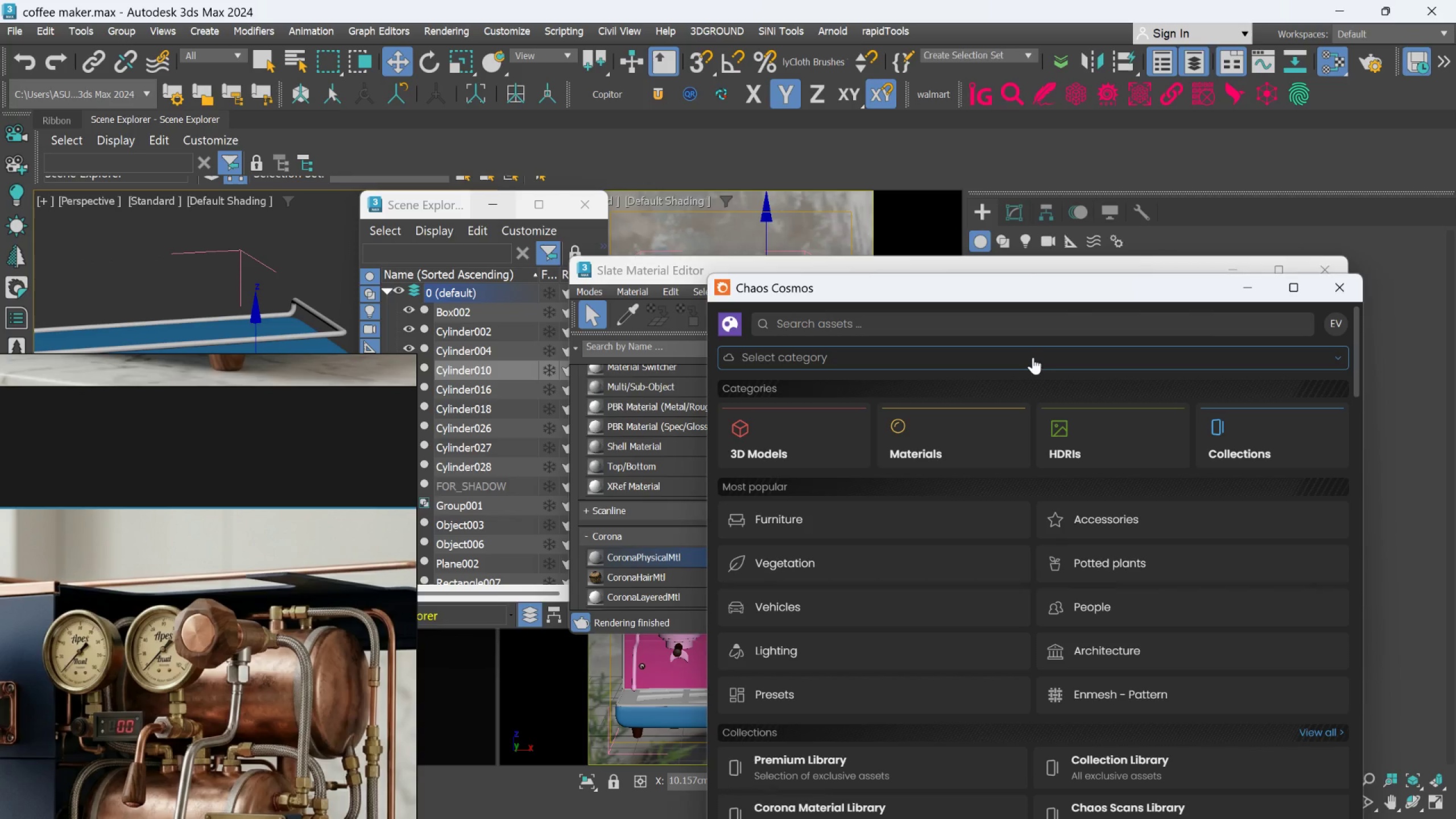 
left_click([1033, 357])
 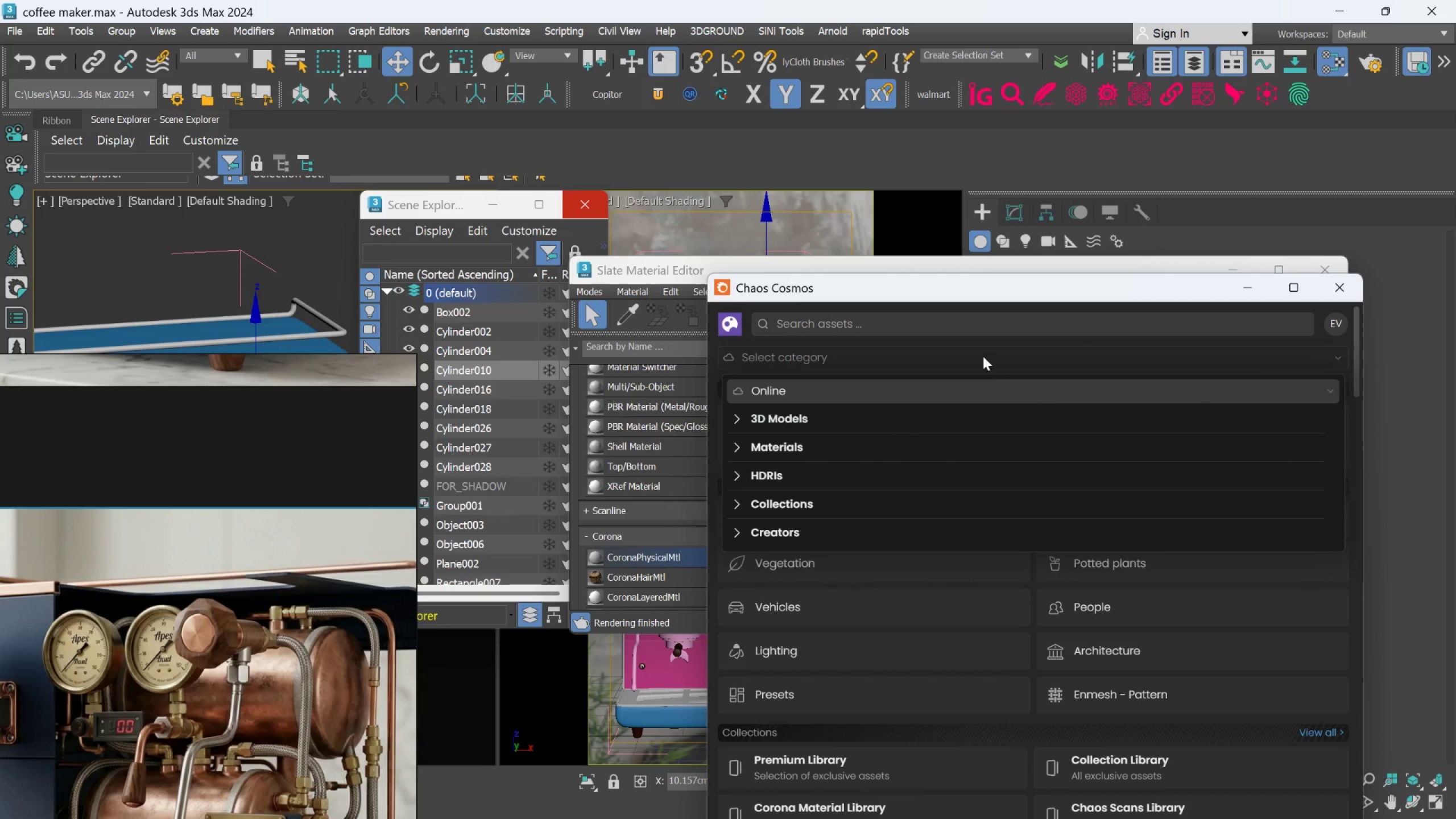 
left_click([961, 326])
 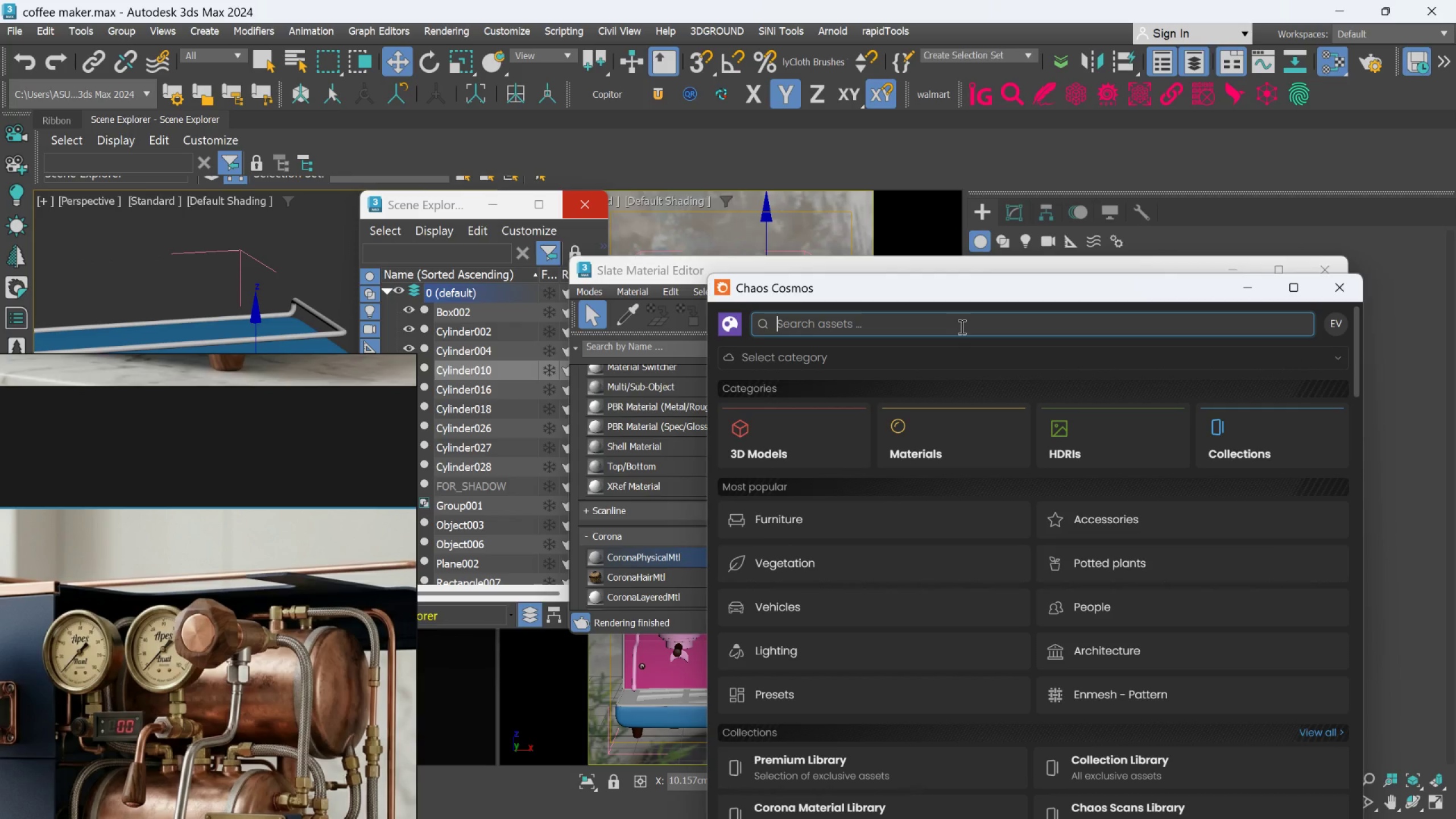 
type(ww)
 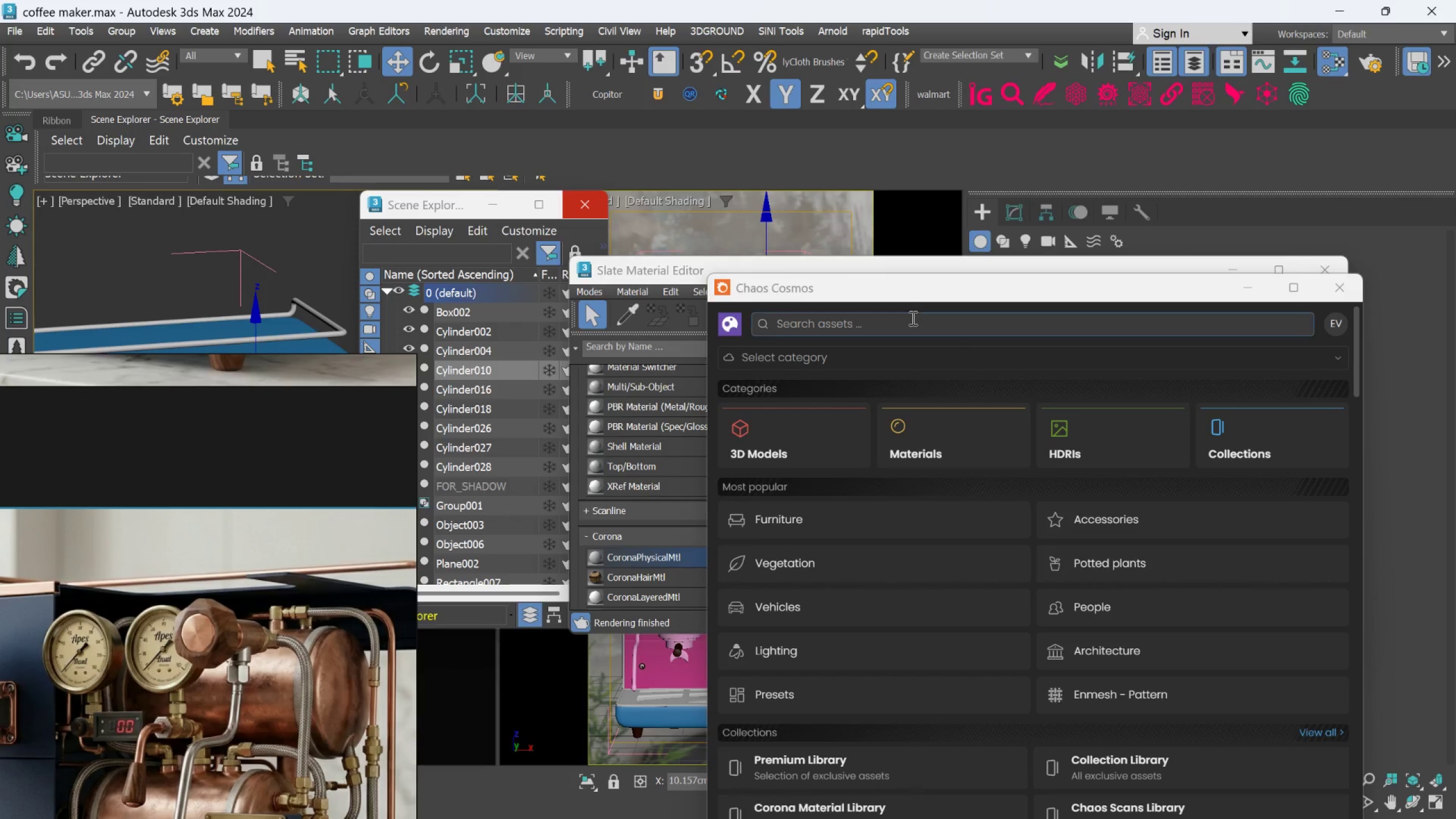 
right_click([904, 322])
 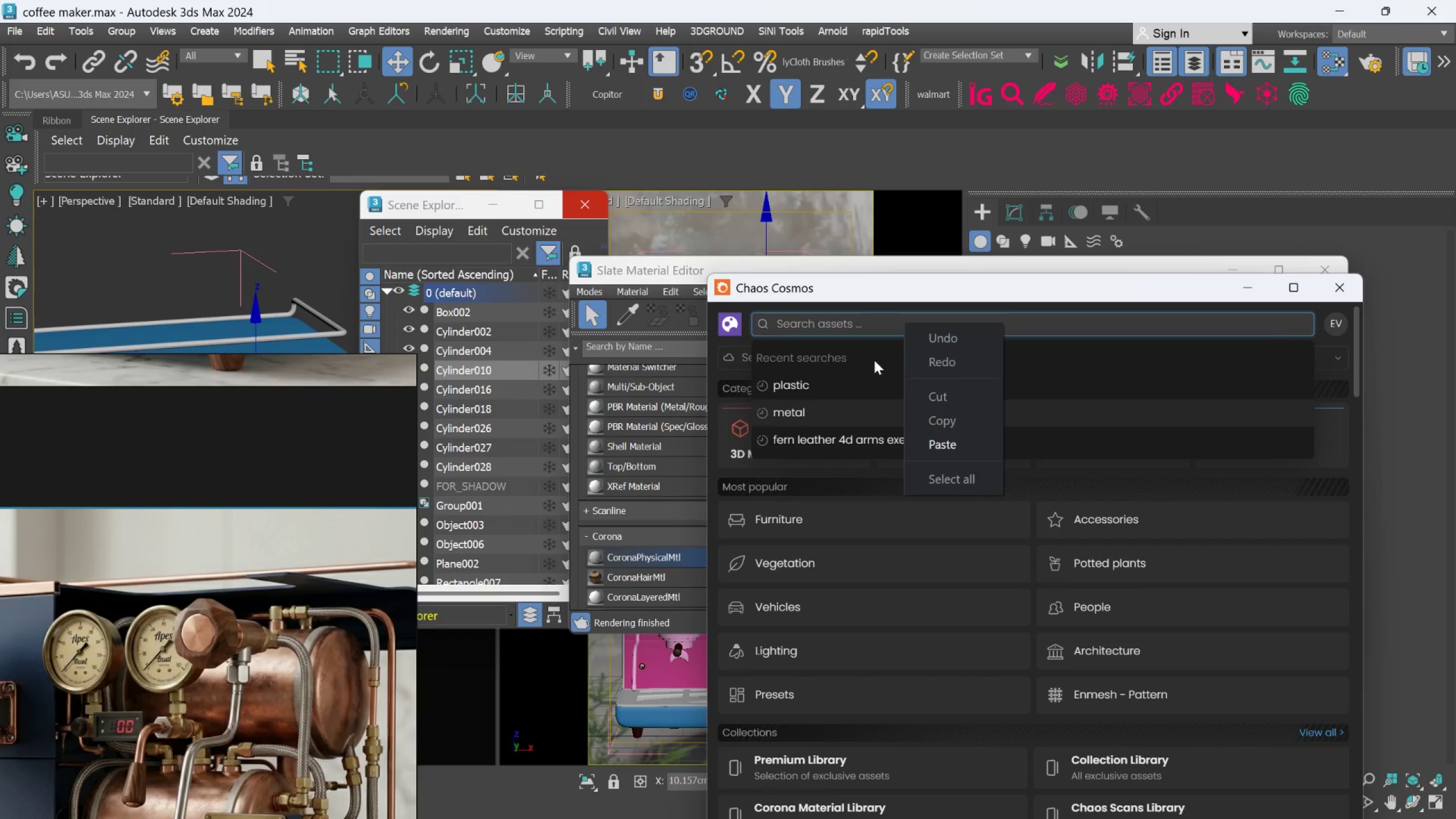 
left_click([812, 311])
 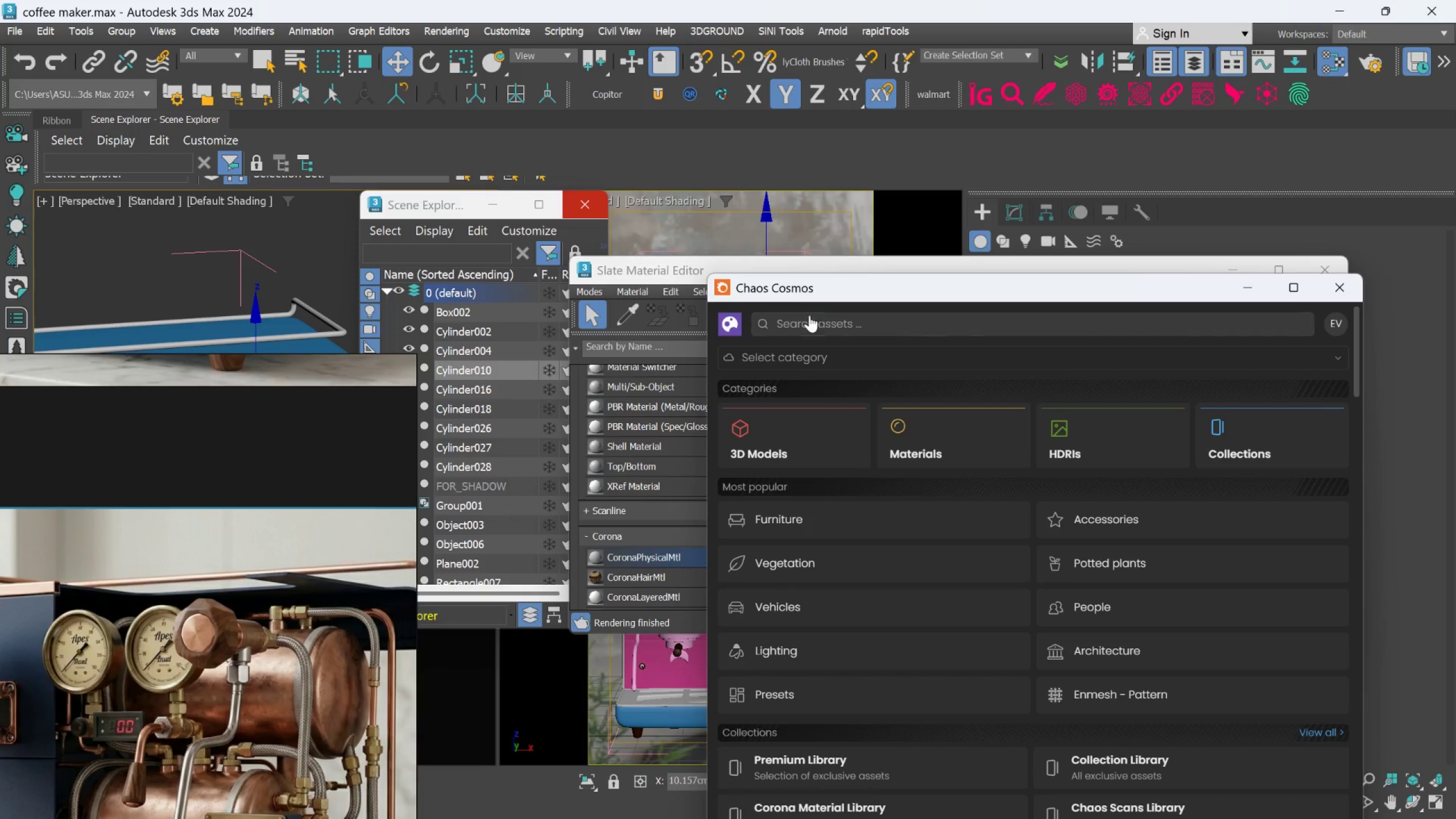 
left_click([806, 319])
 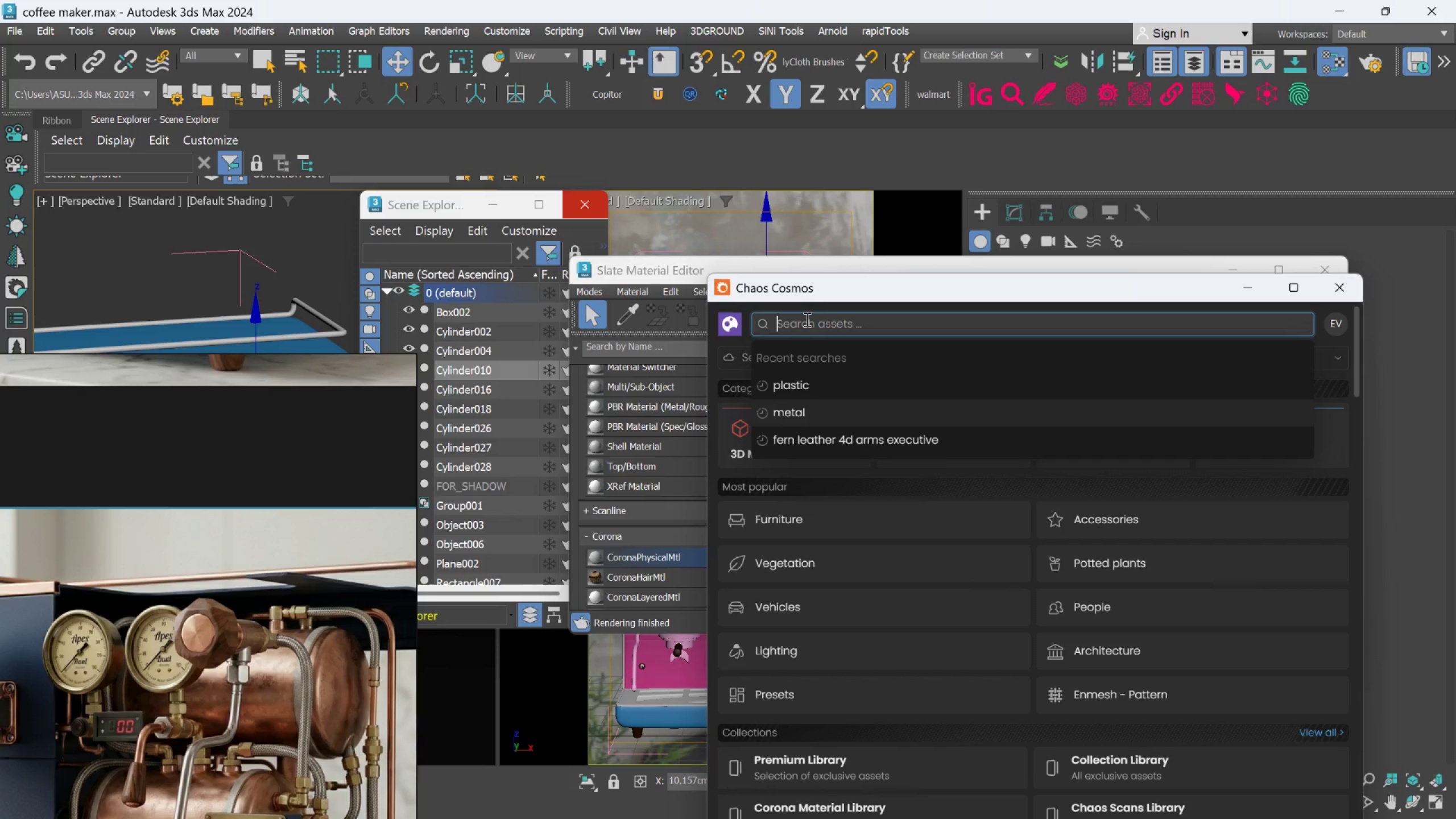 
type(woo)
 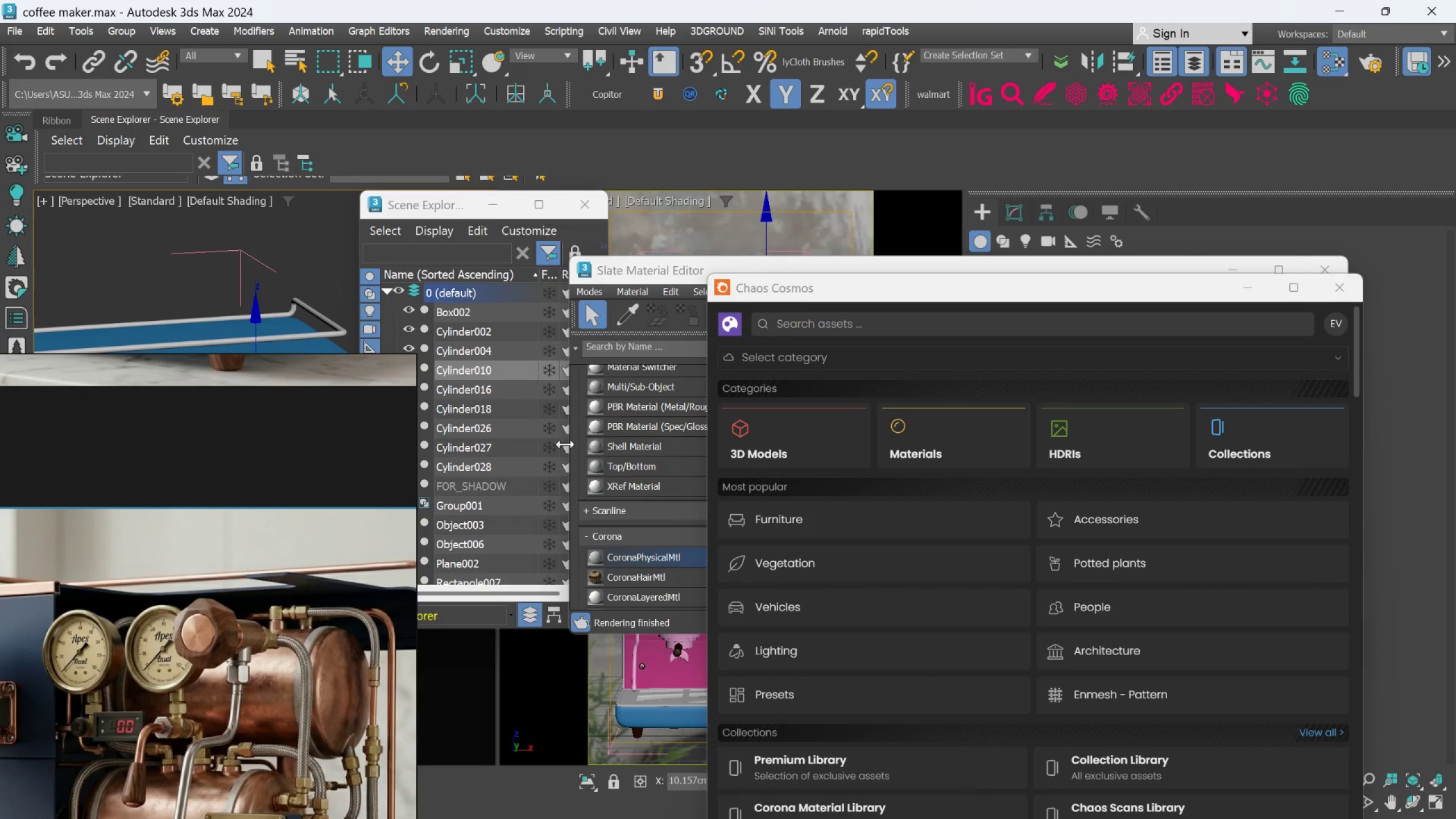 
scroll: coordinate [767, 478], scroll_direction: down, amount: 1.0
 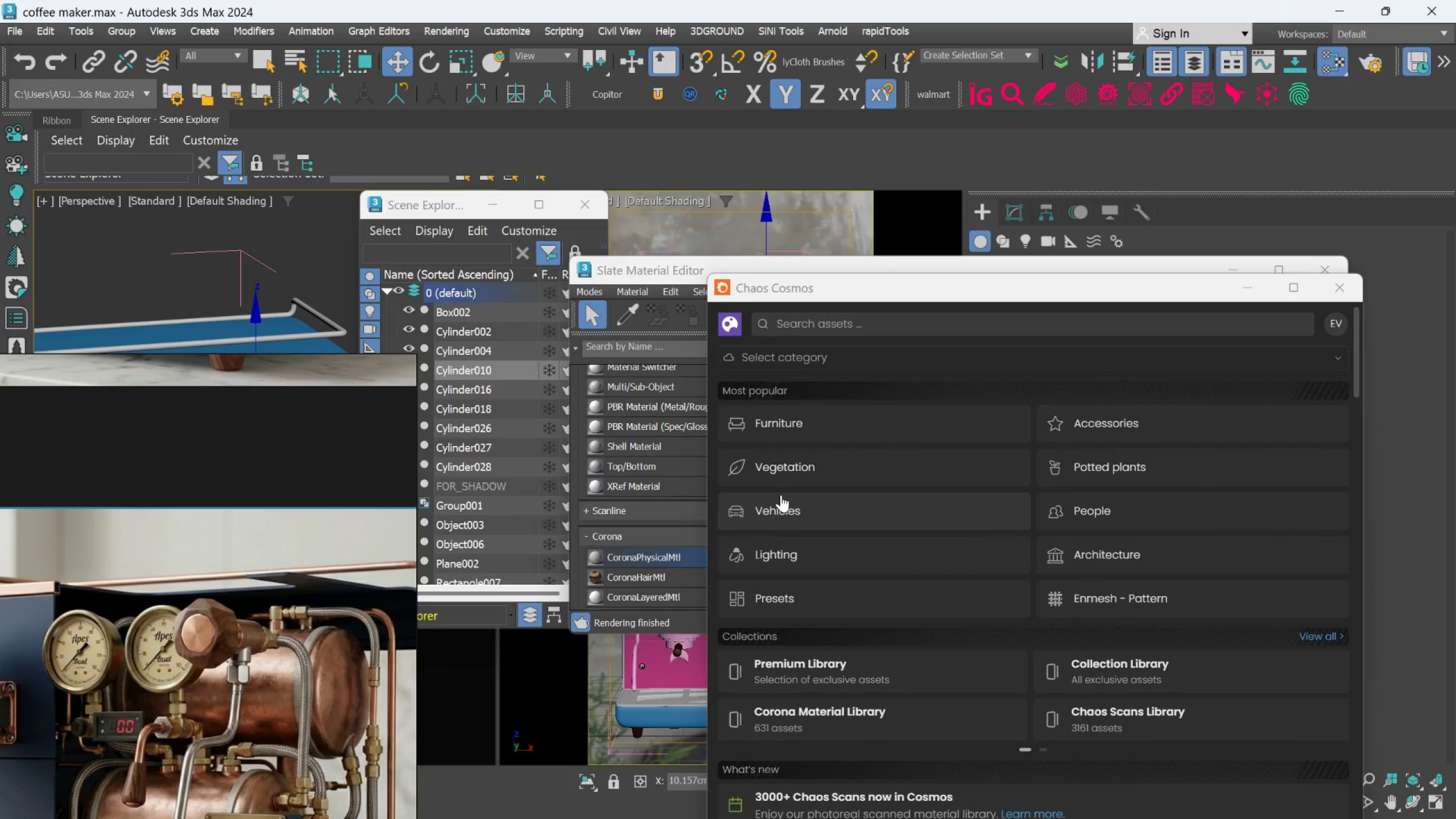 
scroll: coordinate [781, 495], scroll_direction: up, amount: 2.0
 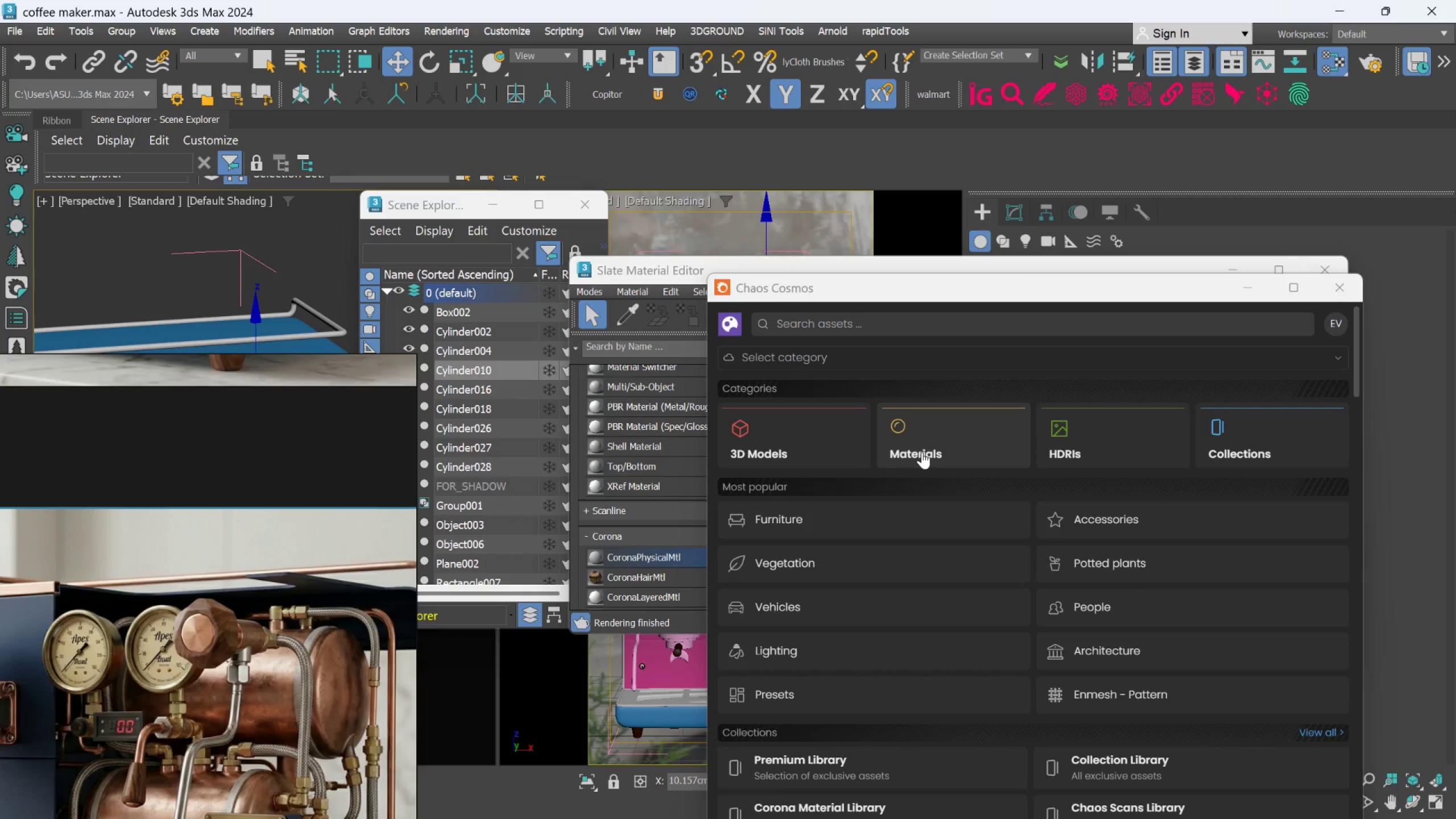 
left_click([922, 452])
 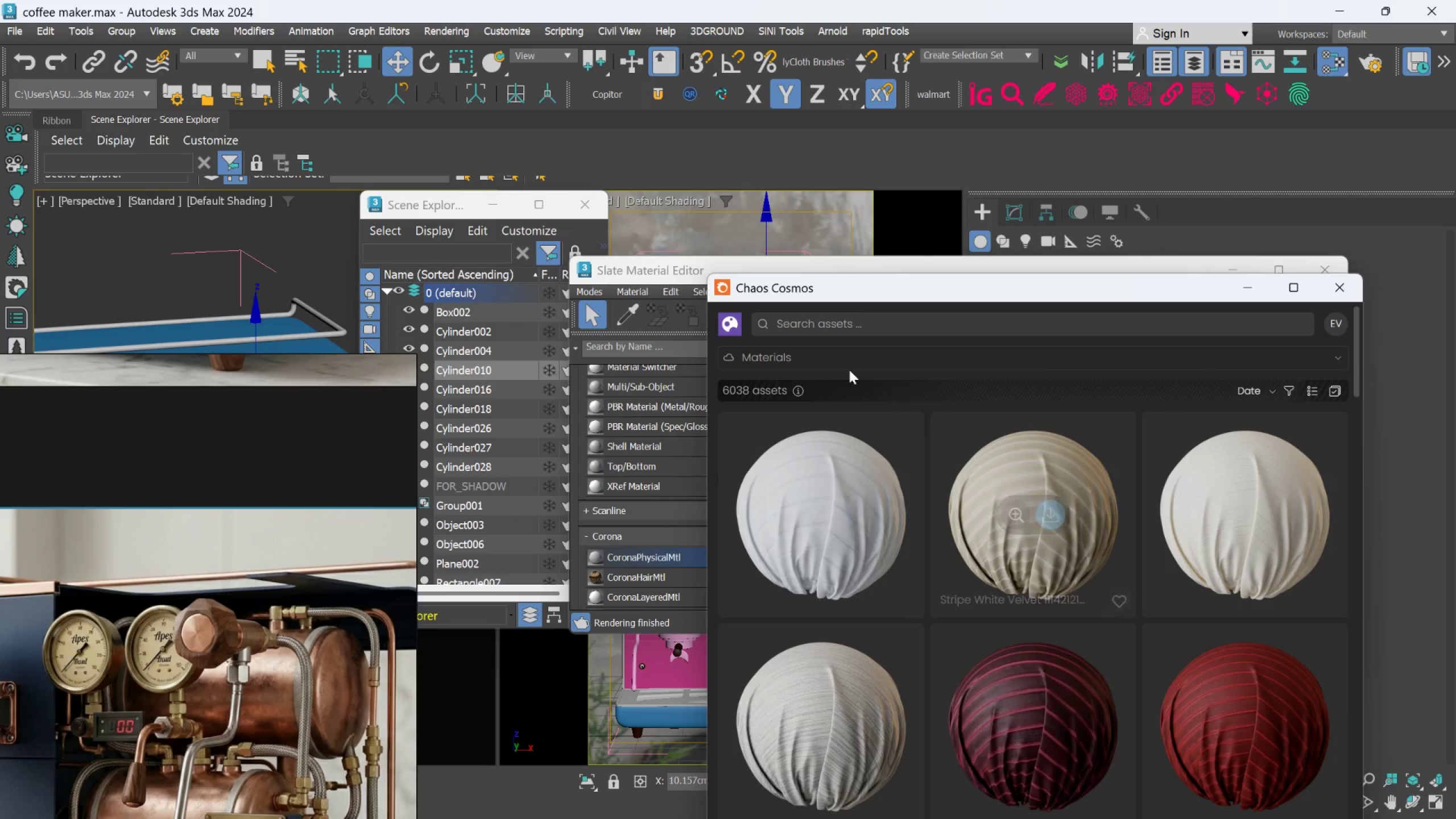 
wait(5.09)
 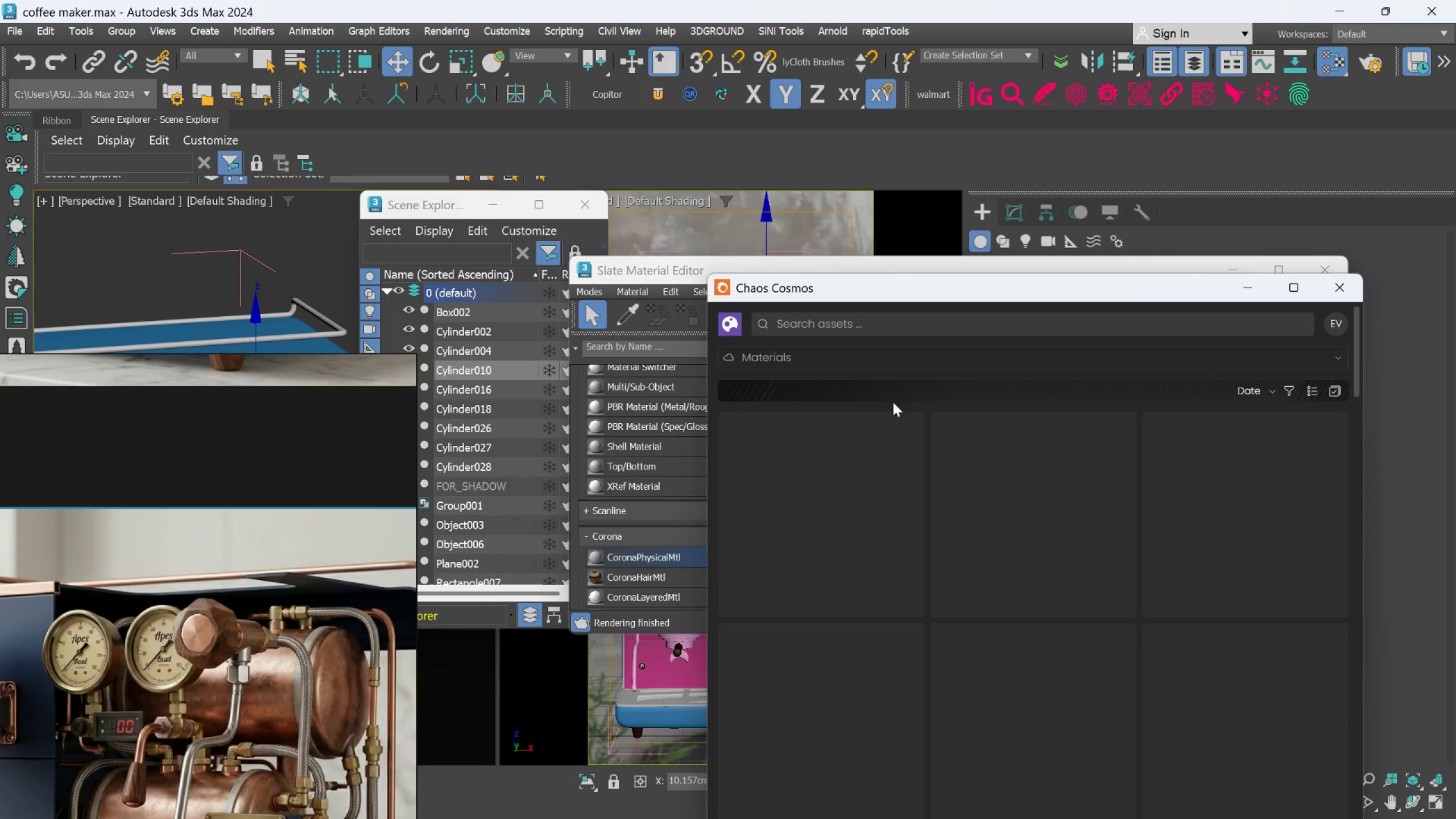 
left_click([838, 351])
 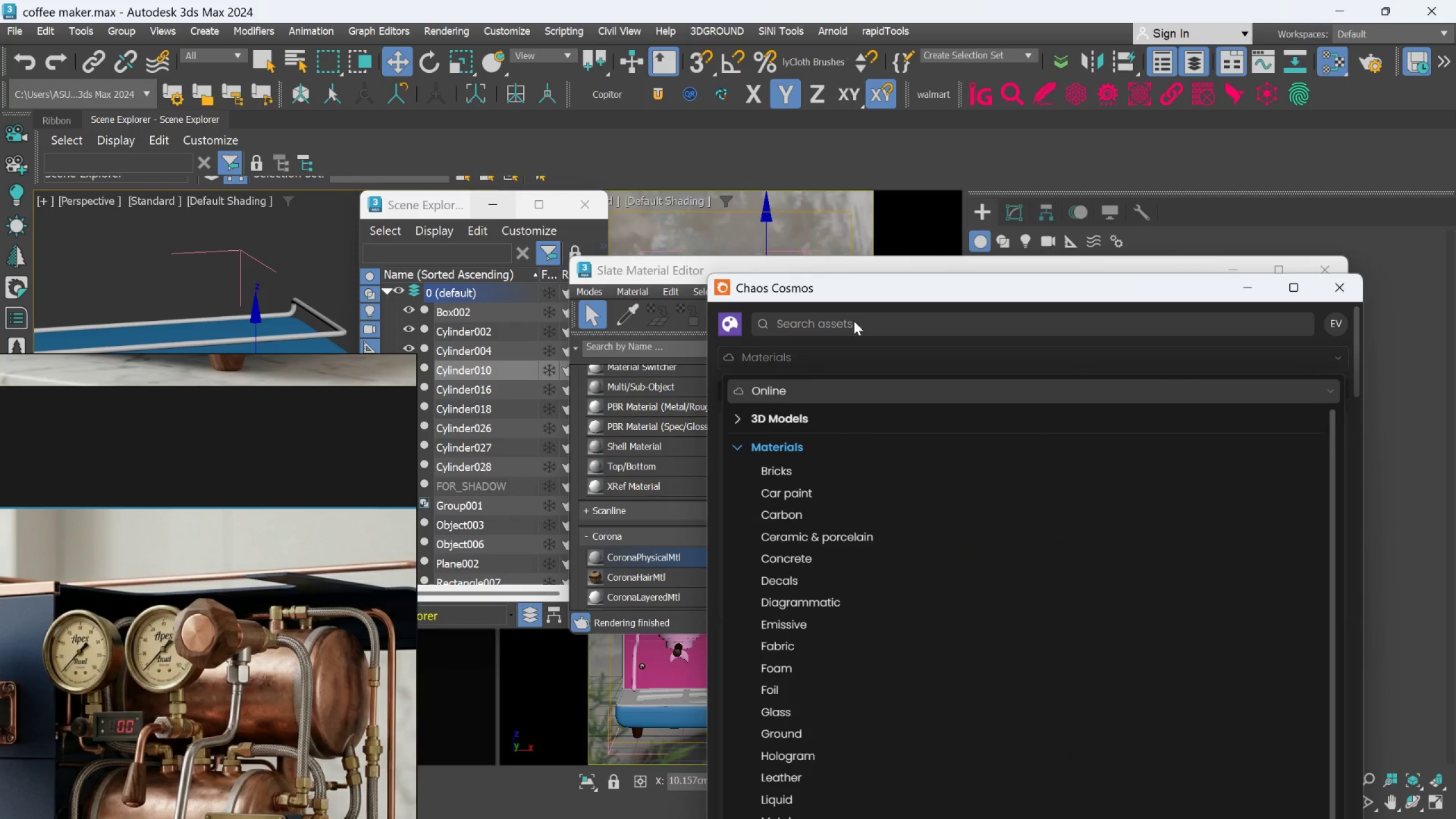 
left_click([854, 321])
 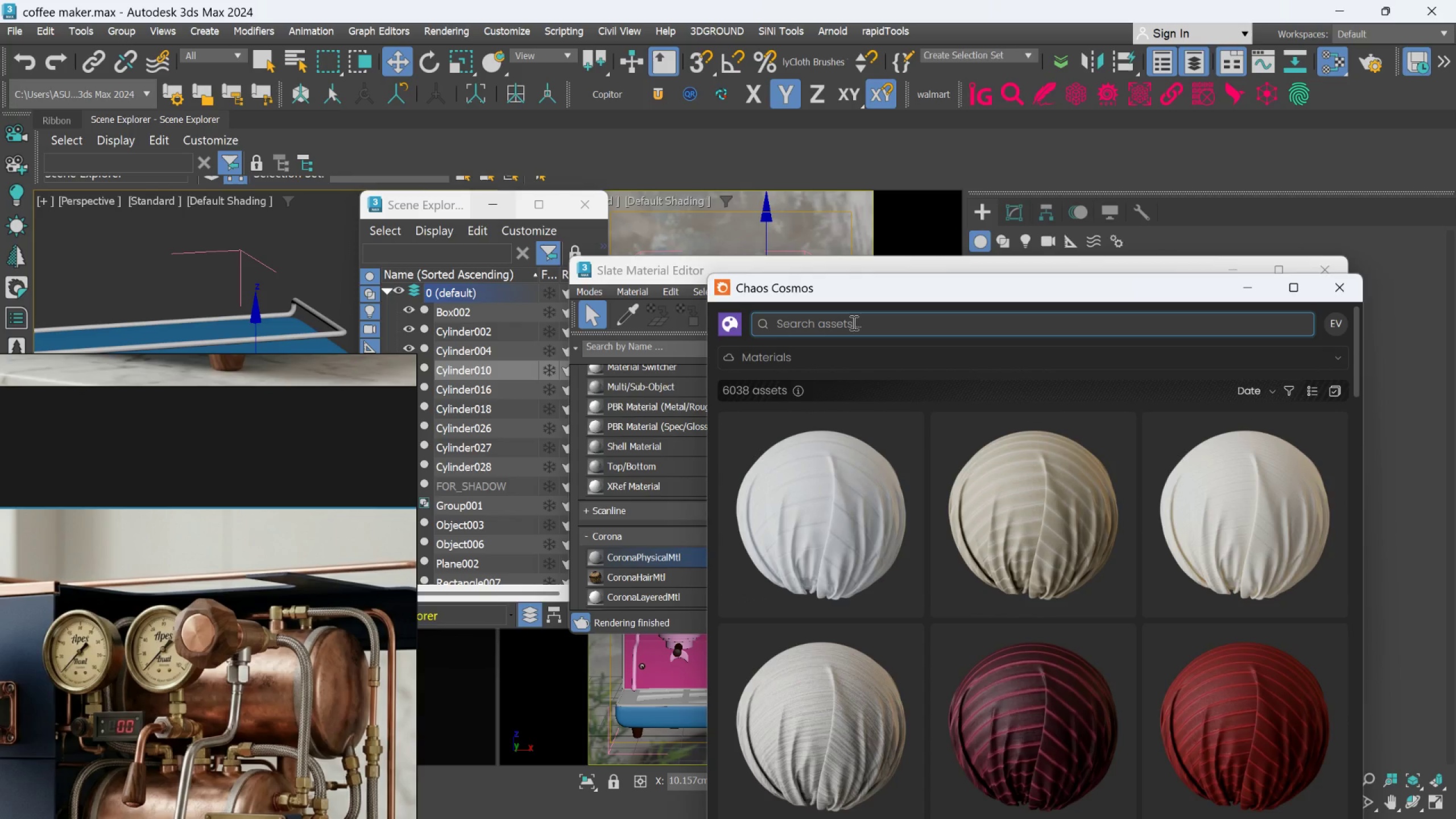 
type(wwwwoooo)
 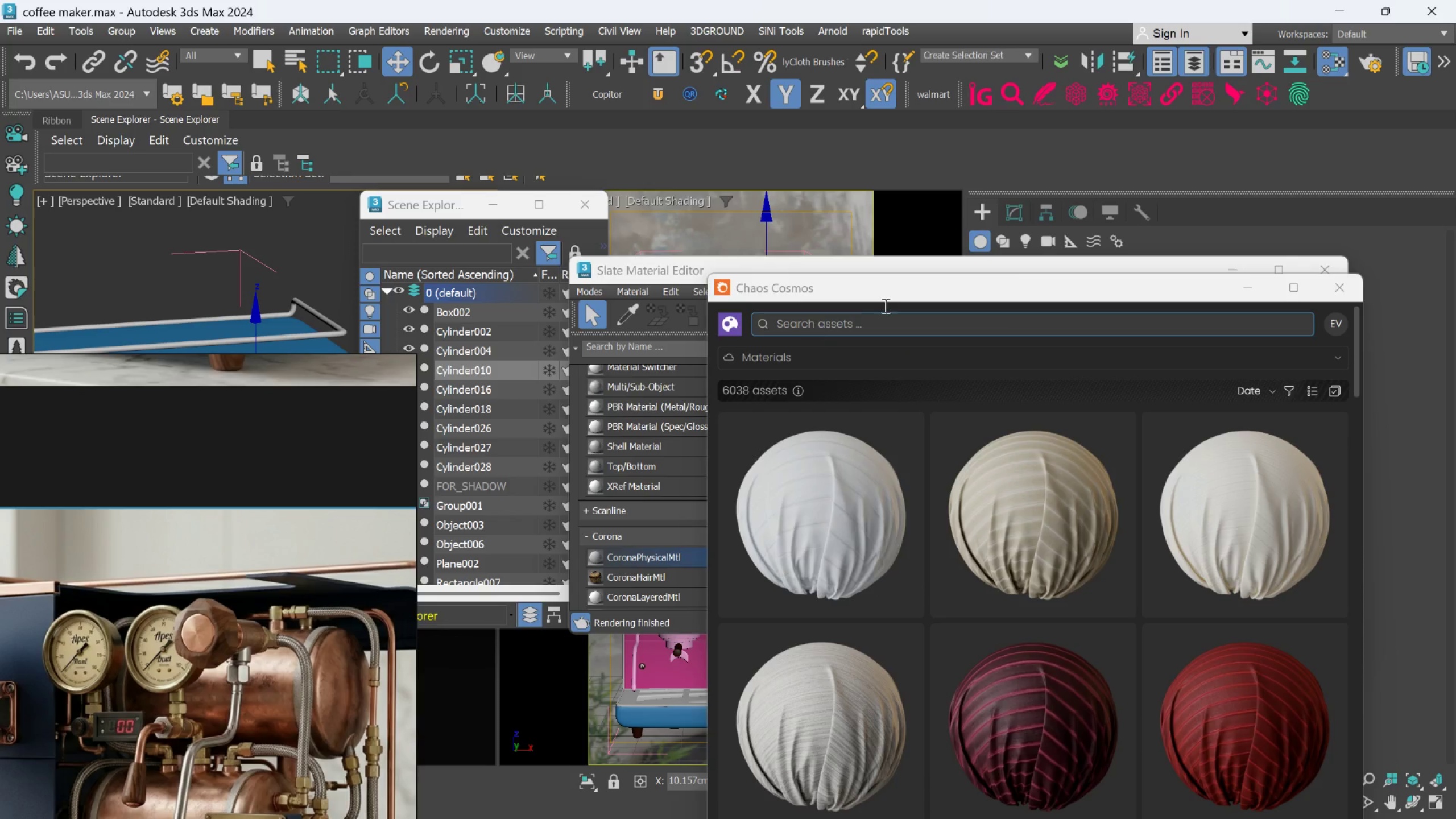 
left_click_drag(start_coordinate=[1337, 286], to_coordinate=[1339, 284])
 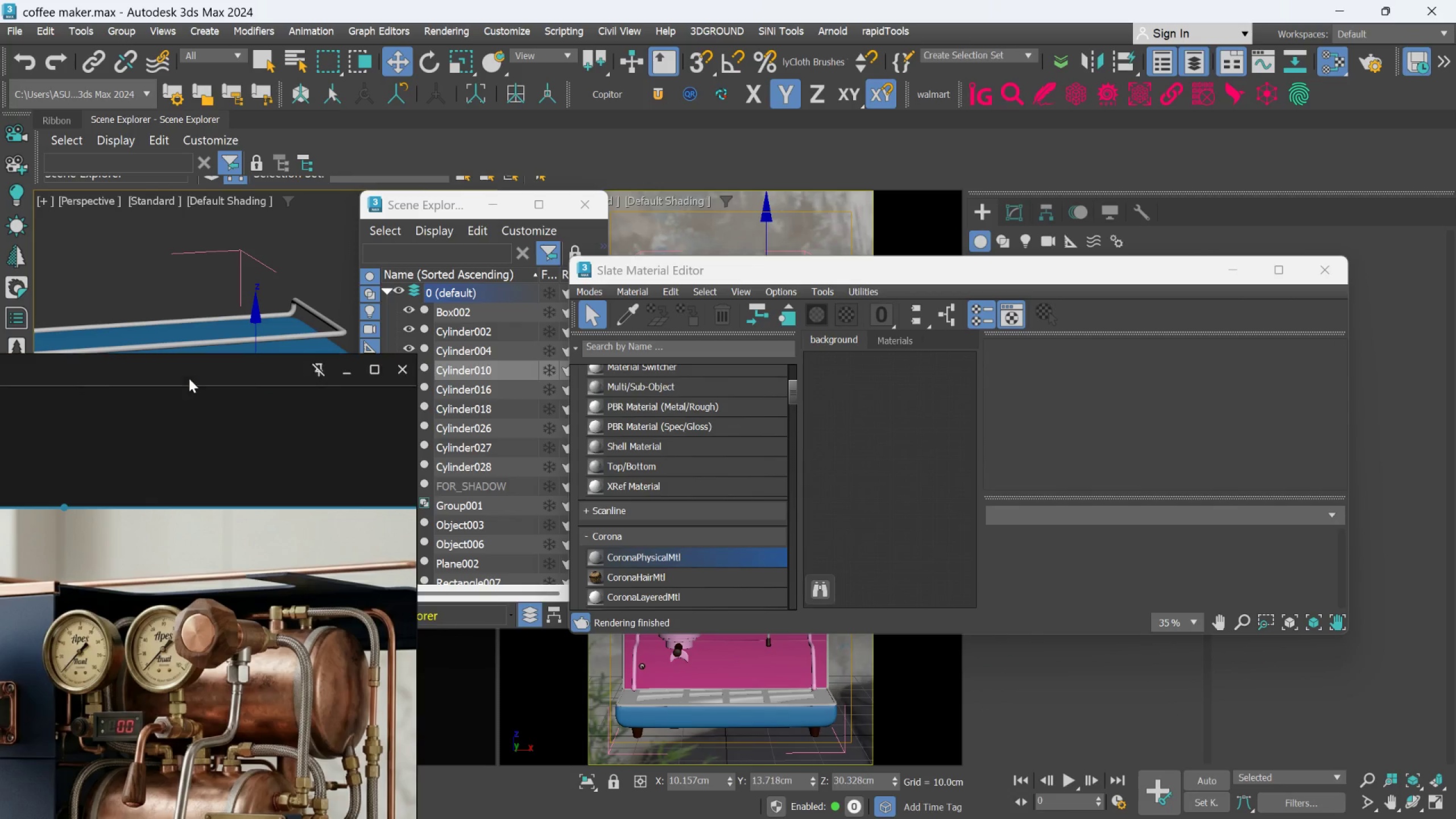 
left_click_drag(start_coordinate=[178, 379], to_coordinate=[440, 398])
 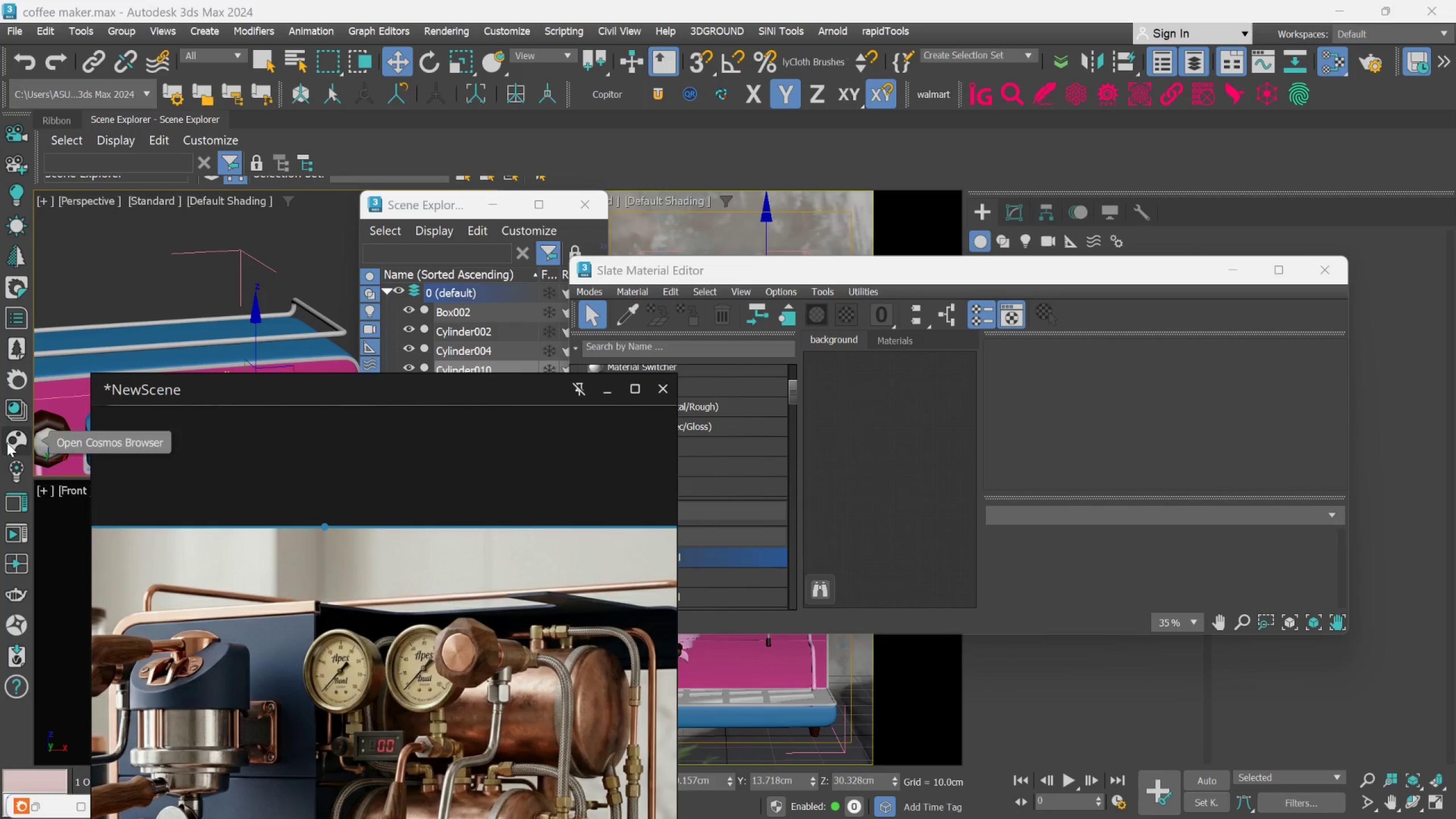 
left_click([7, 442])
 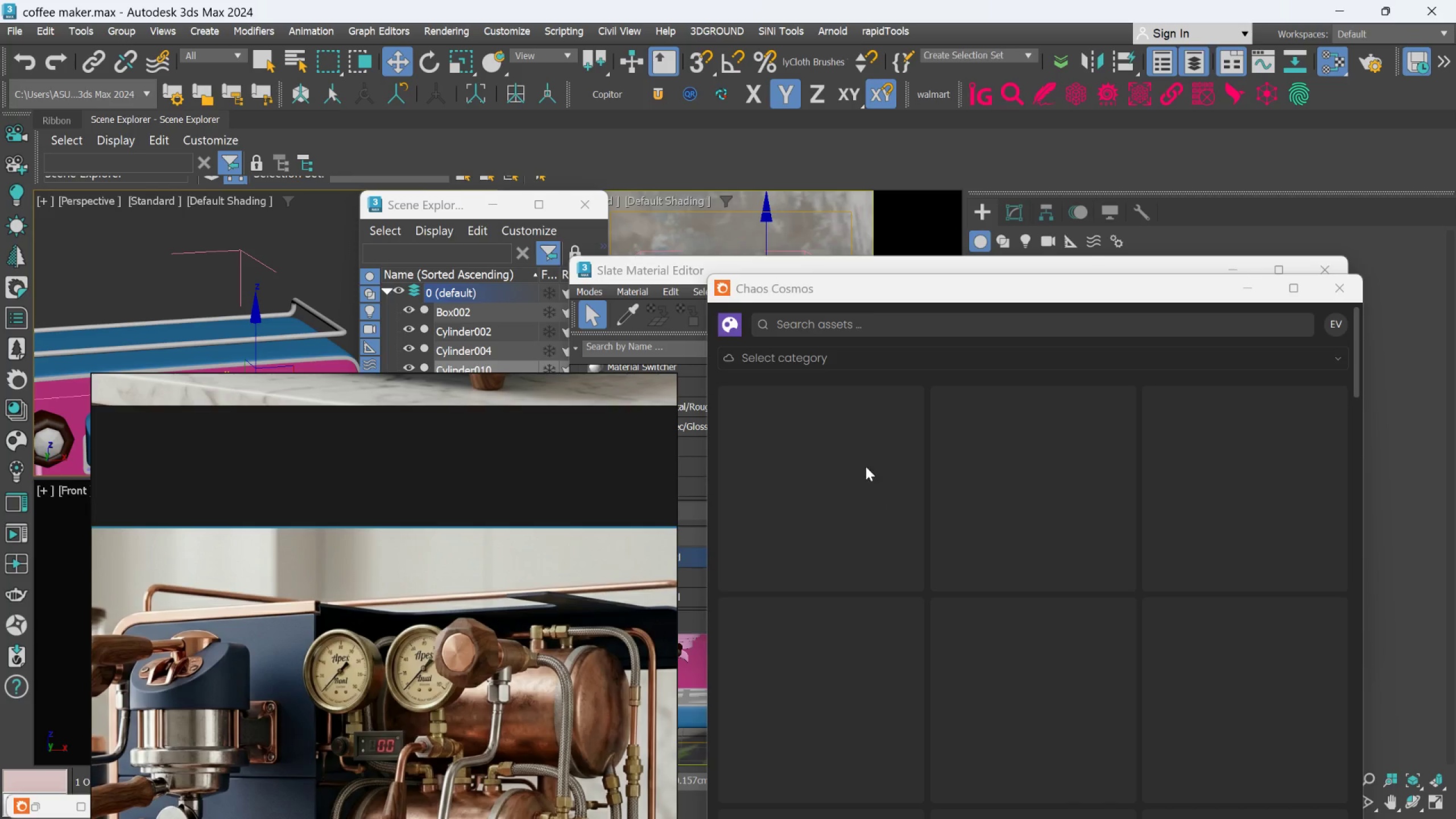 
mouse_move([849, 330])
 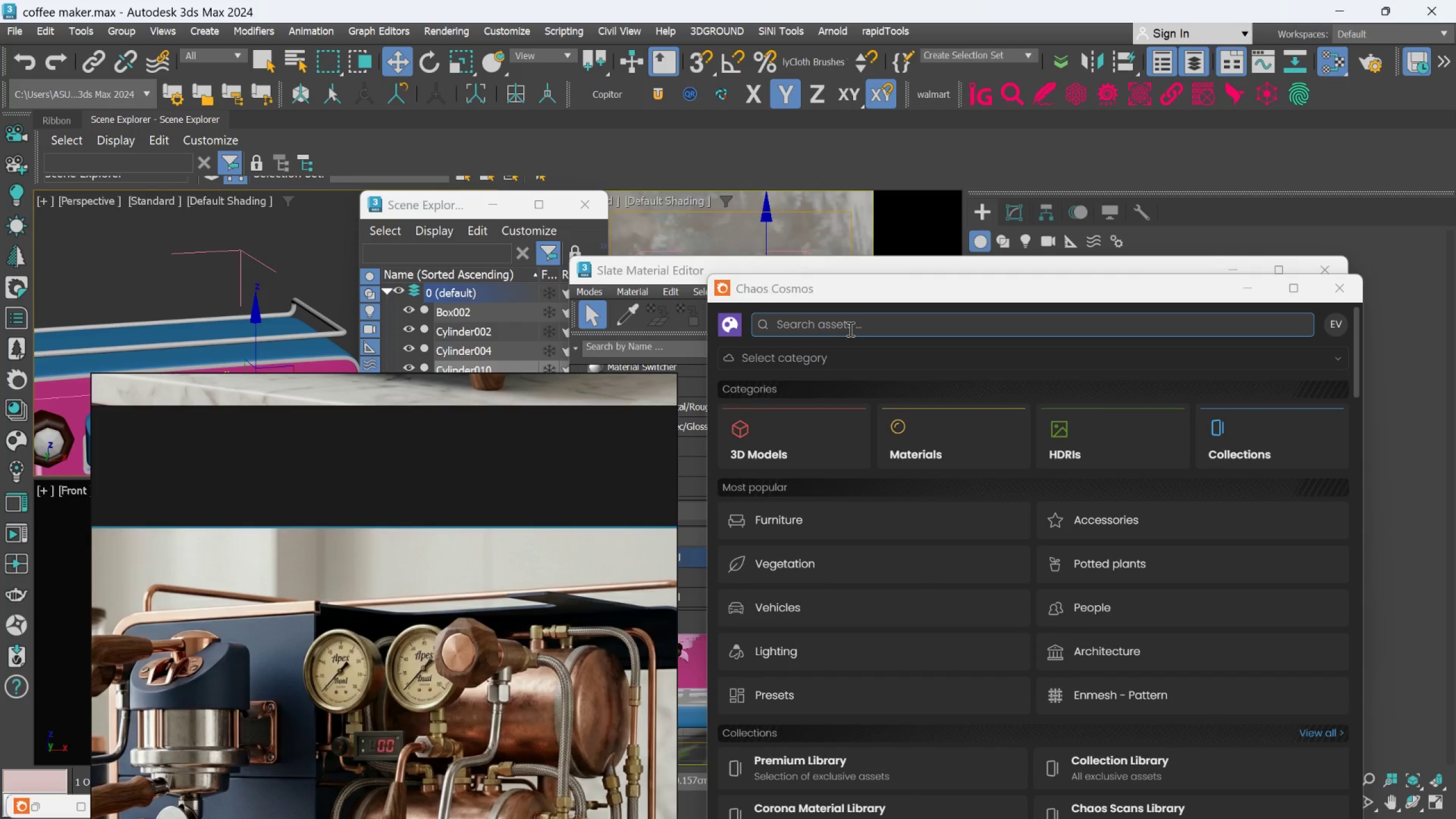 
left_click([849, 329])
 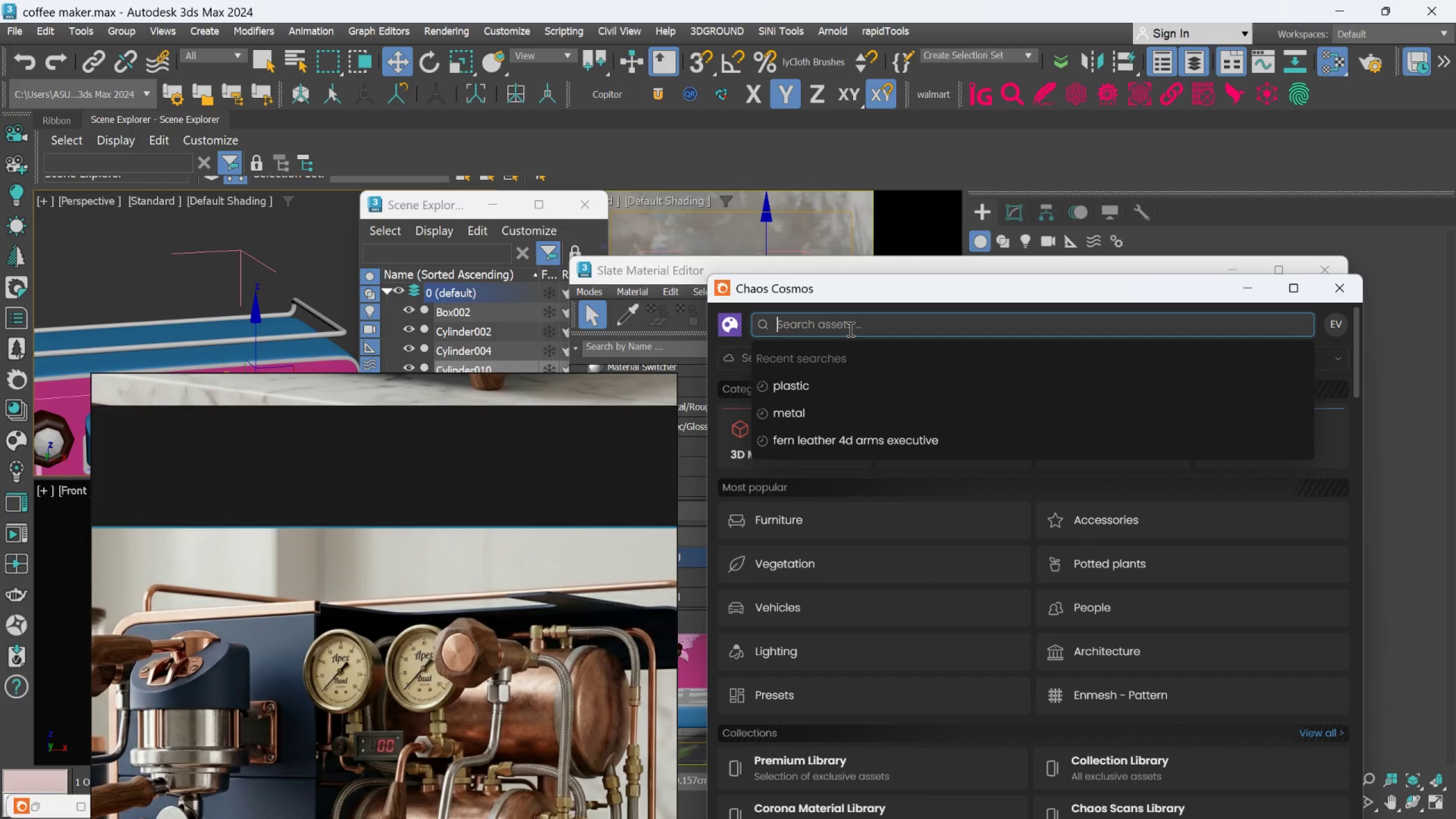 
type(ww)
 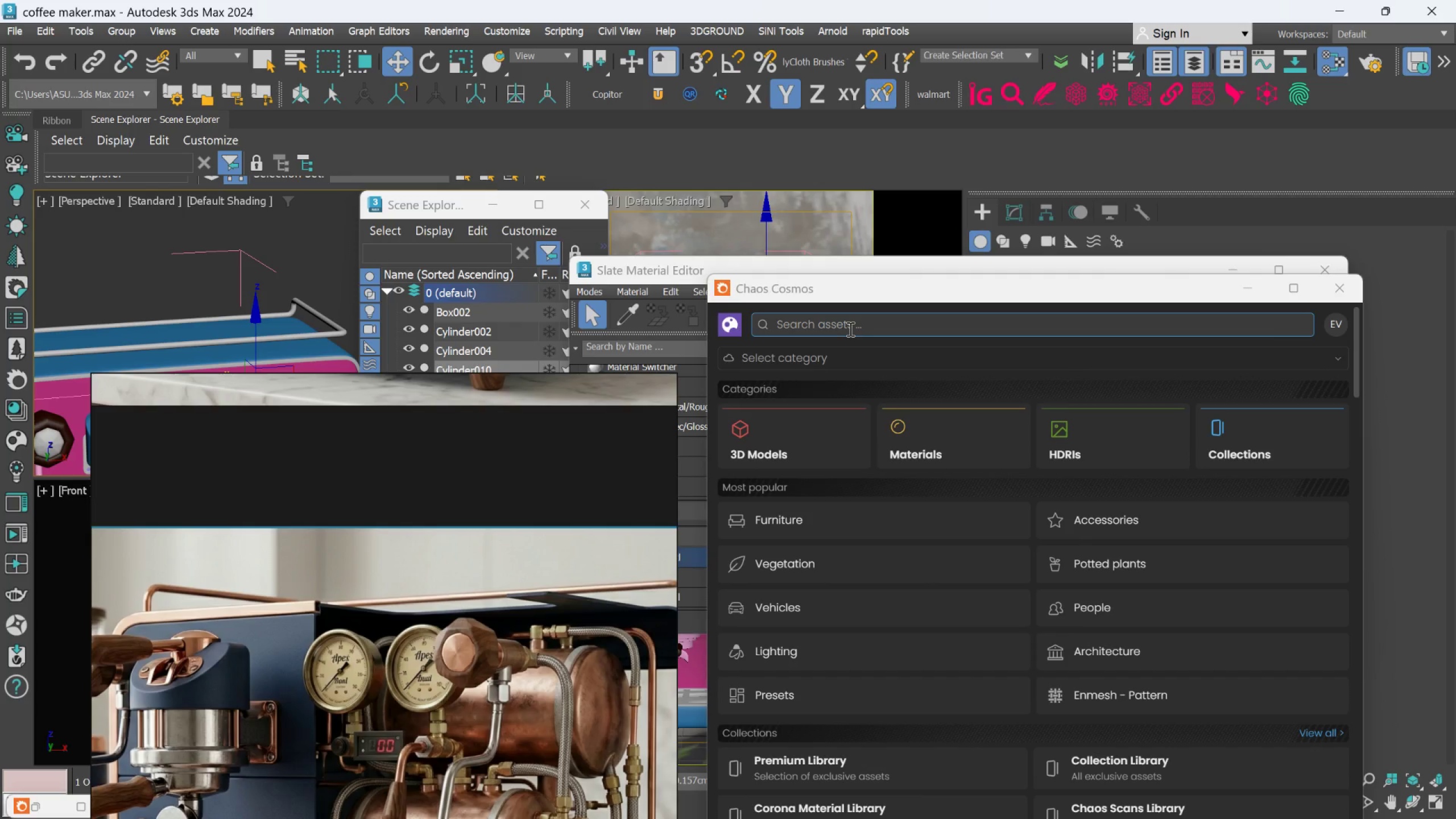 
left_click([849, 329])
 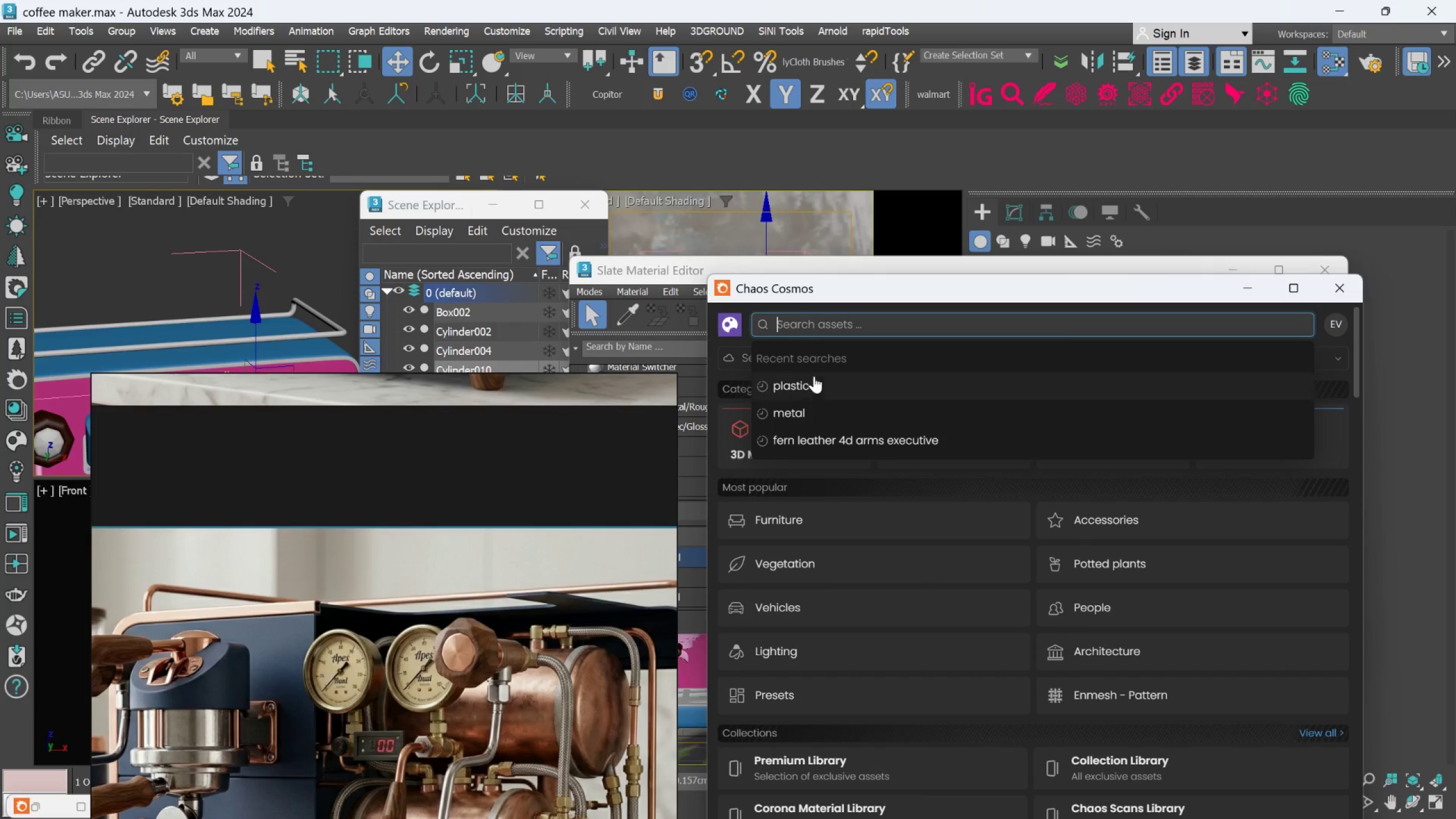 
left_click([808, 383])
 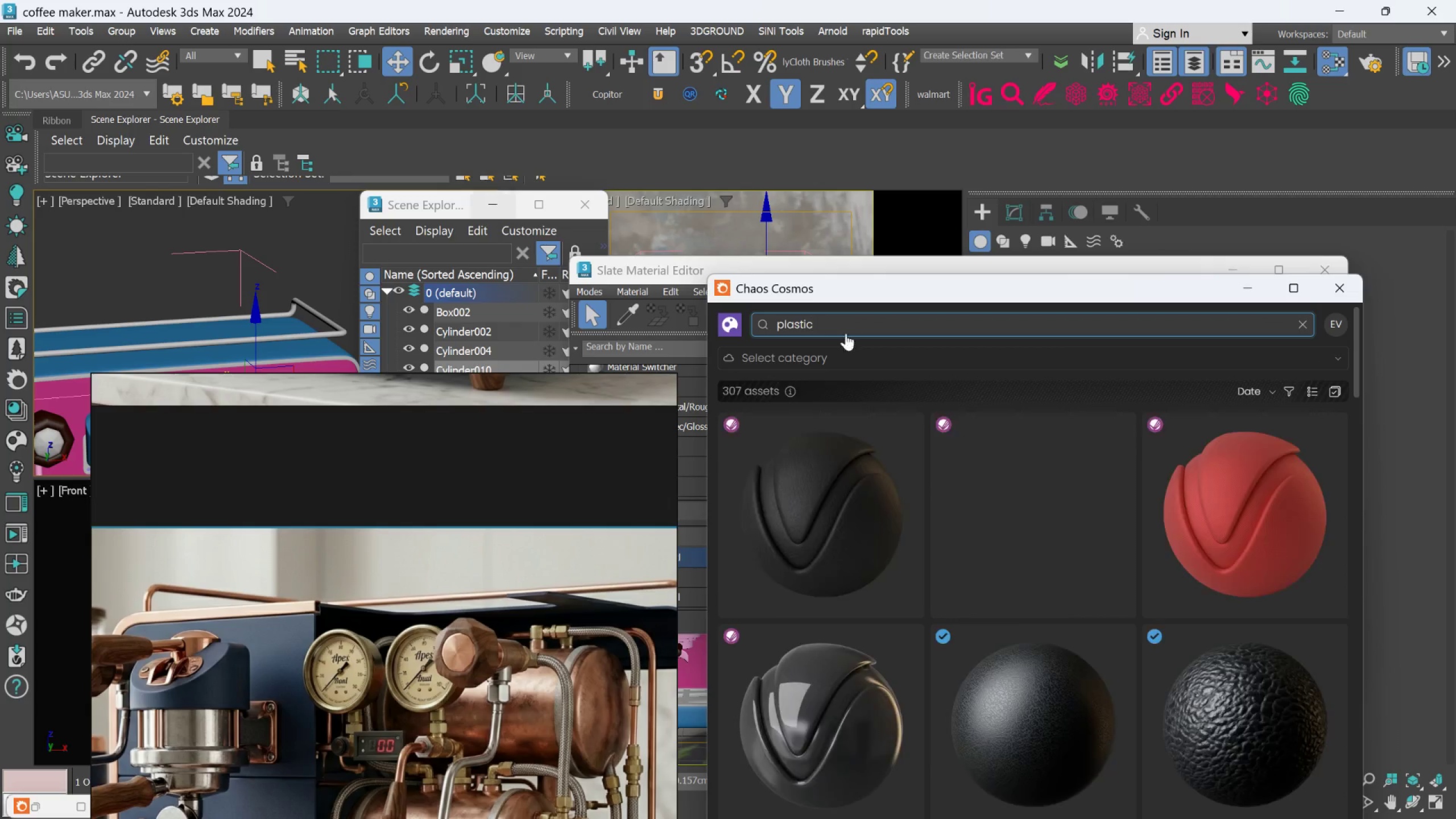 
left_click([846, 330])
 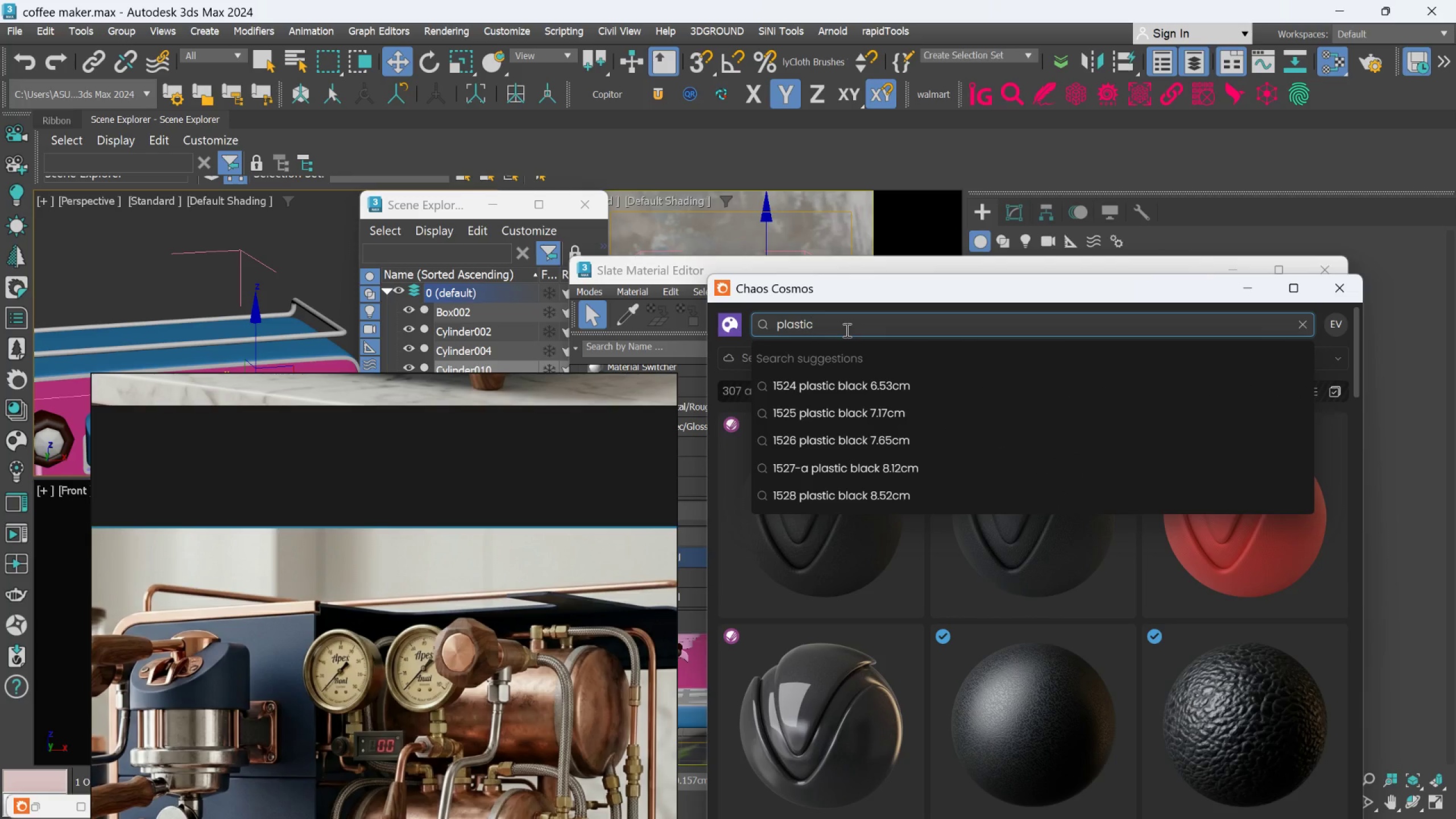 
key(Backspace)
key(Backspace)
key(Backspace)
key(Backspace)
key(Backspace)
key(Backspace)
type( ww)
 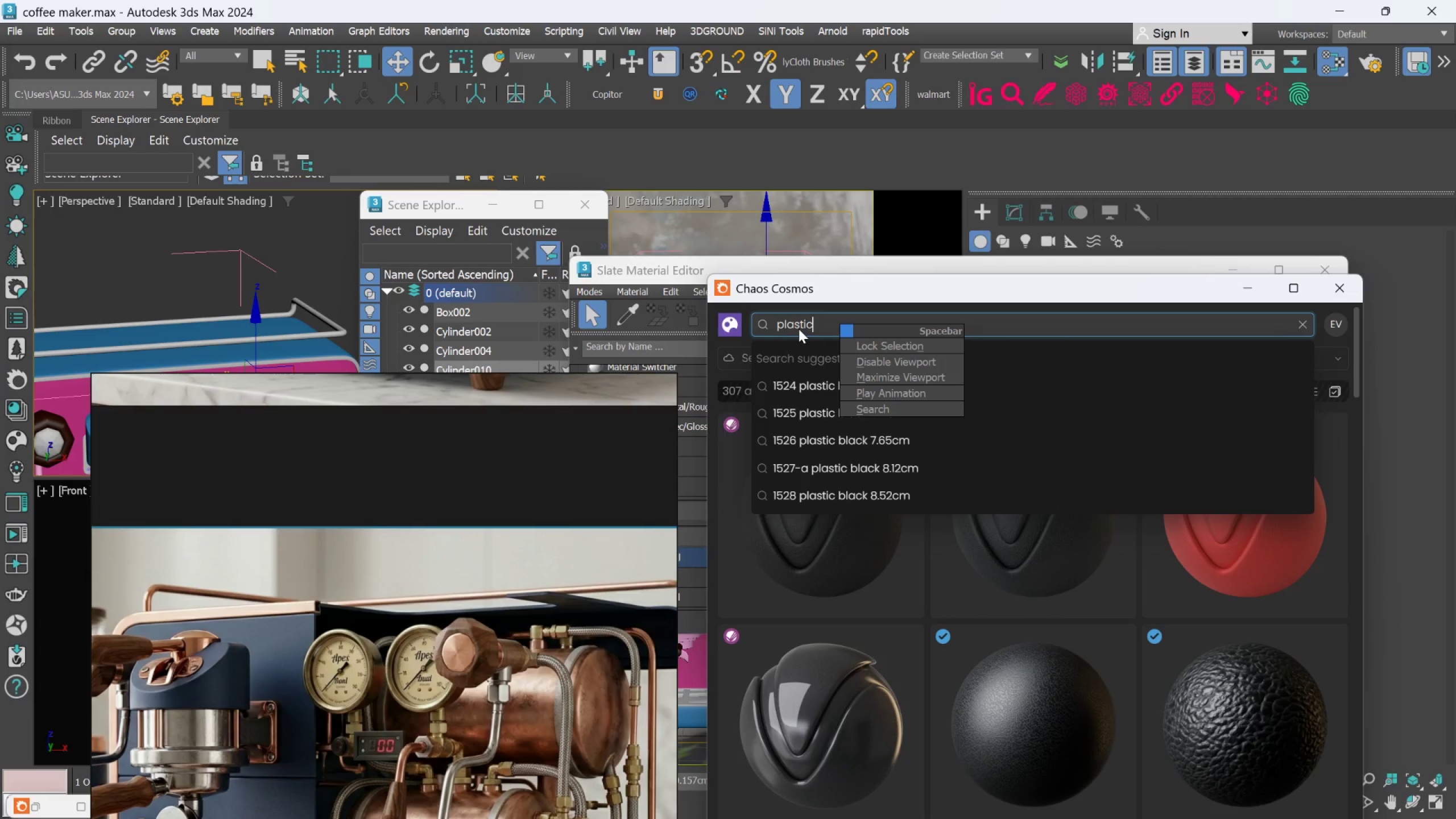 
left_click([799, 326])
 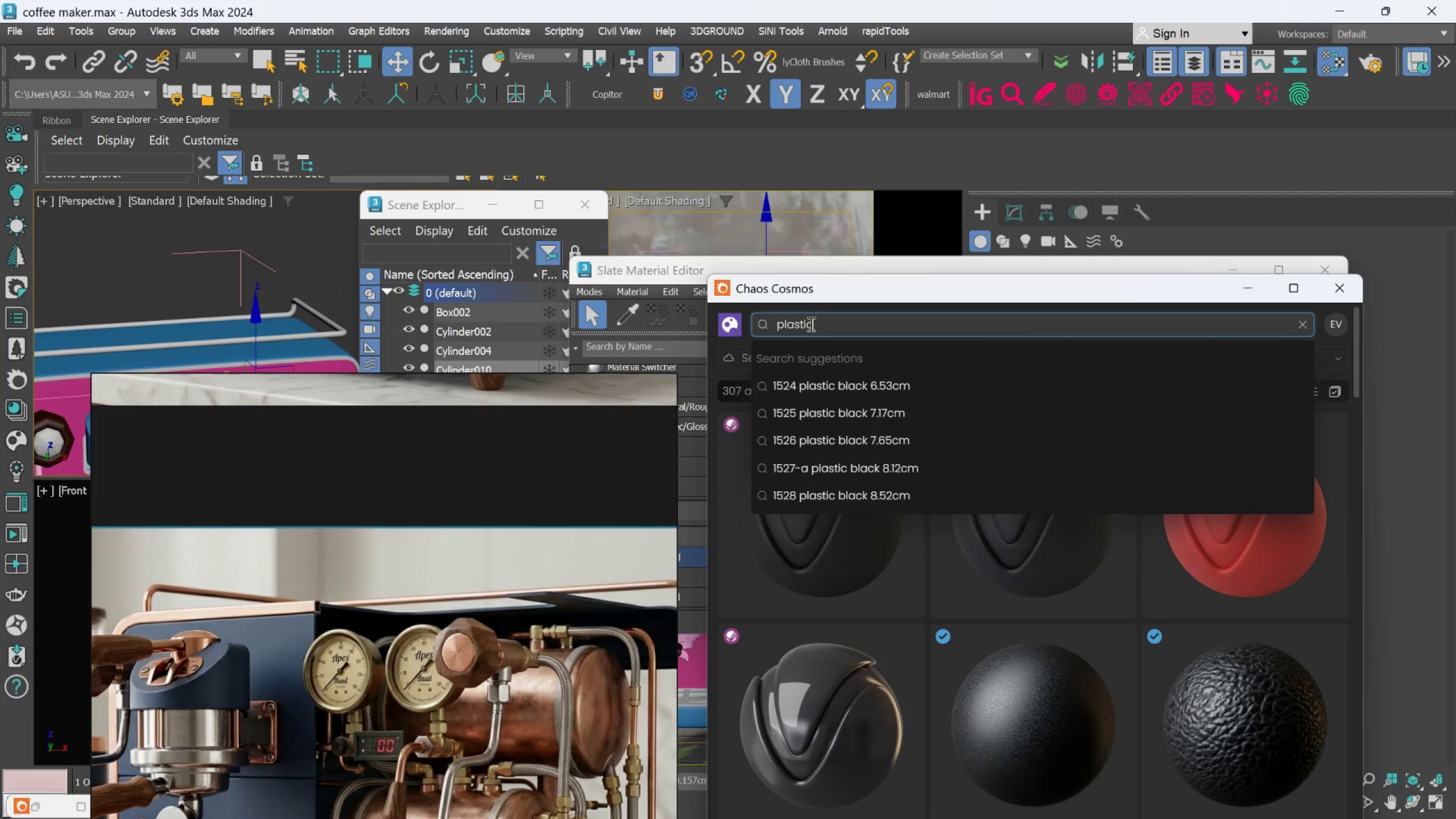 
double_click([810, 324])
 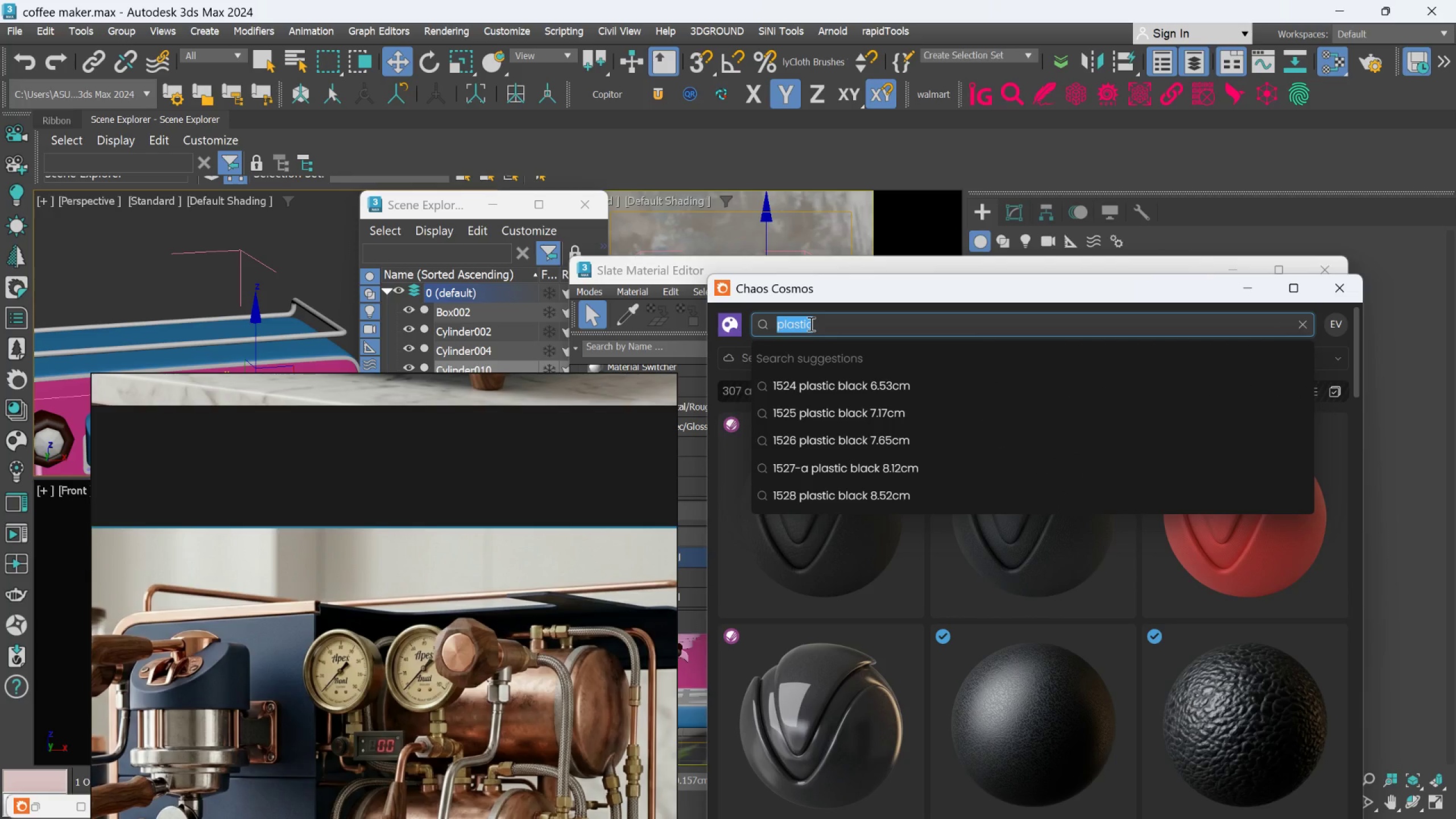 
type(wwwwwWWW)
 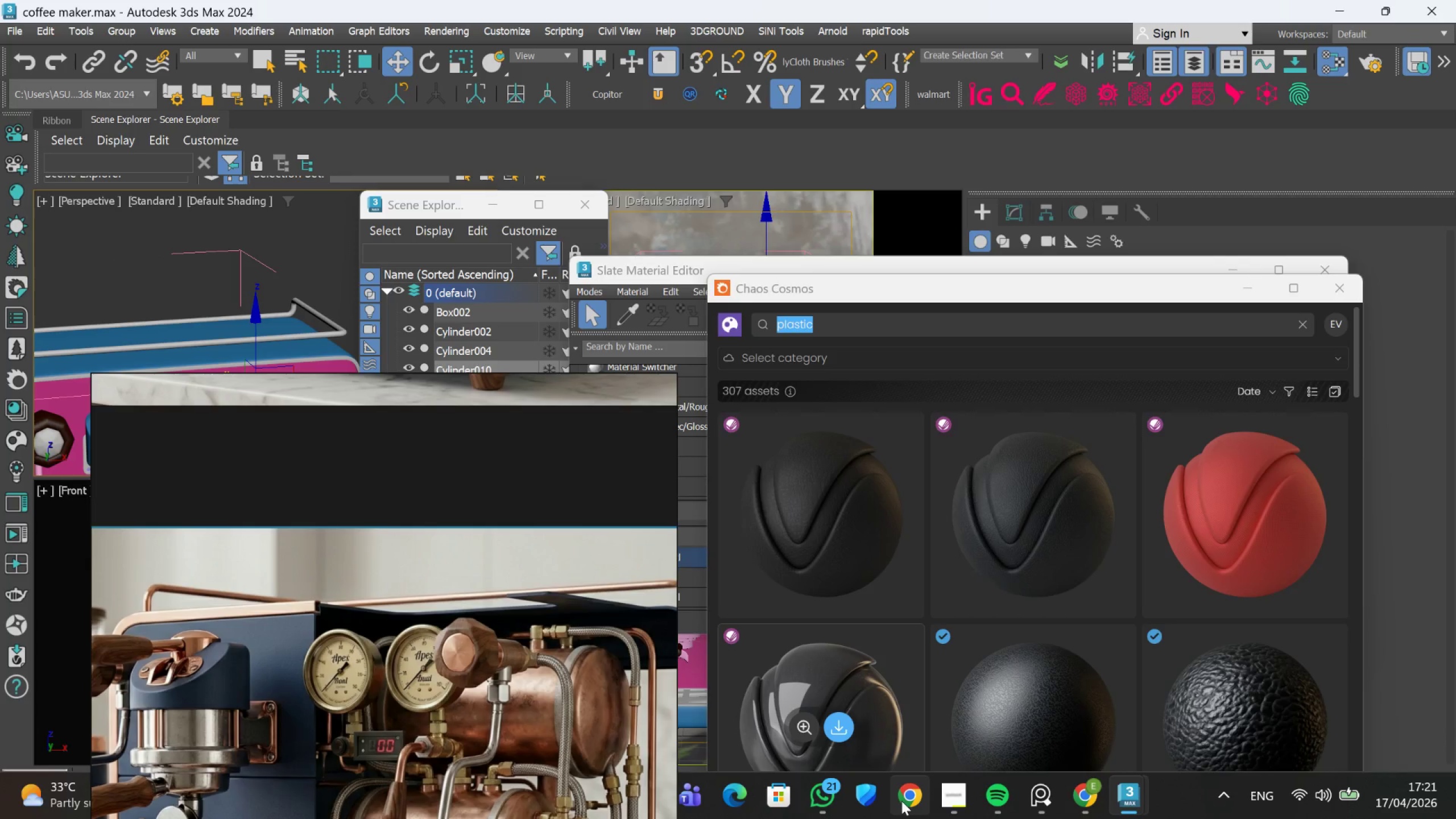 
mouse_move([815, 780])
 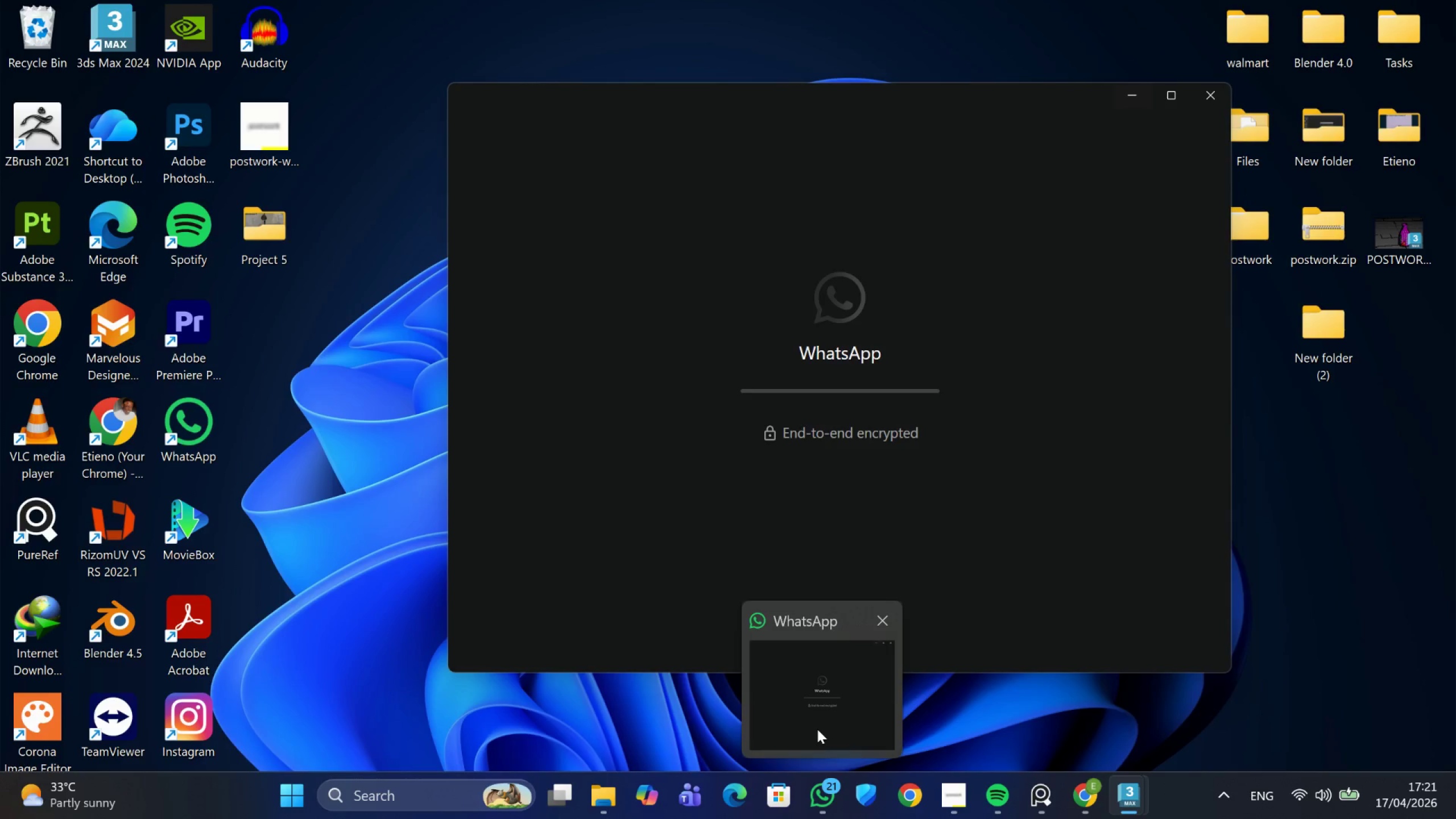 
left_click([817, 729])
 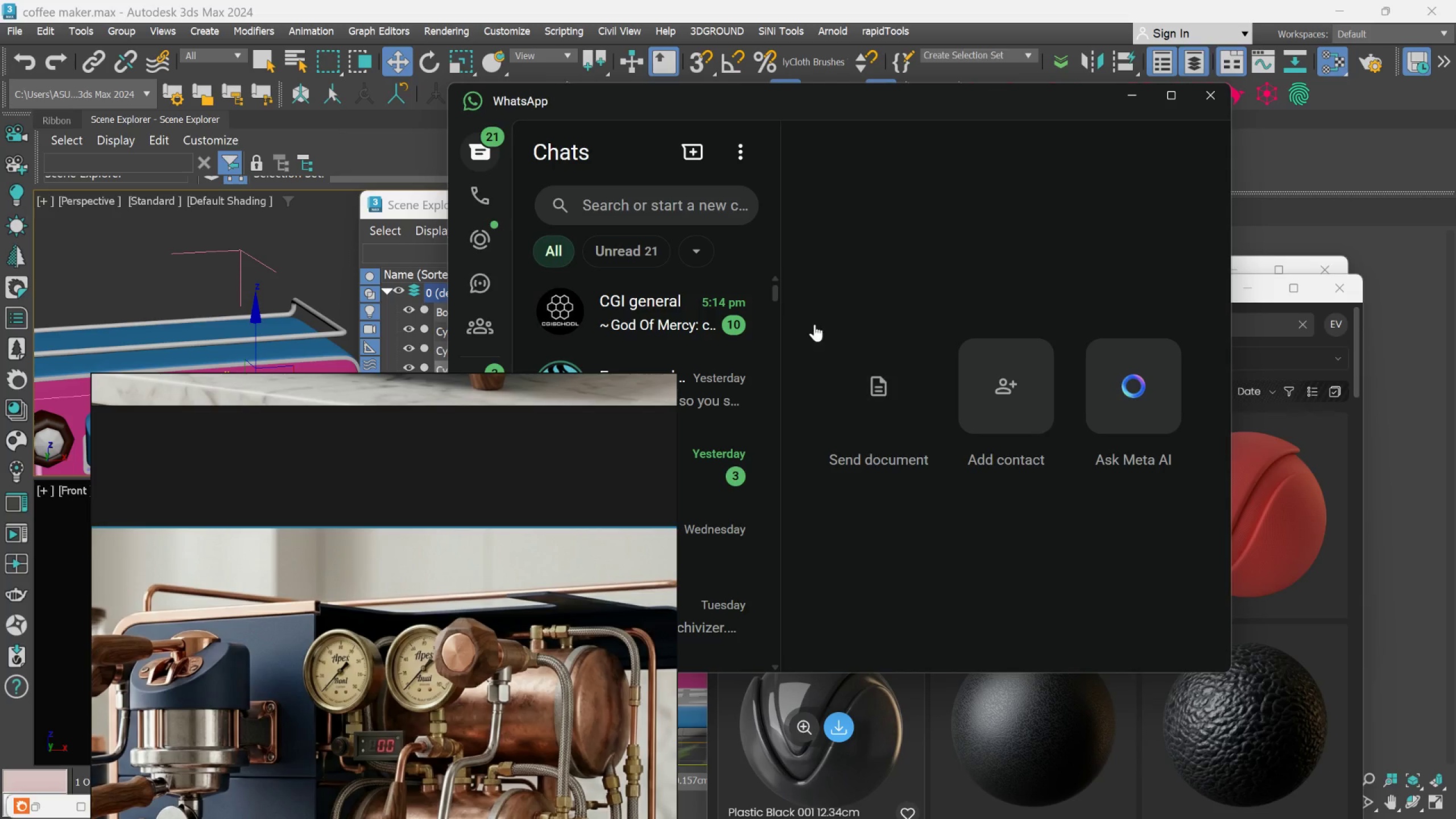 
left_click([605, 301])
 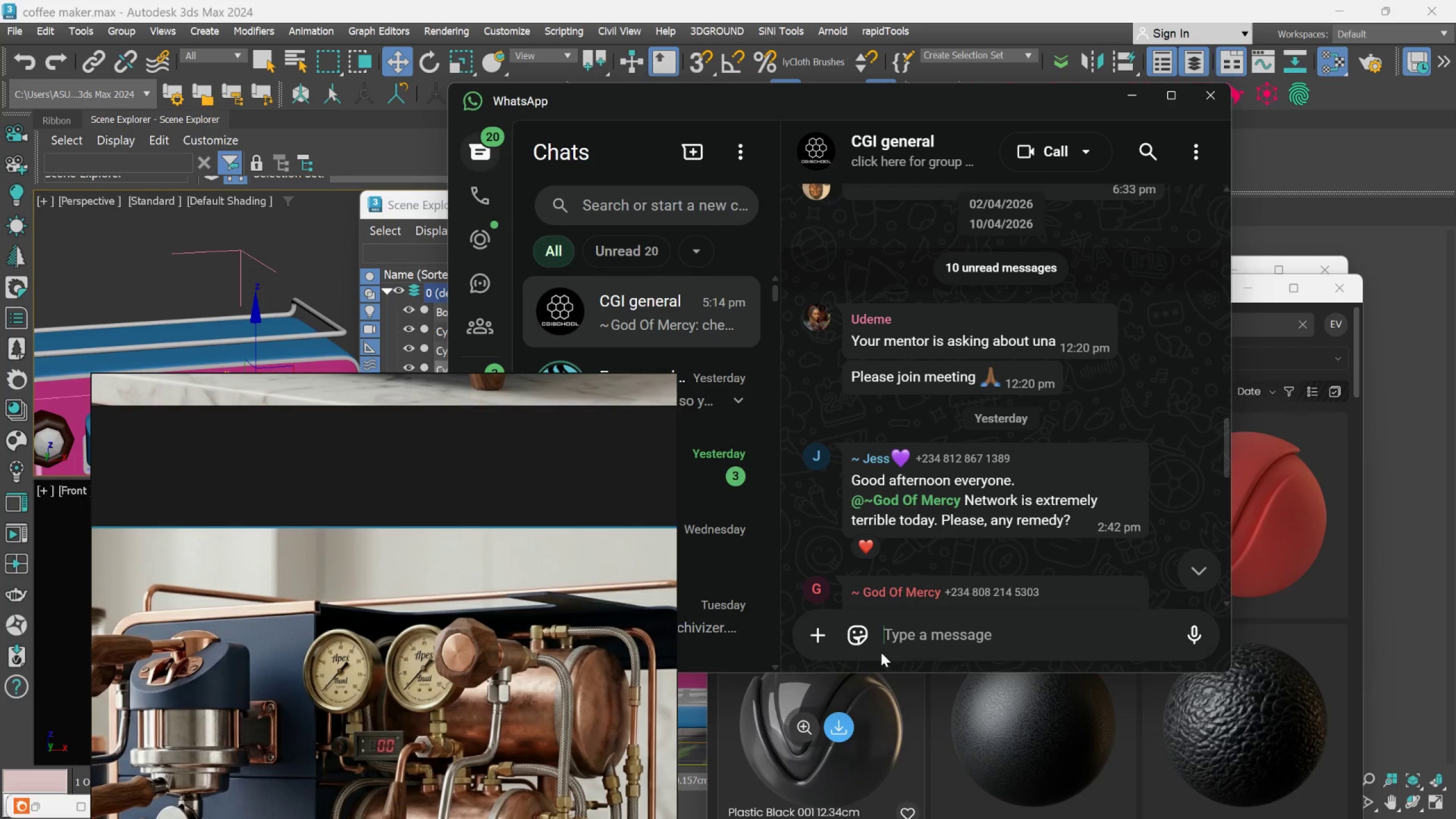 
key(W)
 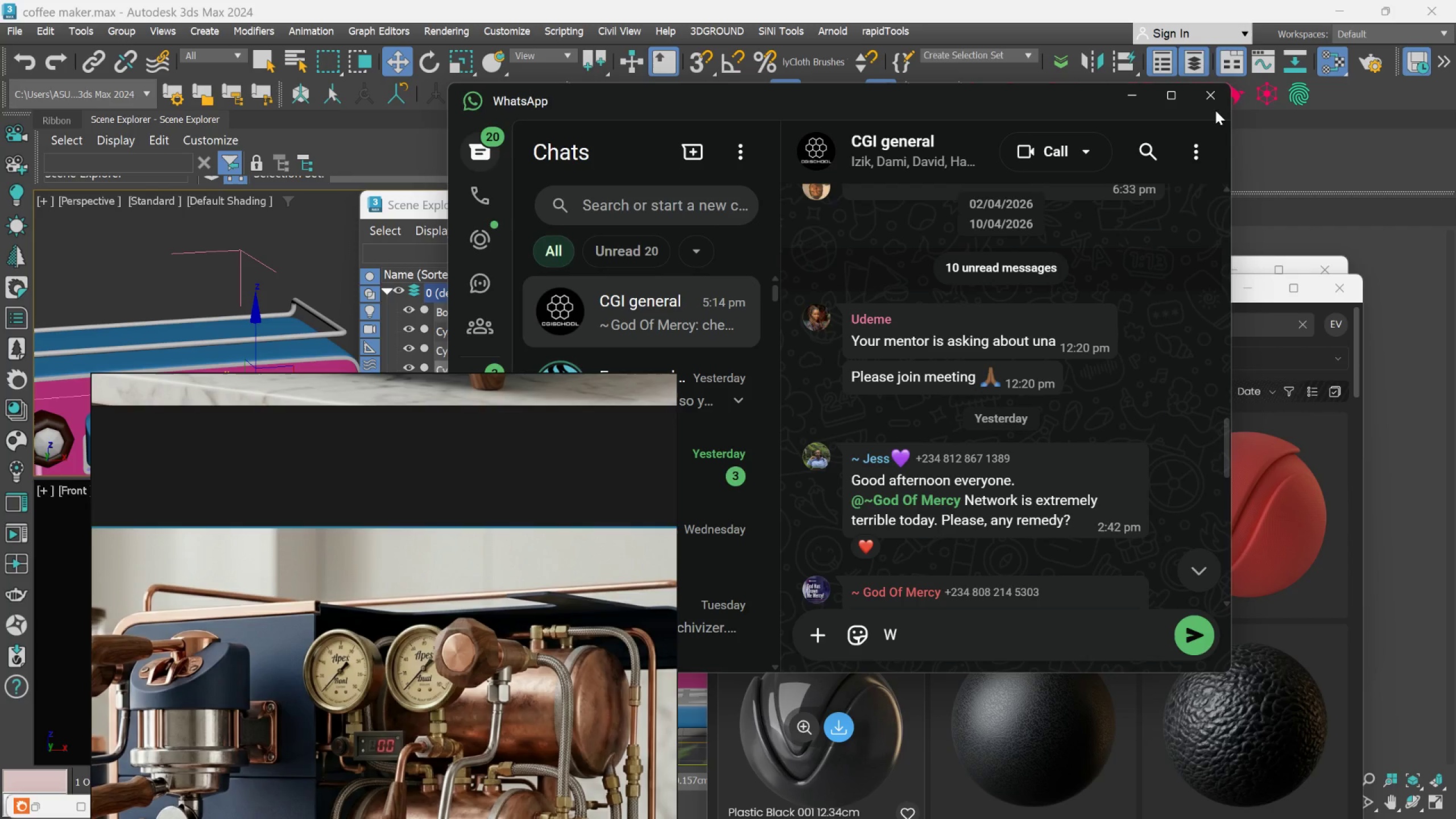 
left_click([1215, 102])
 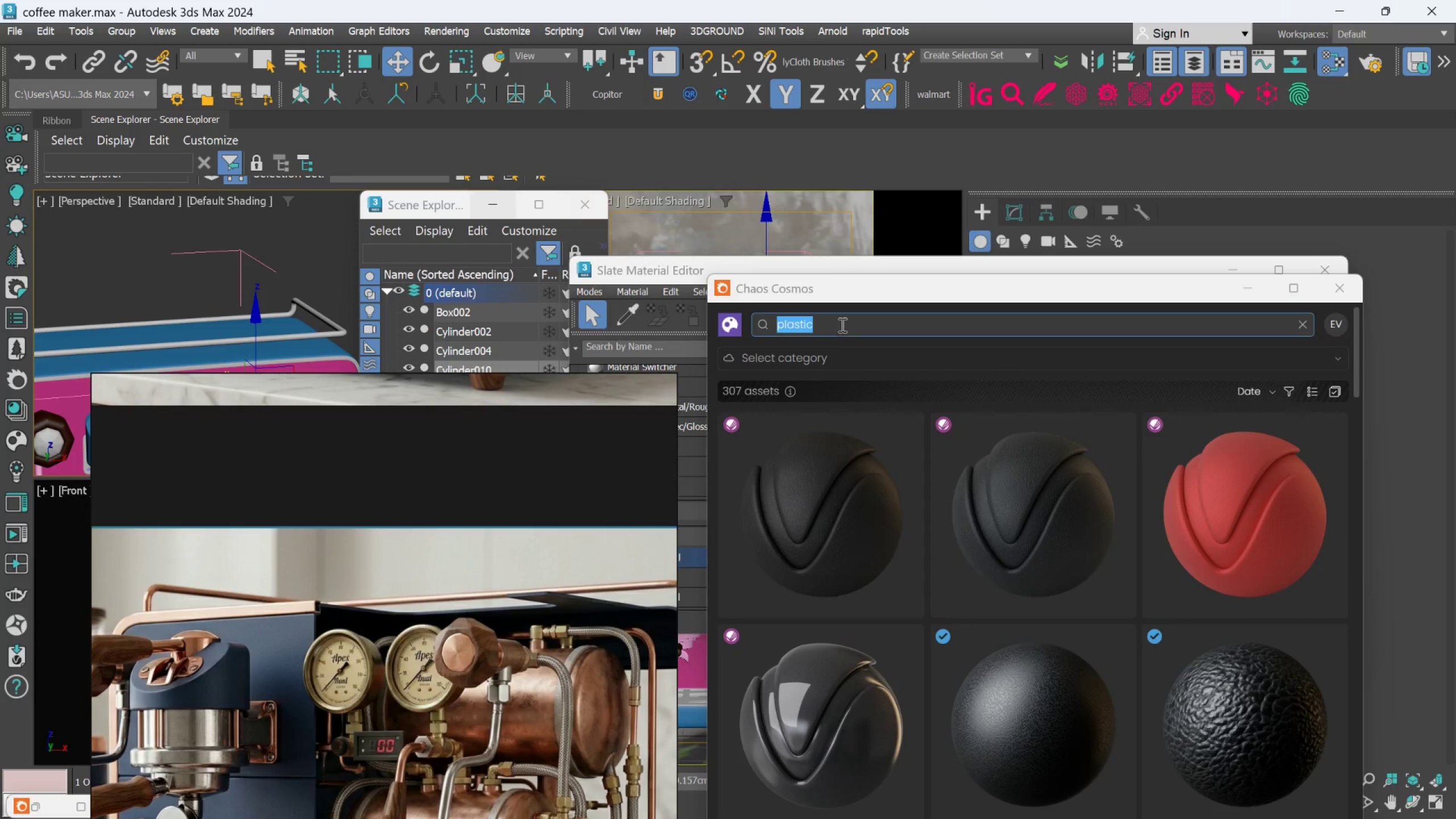 
double_click([841, 325])
 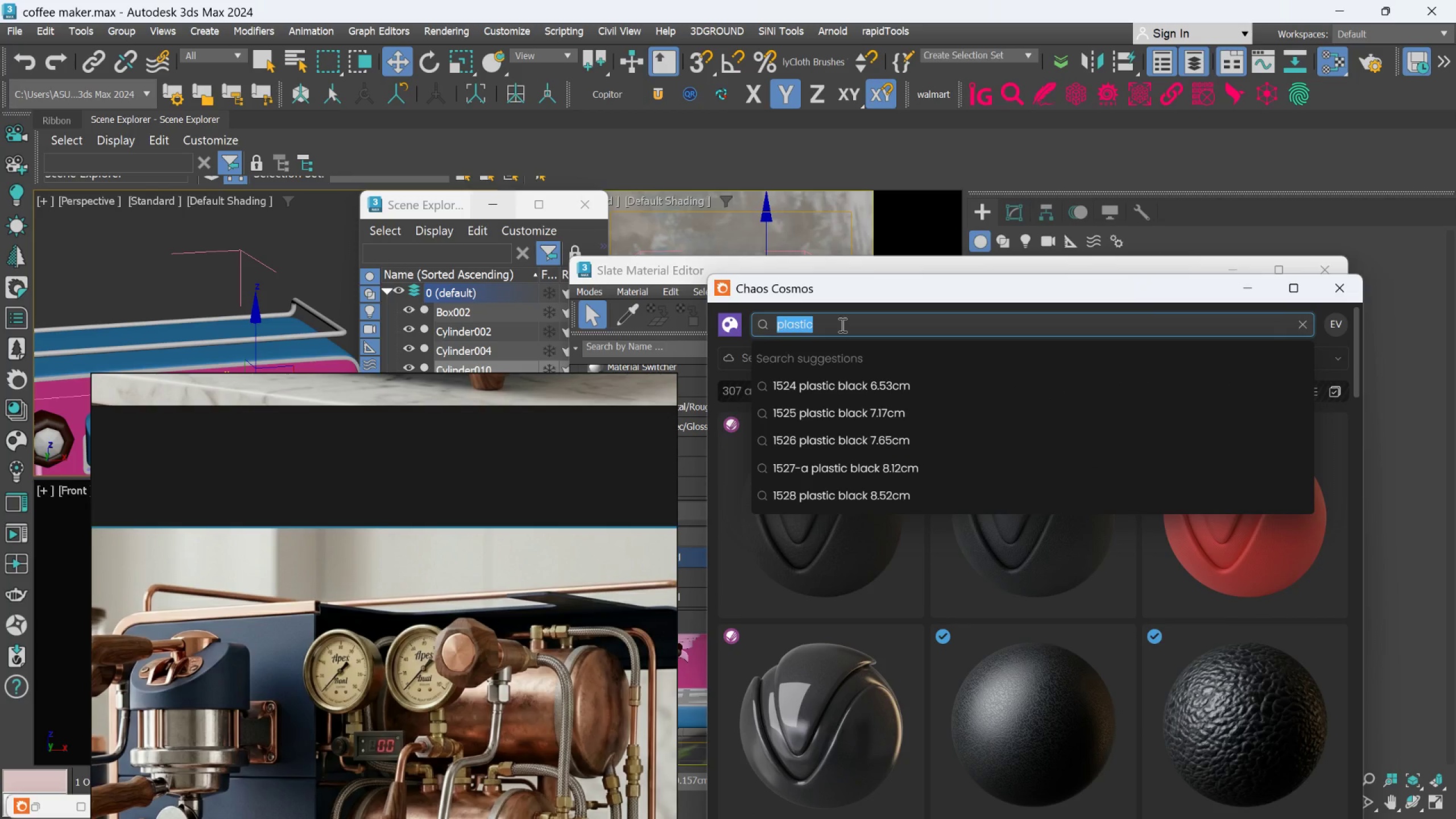 
key(Backspace)
key(Backspace)
key(Backspace)
type(WWWWWWW)
 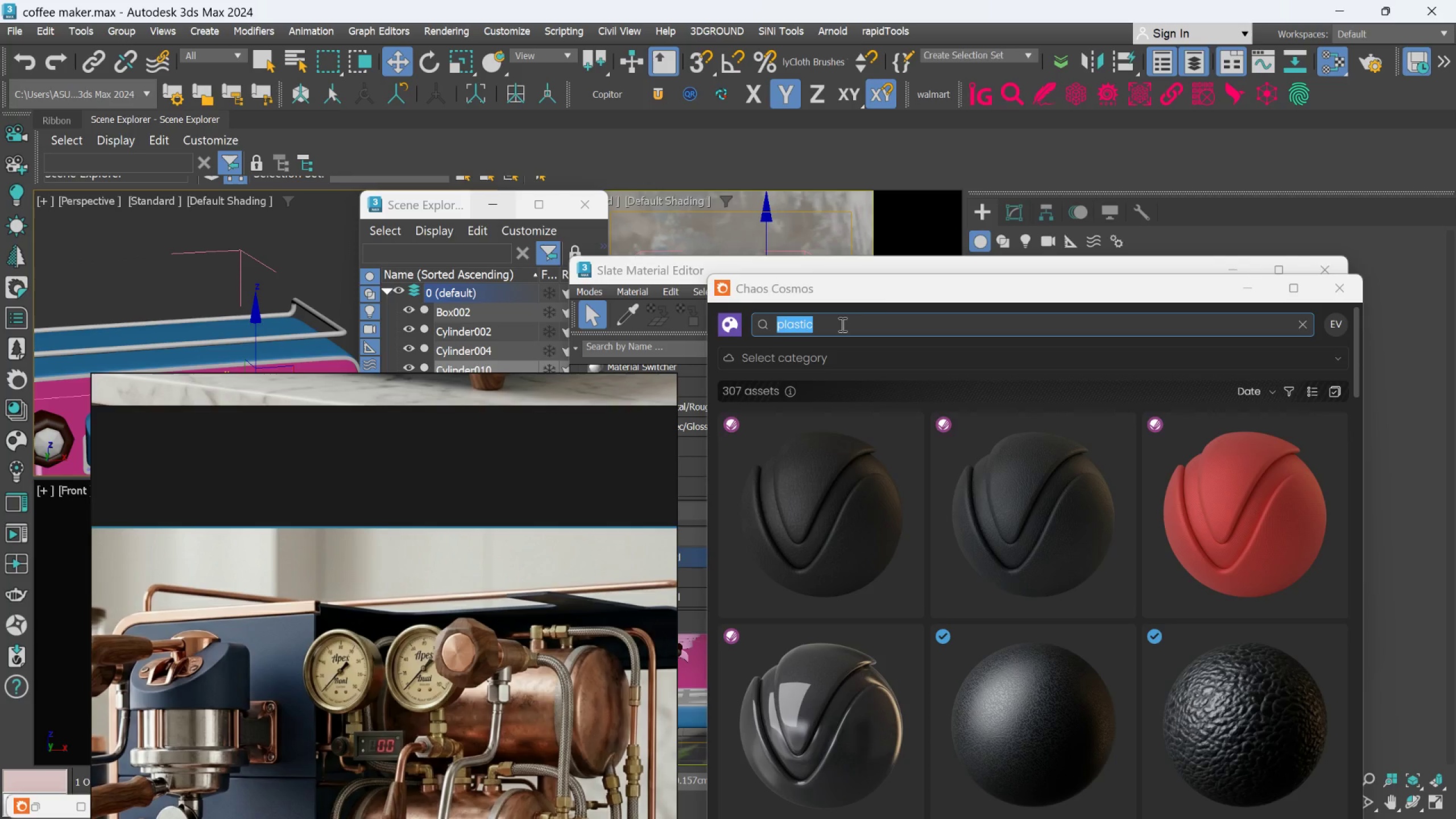 
left_click_drag(start_coordinate=[880, 298], to_coordinate=[883, 210])
 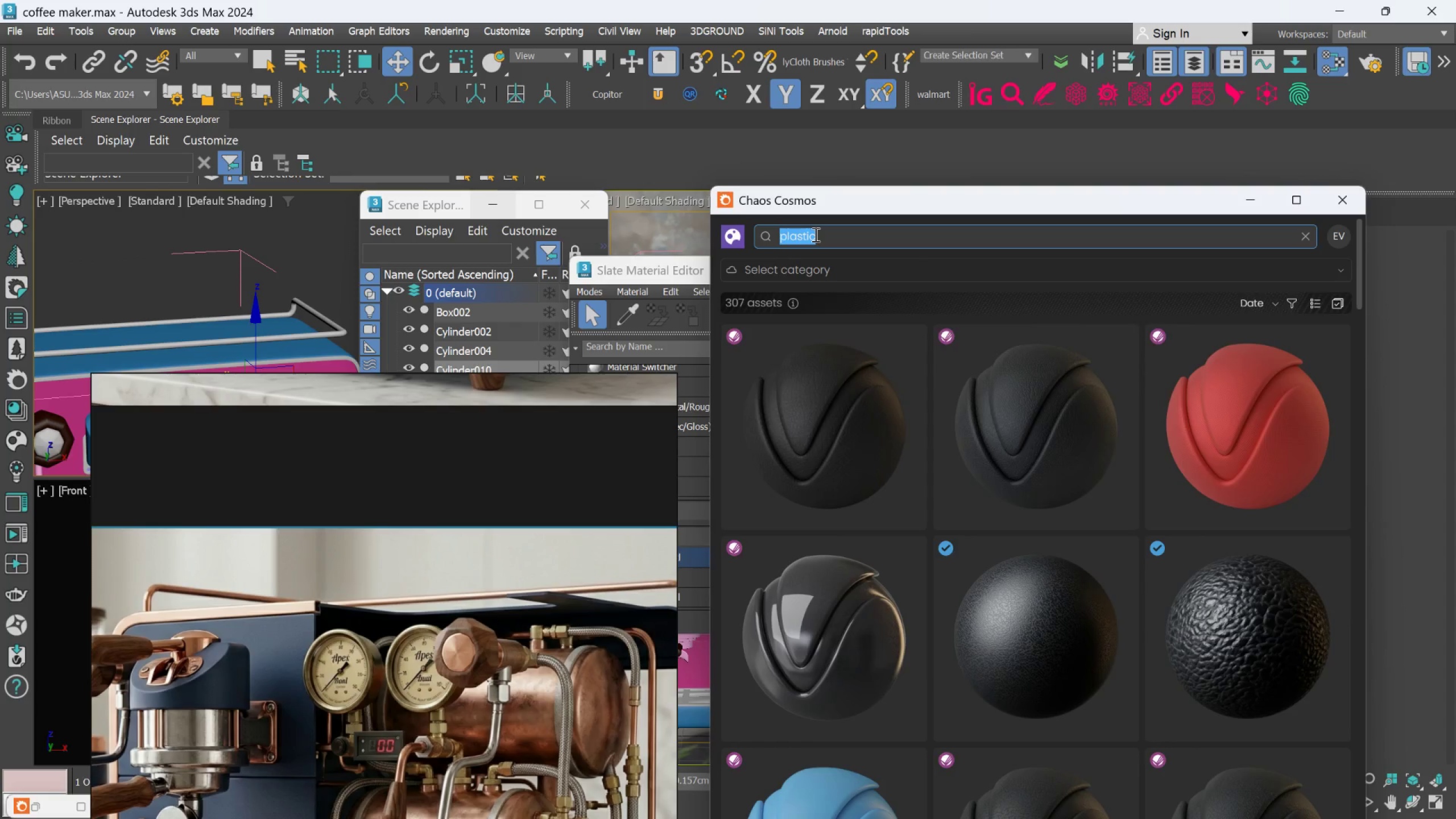 
double_click([814, 234])
 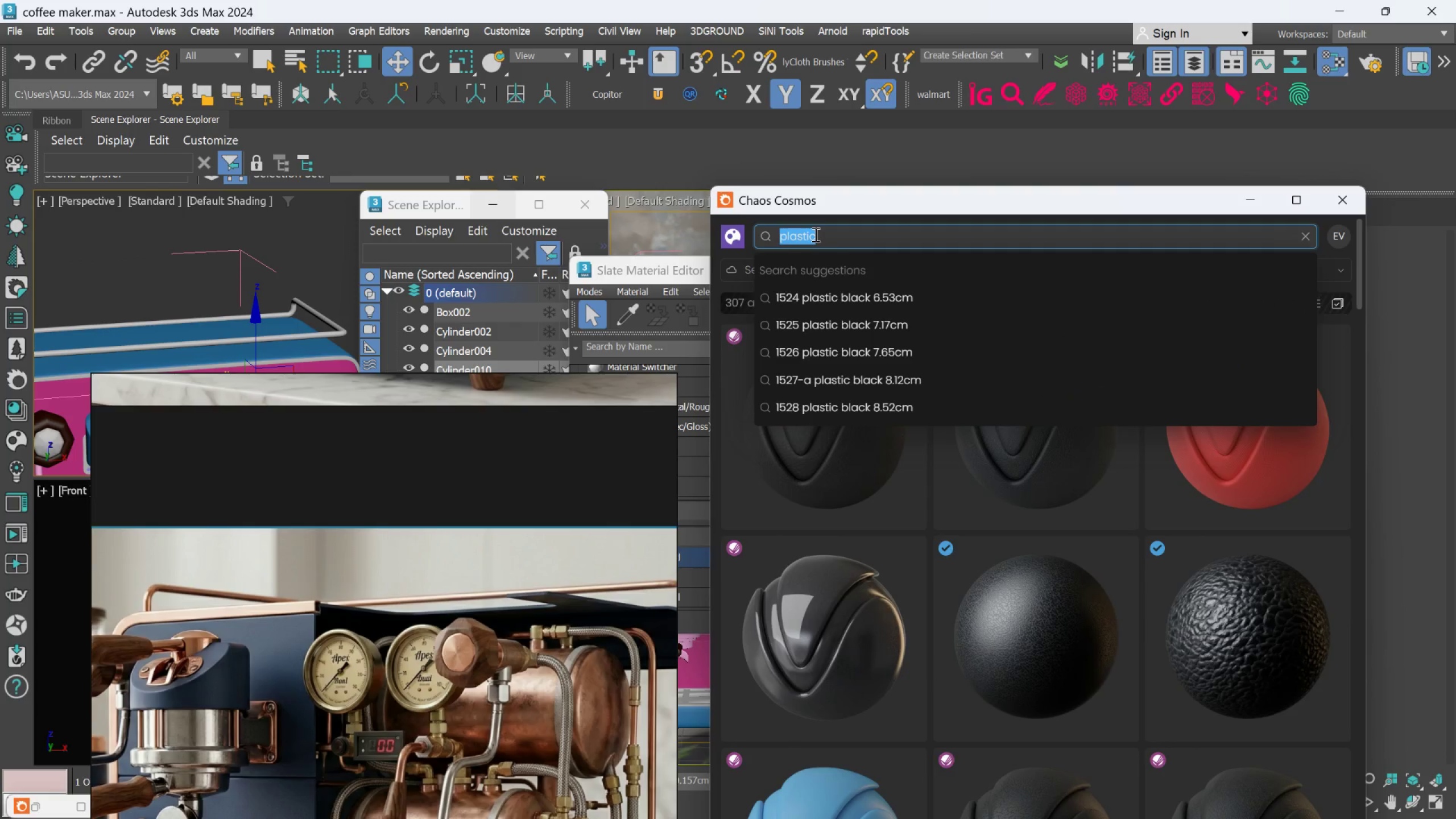 
left_click([814, 234])
 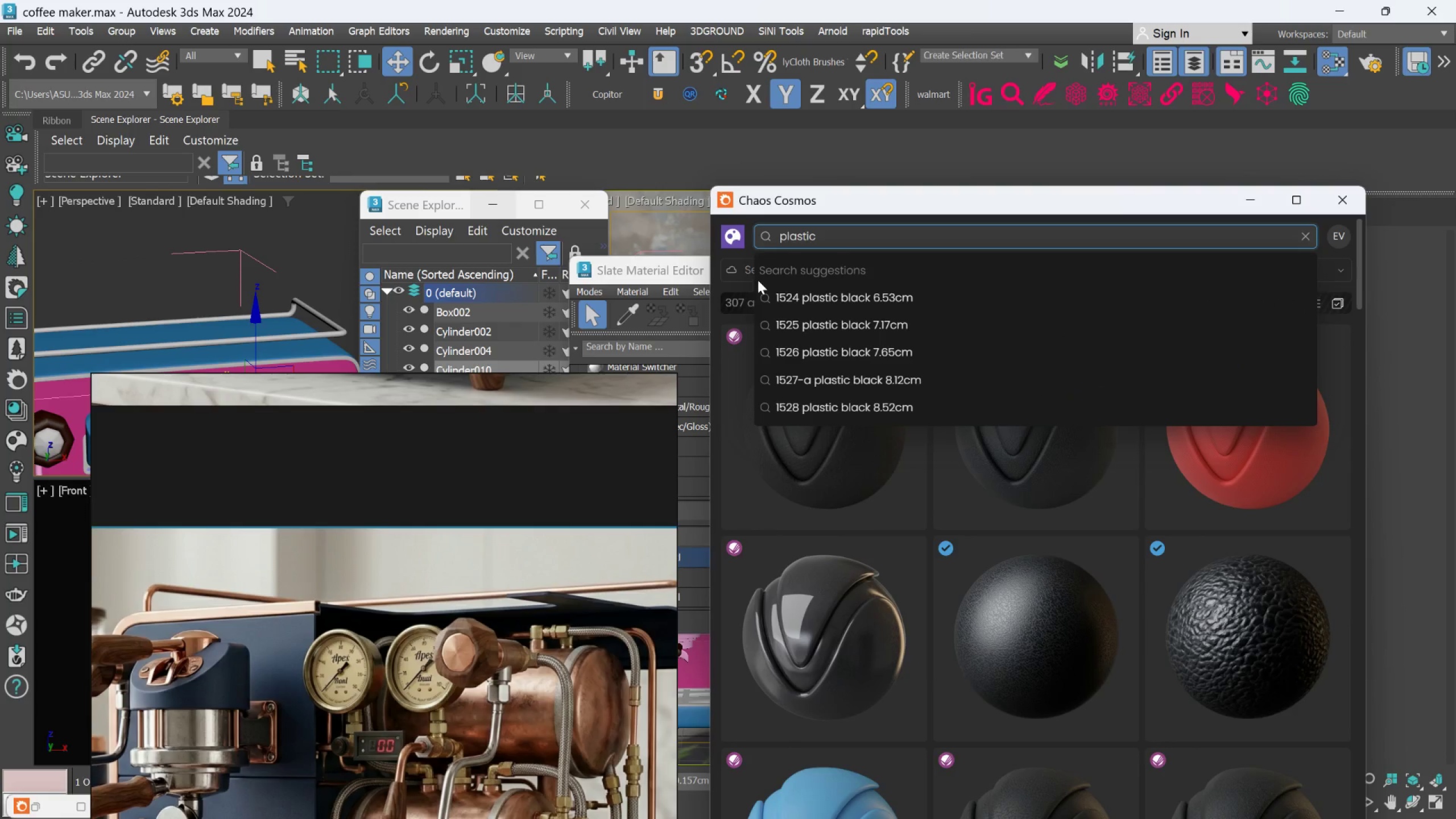 
left_click([751, 272])
 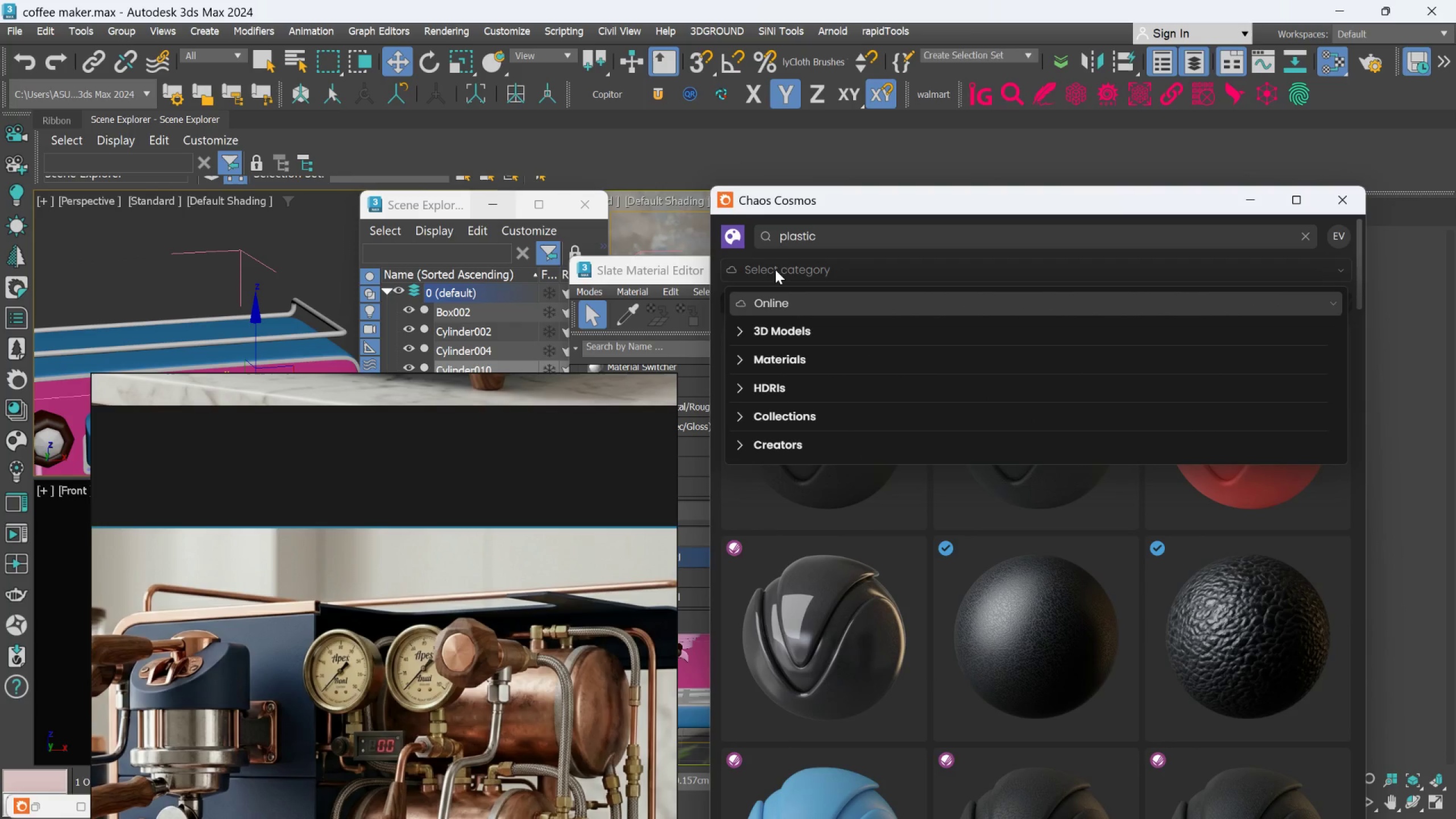 
double_click([775, 270])
 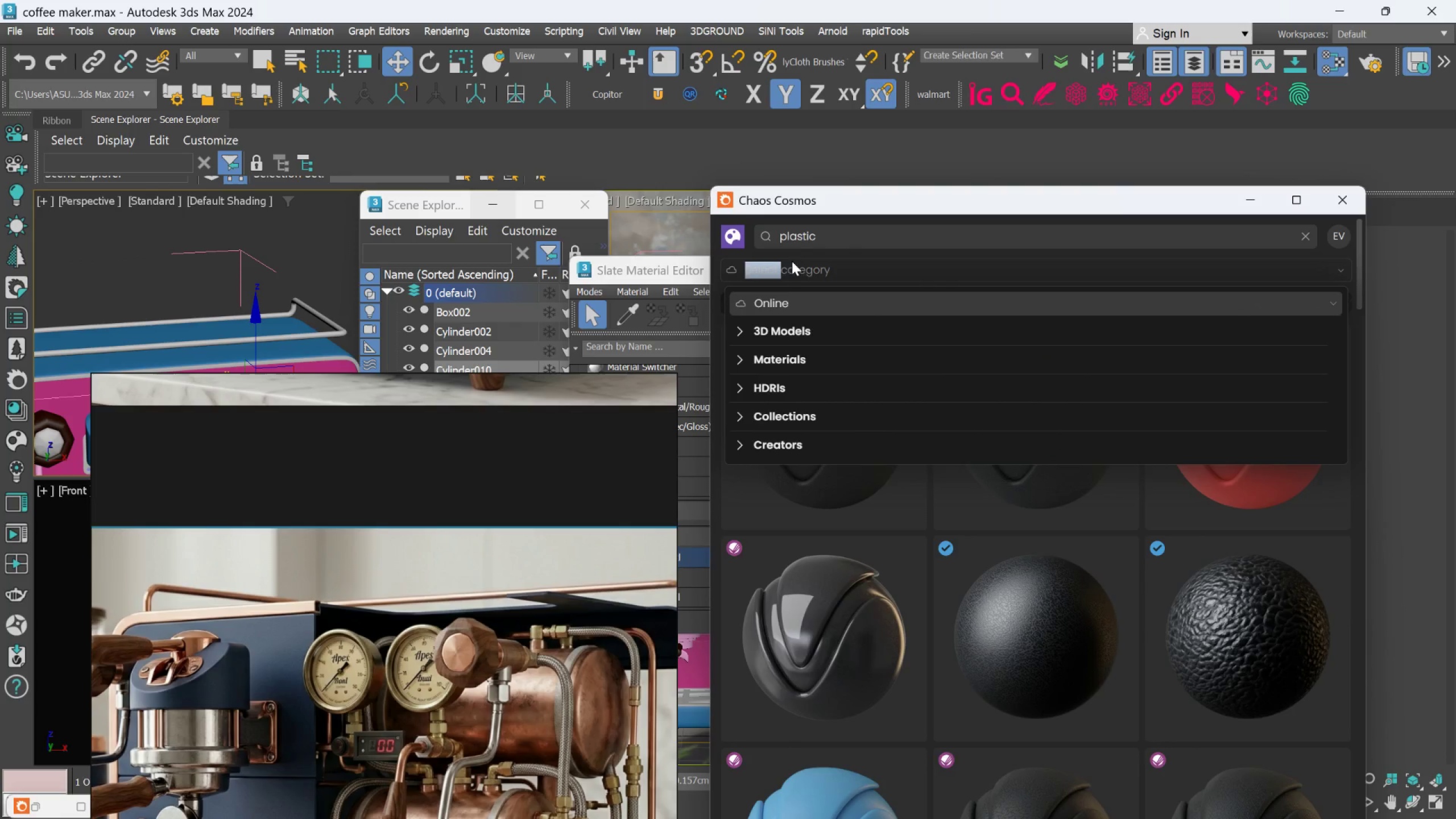 
left_click([809, 239])
 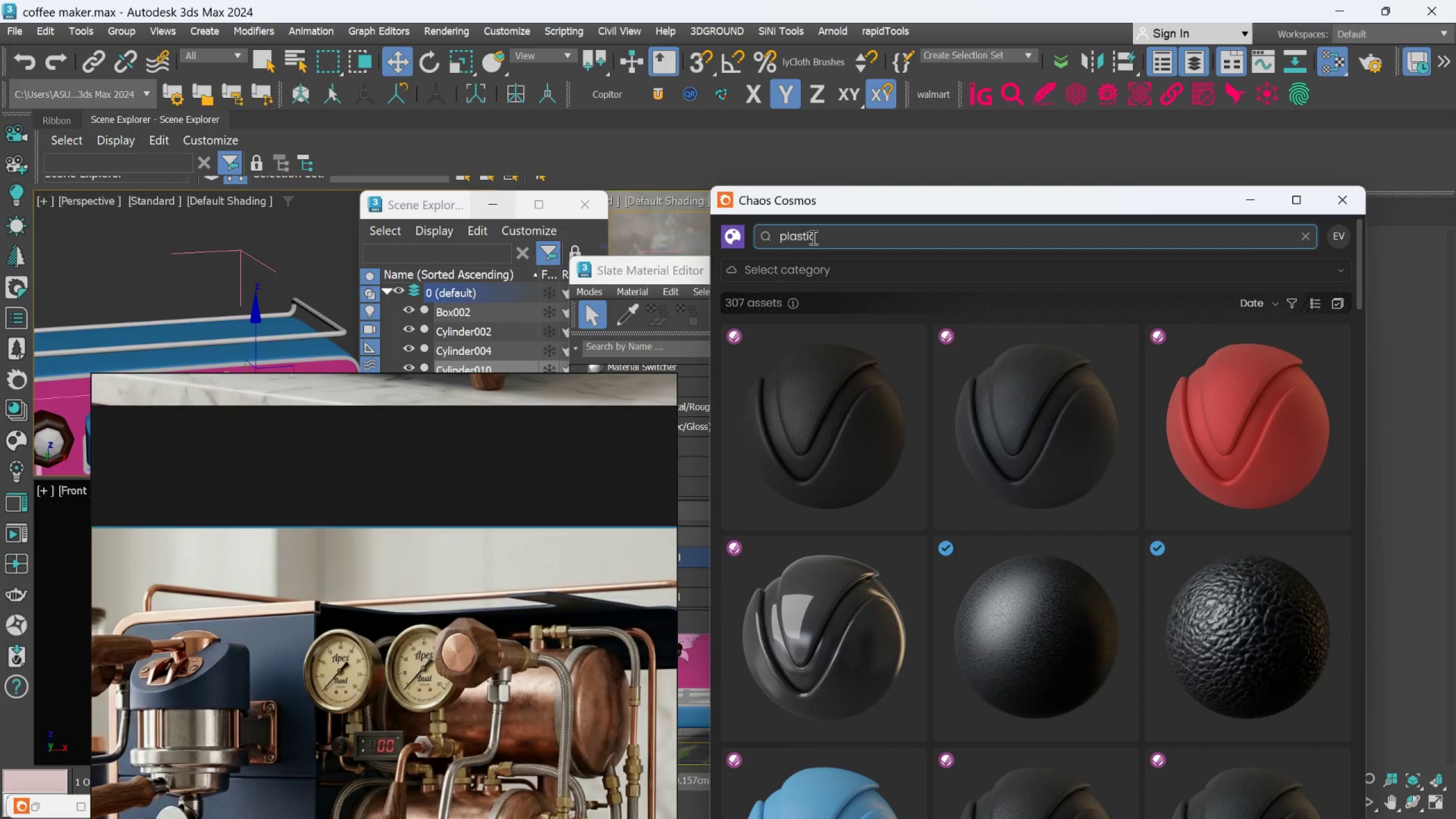 
double_click([812, 237])
 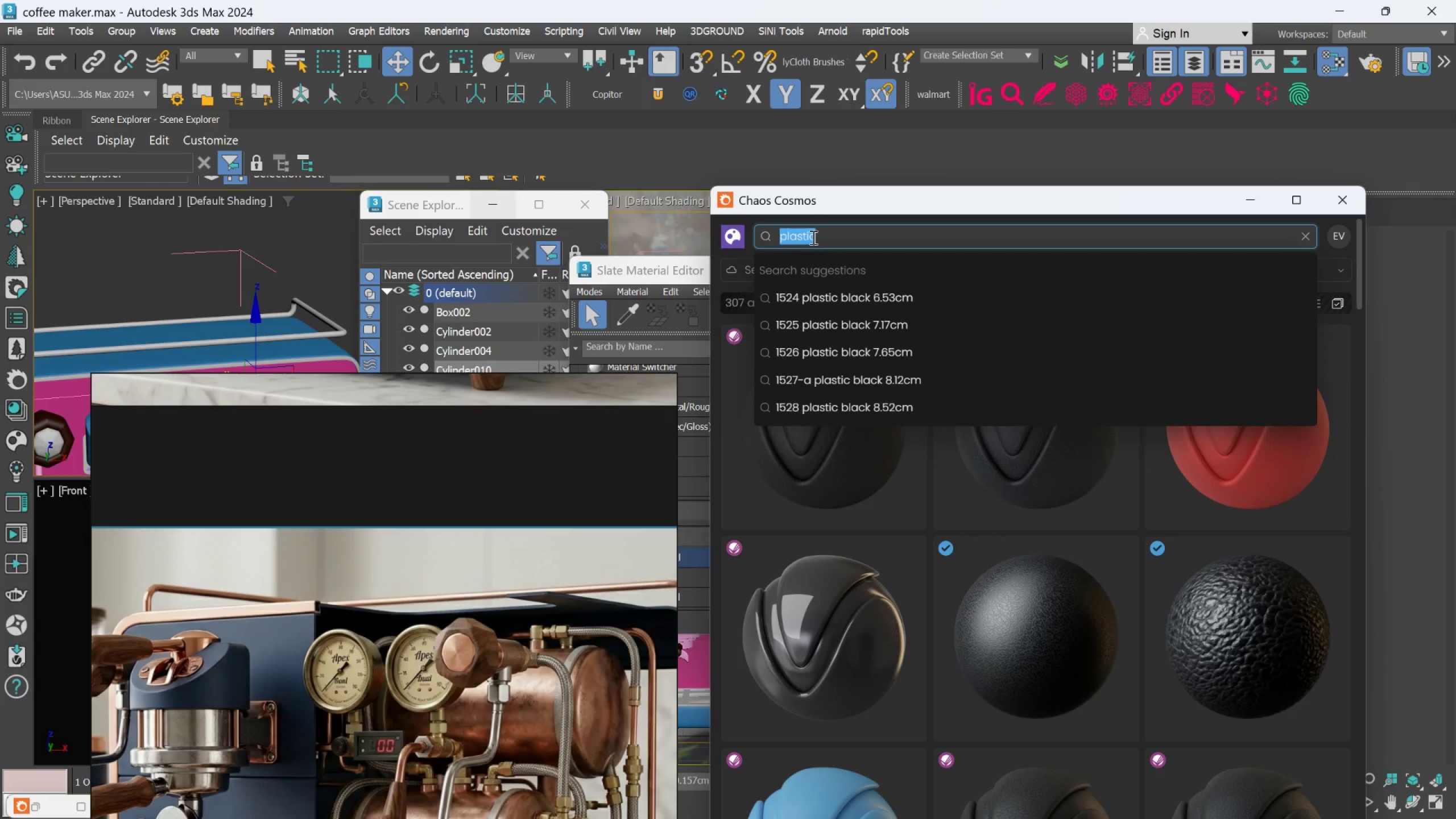 
type(WWWWWW)
 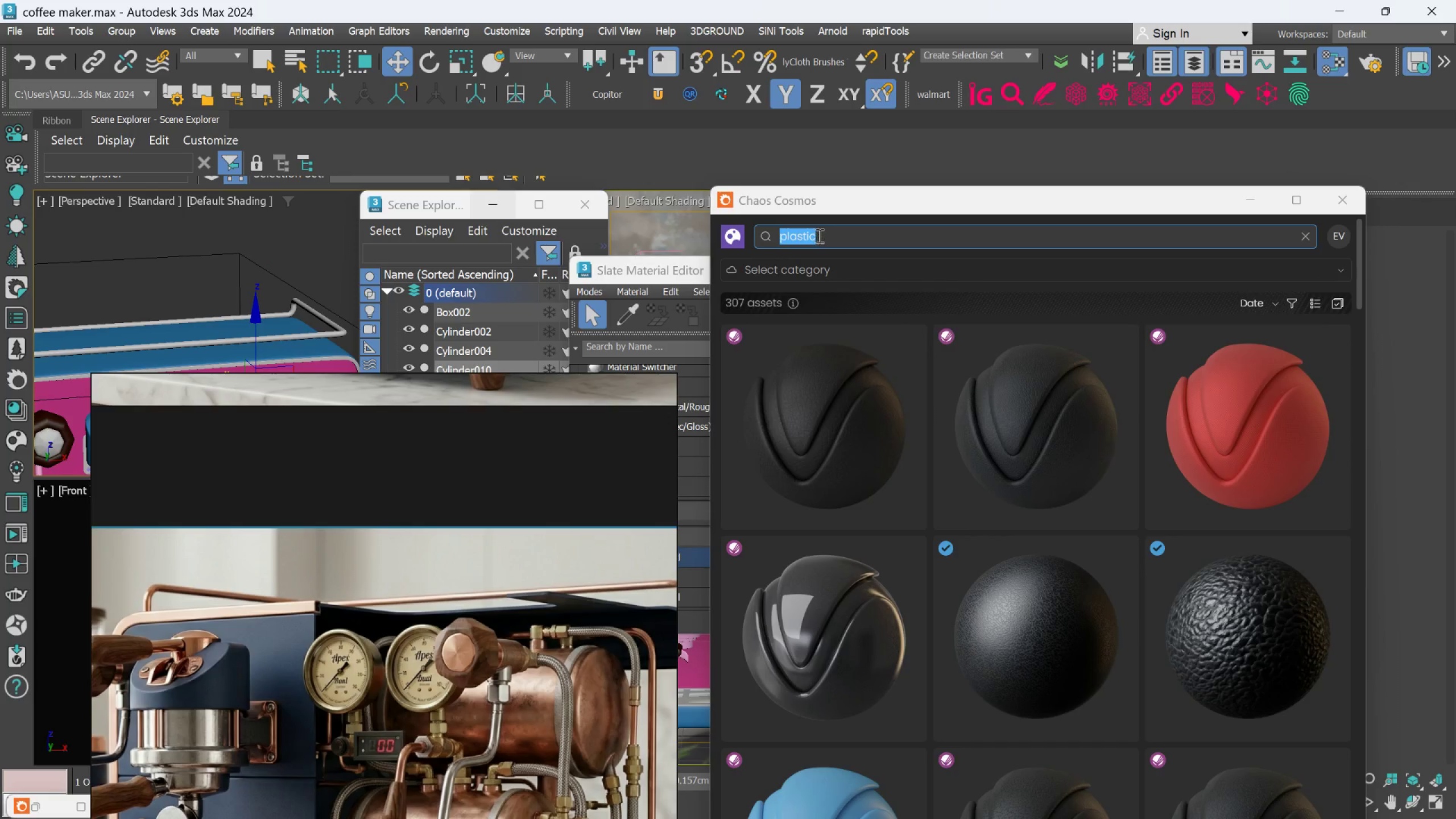 
type(WWWWWWWW)
 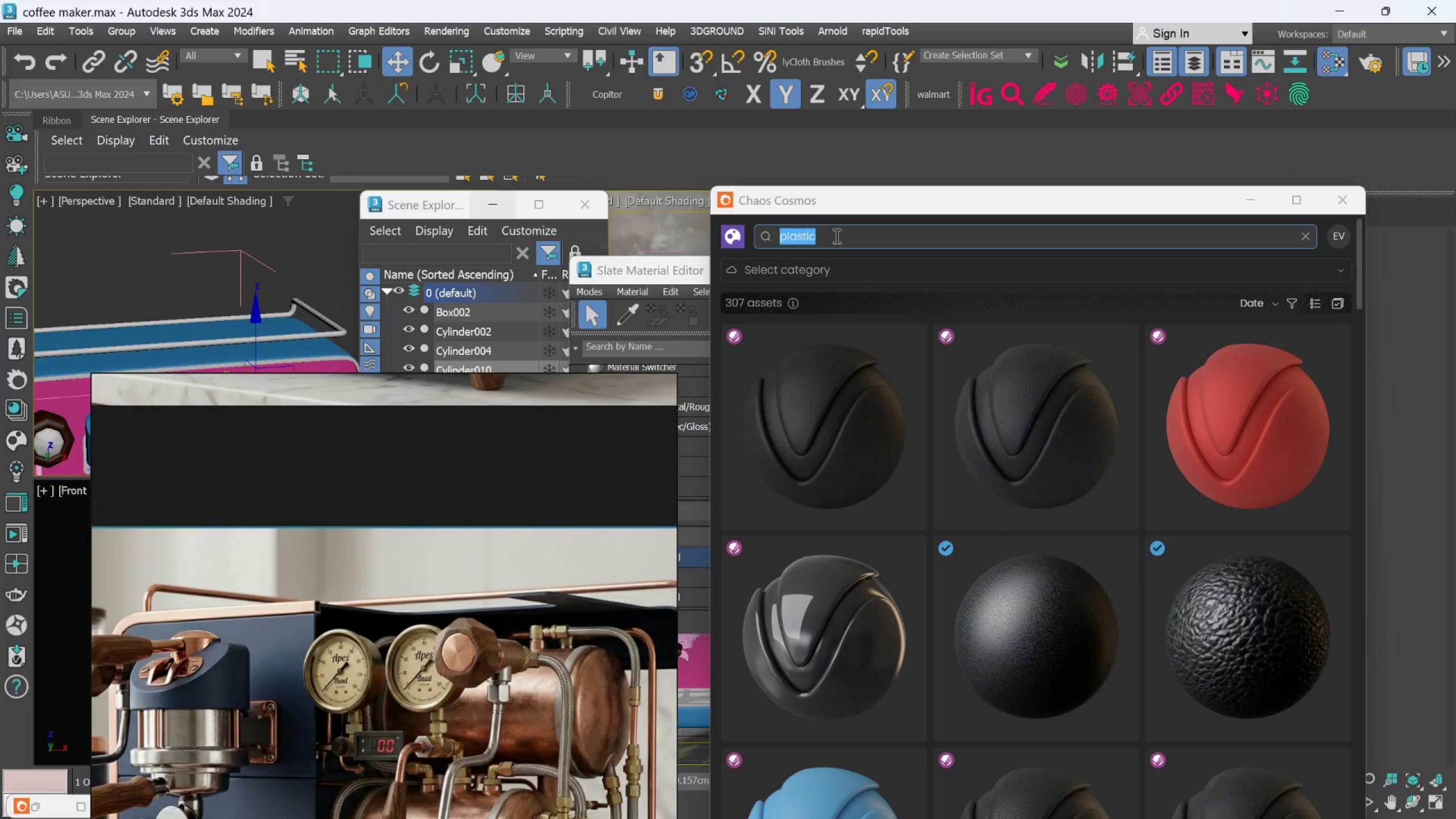 
type(WWW)
 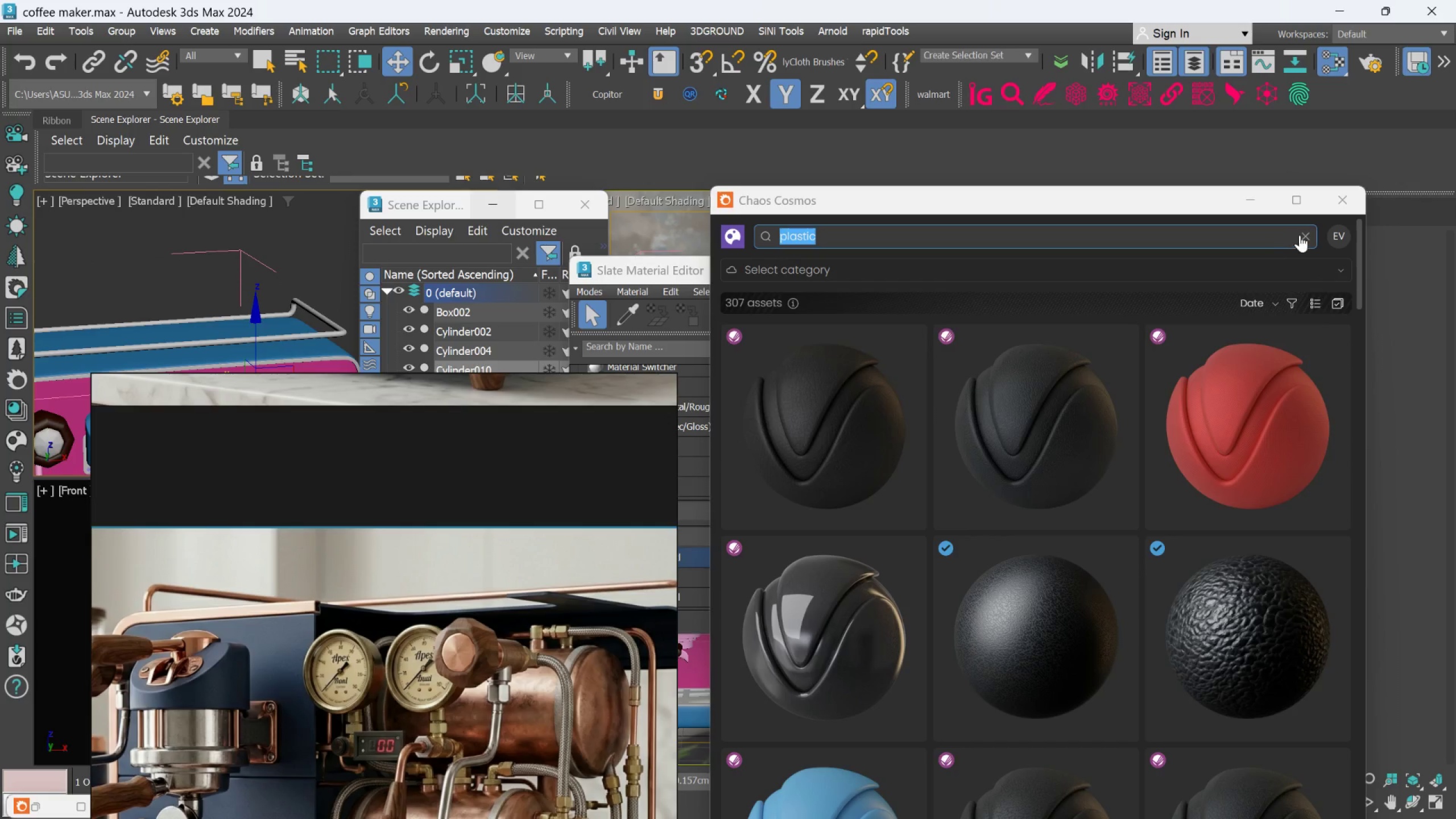 
left_click([1300, 235])
 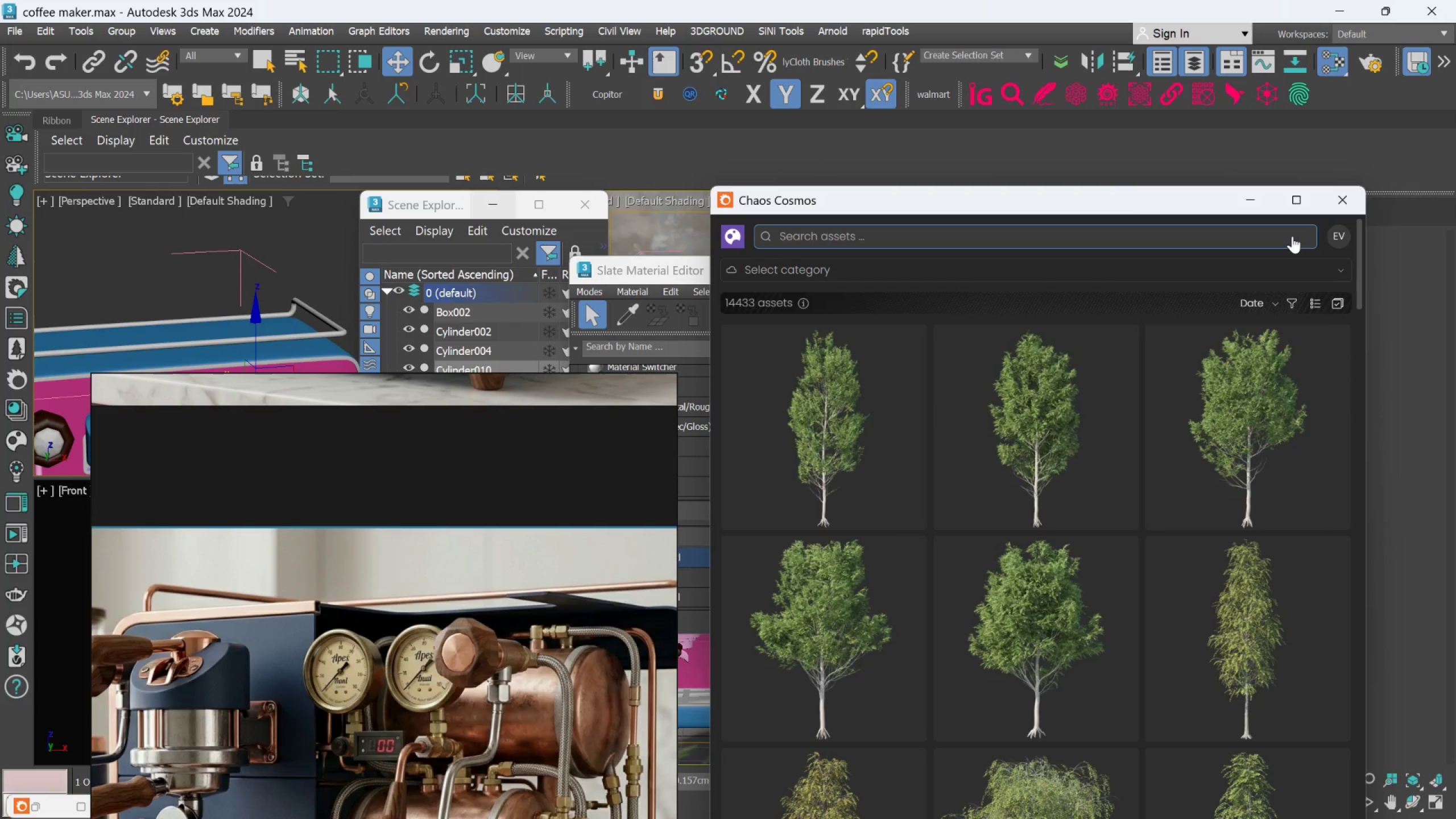 
left_click([1292, 236])
 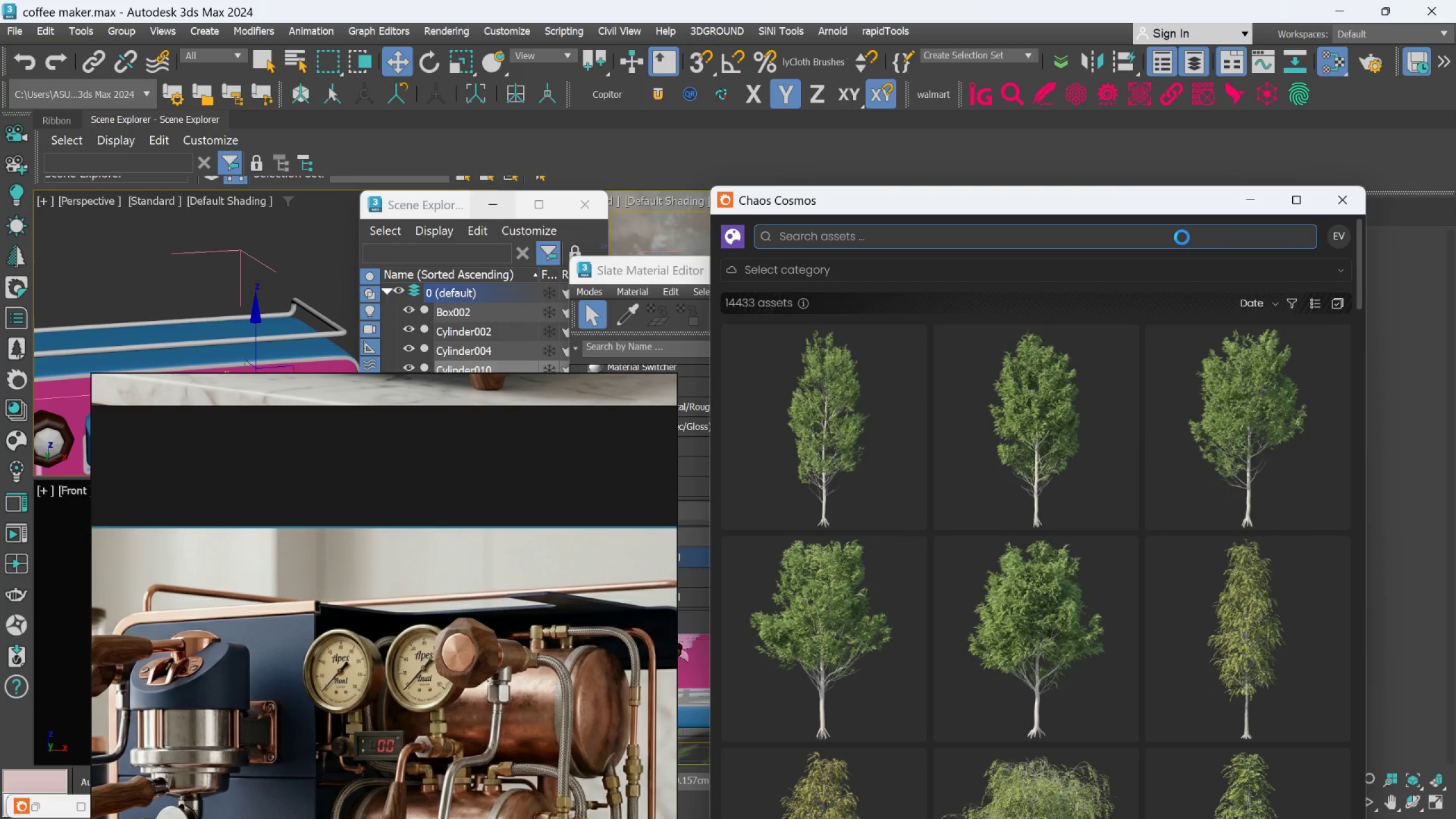 
left_click([1166, 242])
 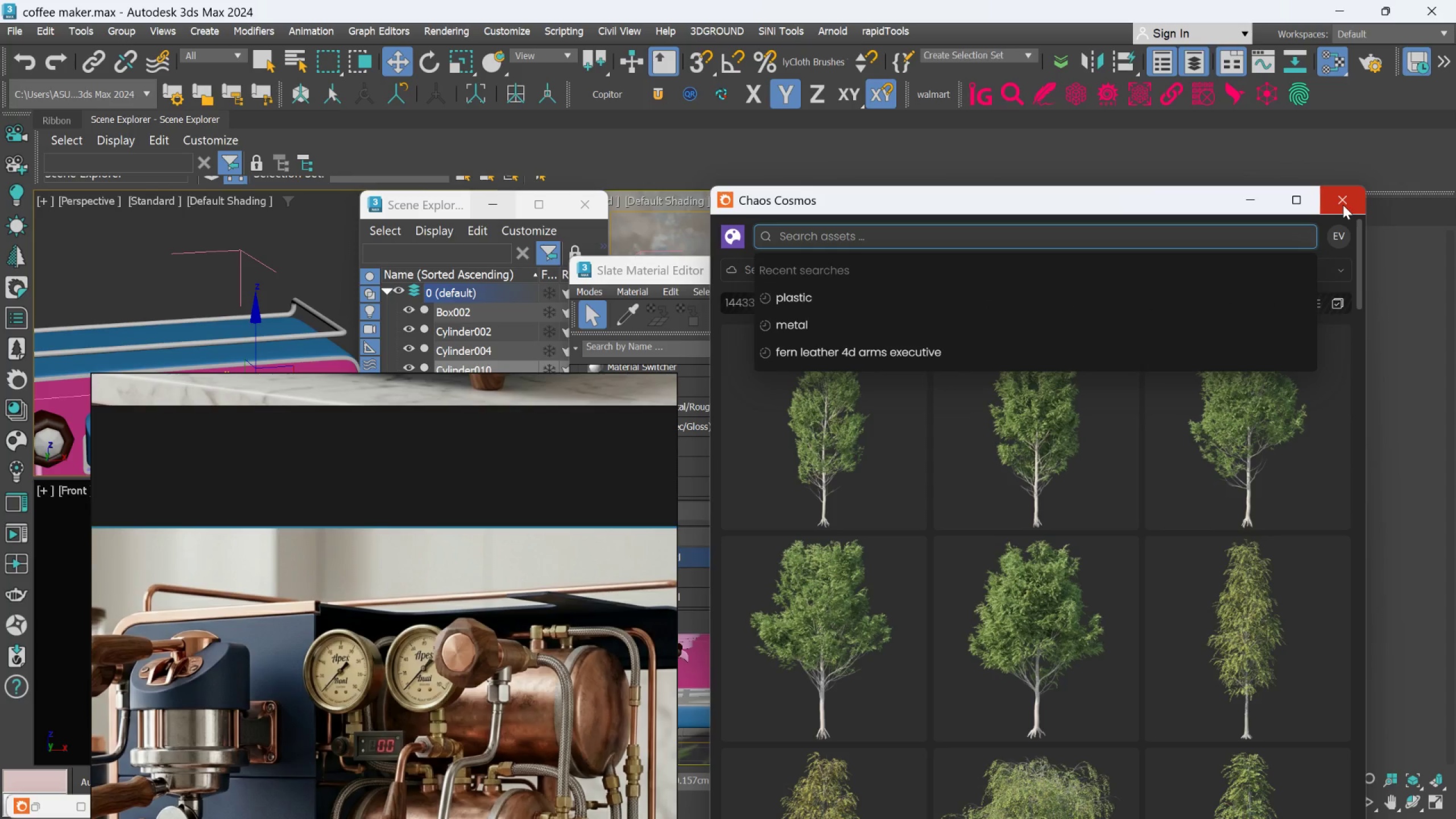 
type(WW)
 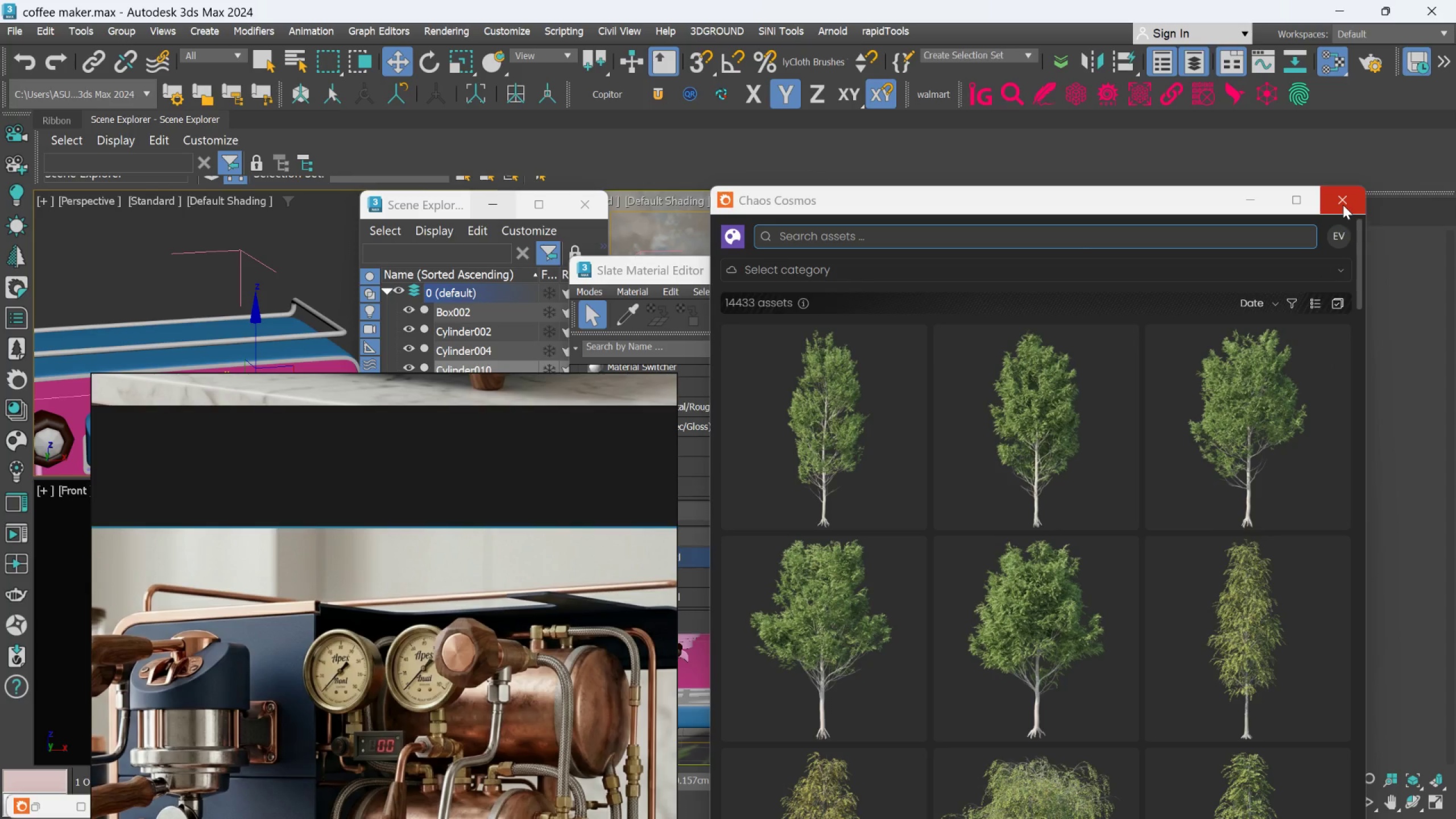 
left_click([1343, 205])
 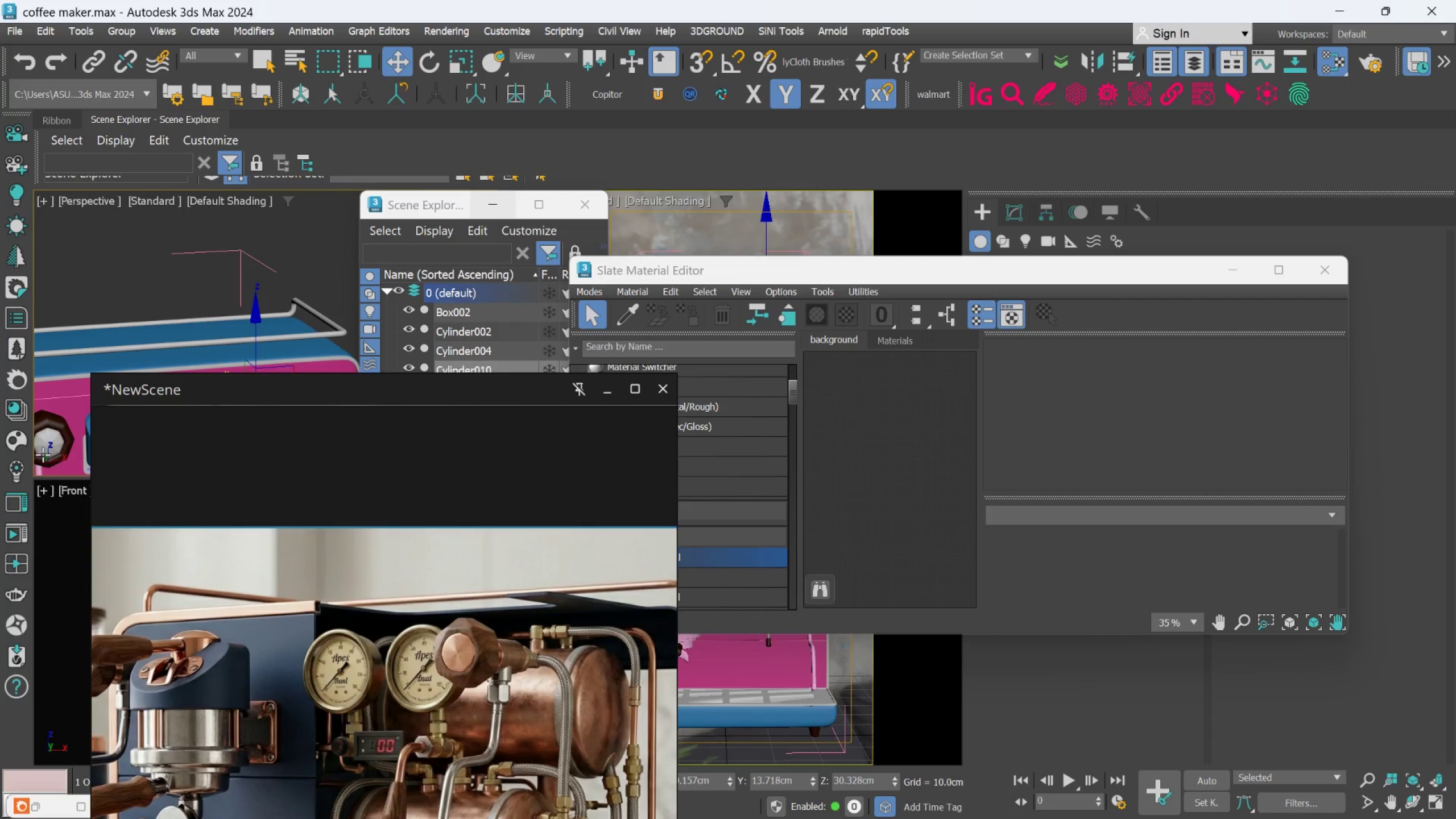 
left_click([14, 441])
 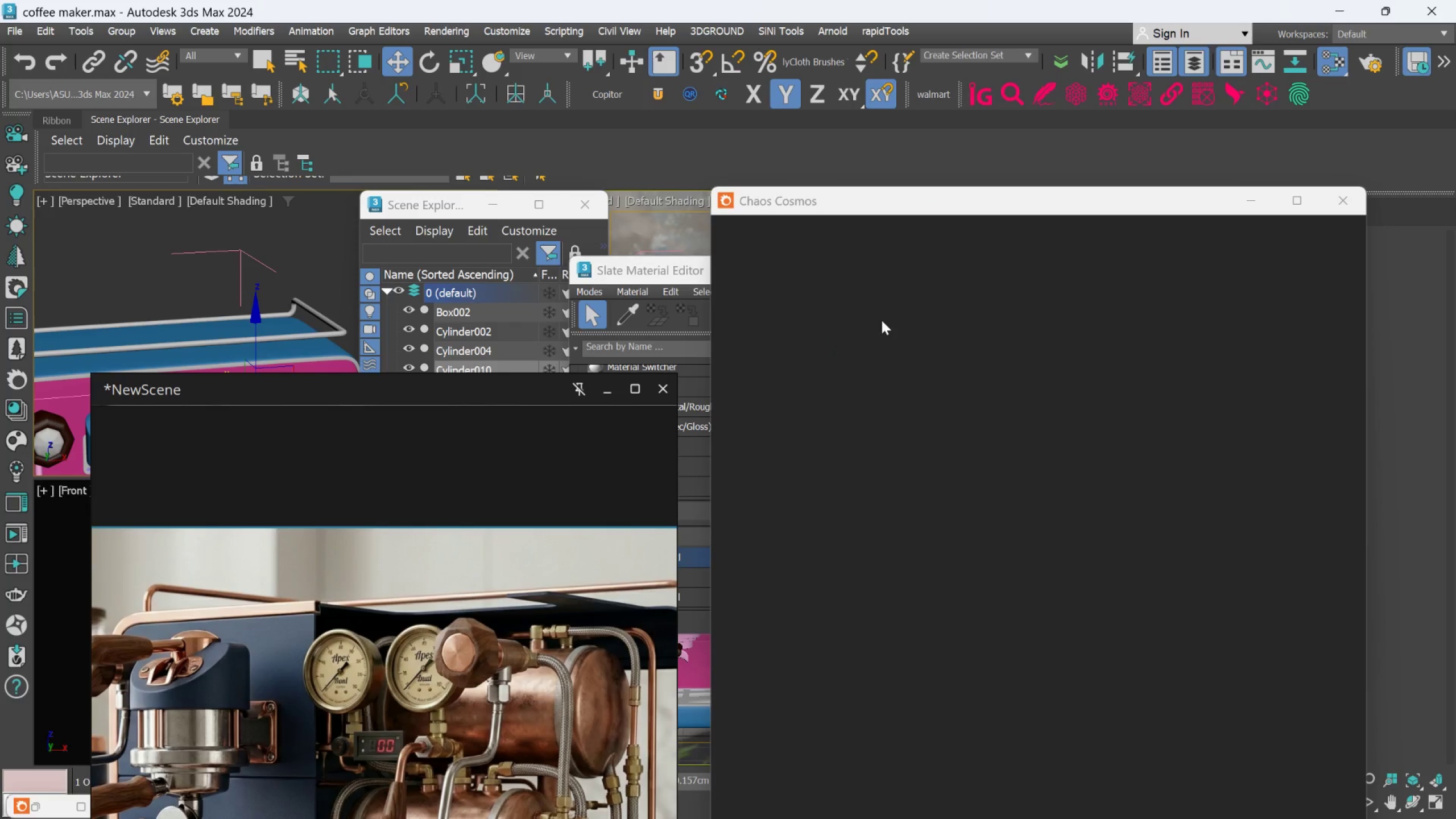 
mouse_move([949, 289])
 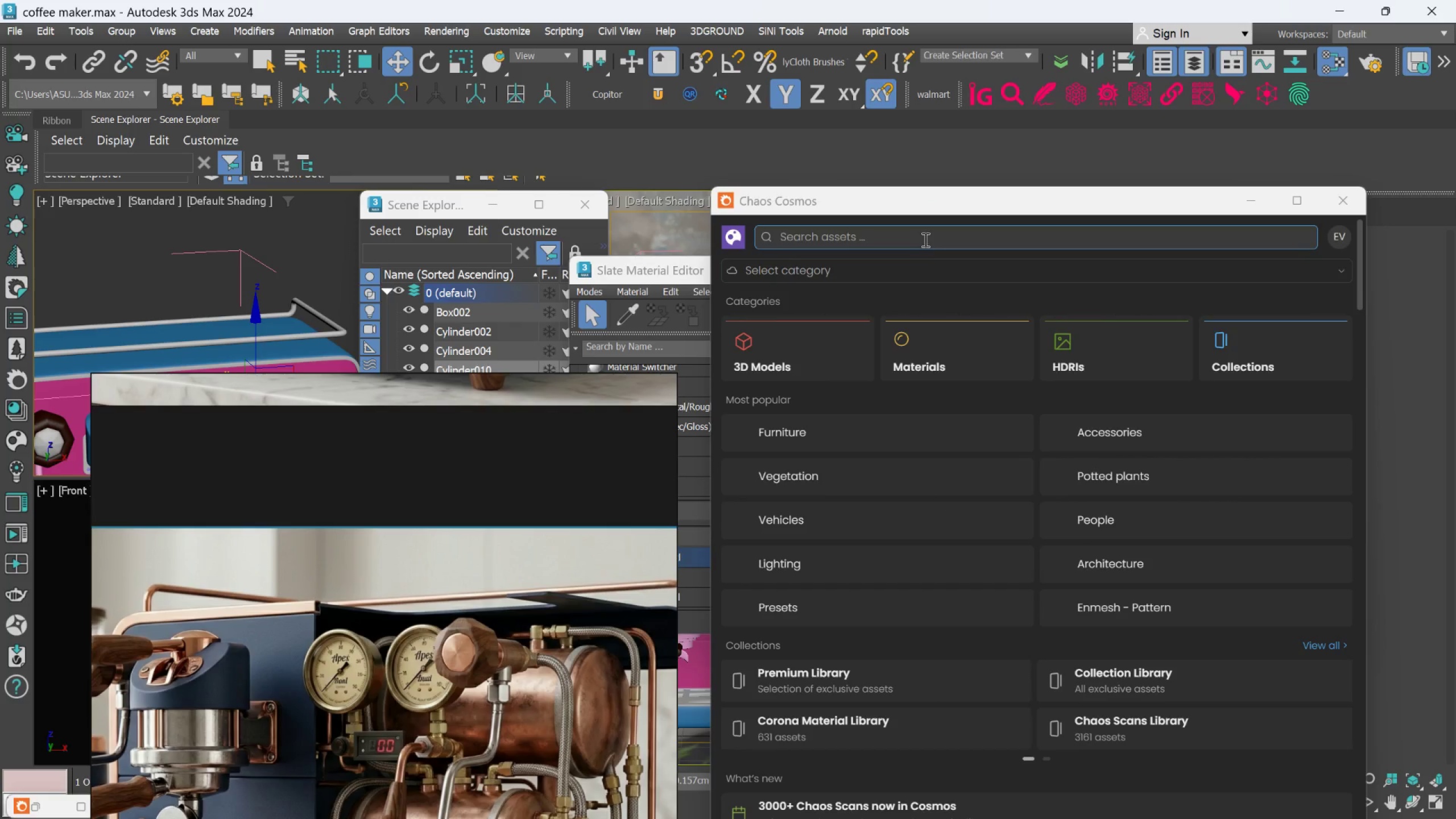 
left_click([924, 239])
 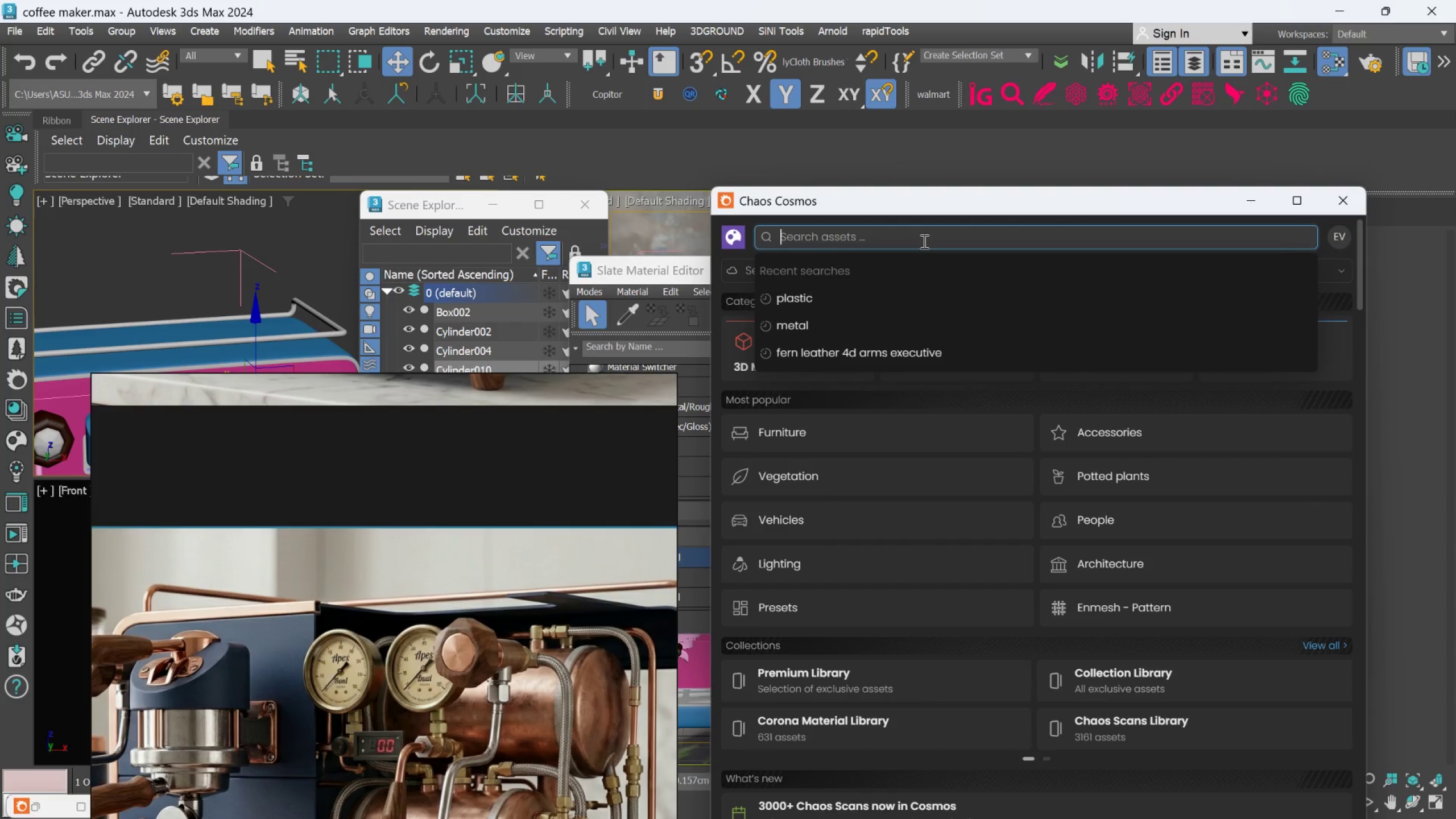 
type(WWWWWWWWWWWWWWWWWWWWWWW)
 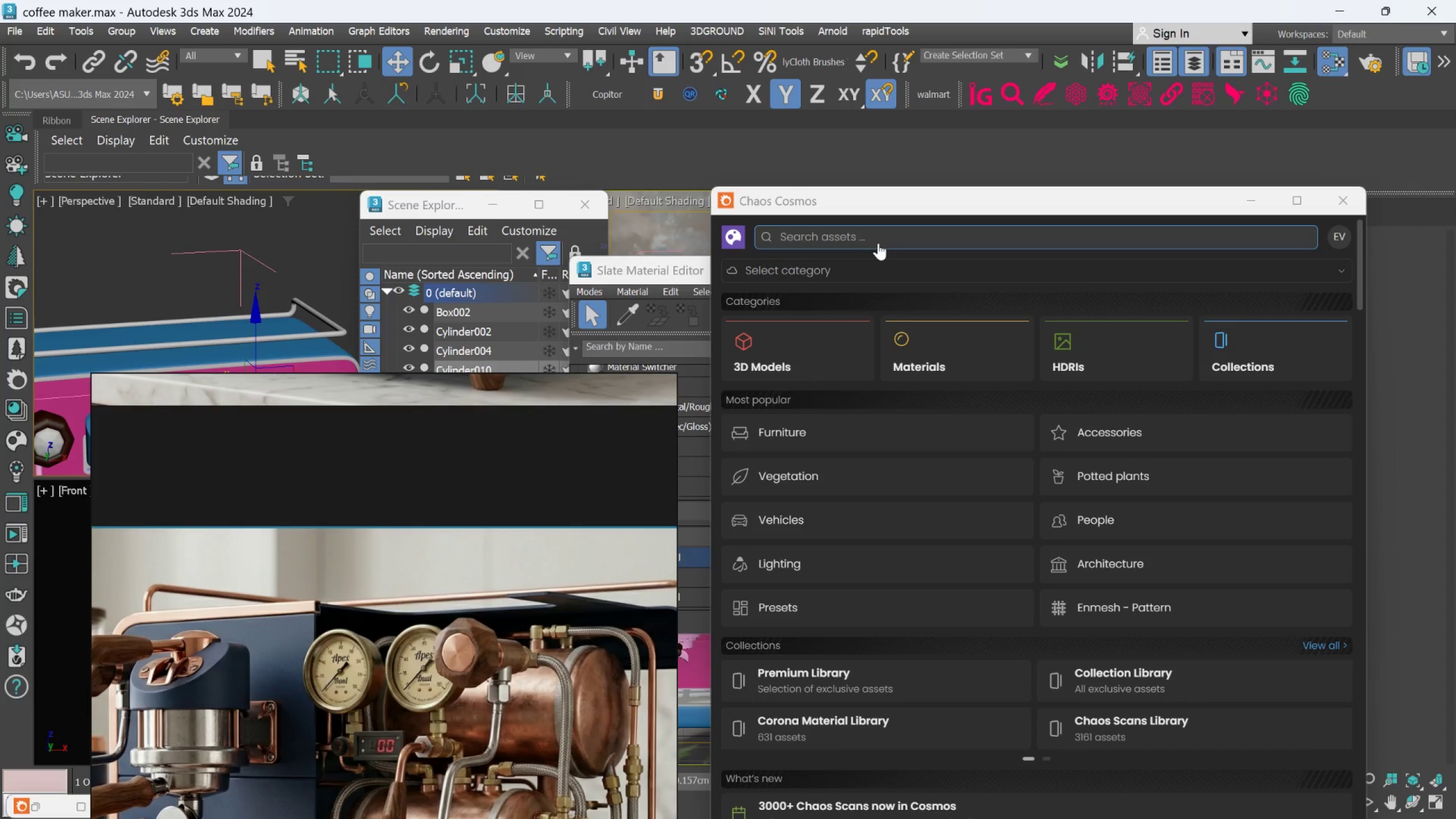 
left_click([877, 241])
 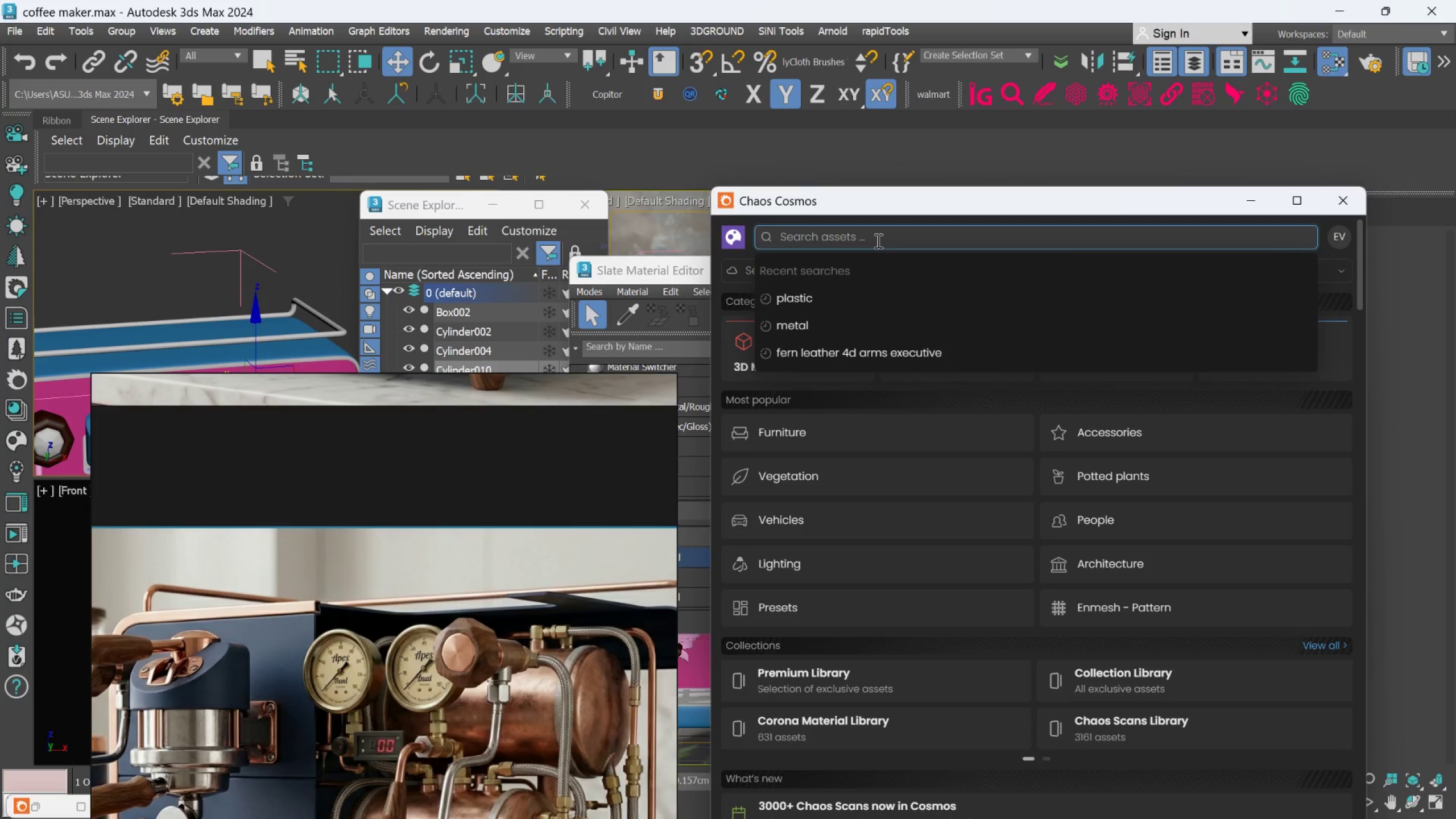 
type(WWWWWWWWWWWWWWWWWWW)
 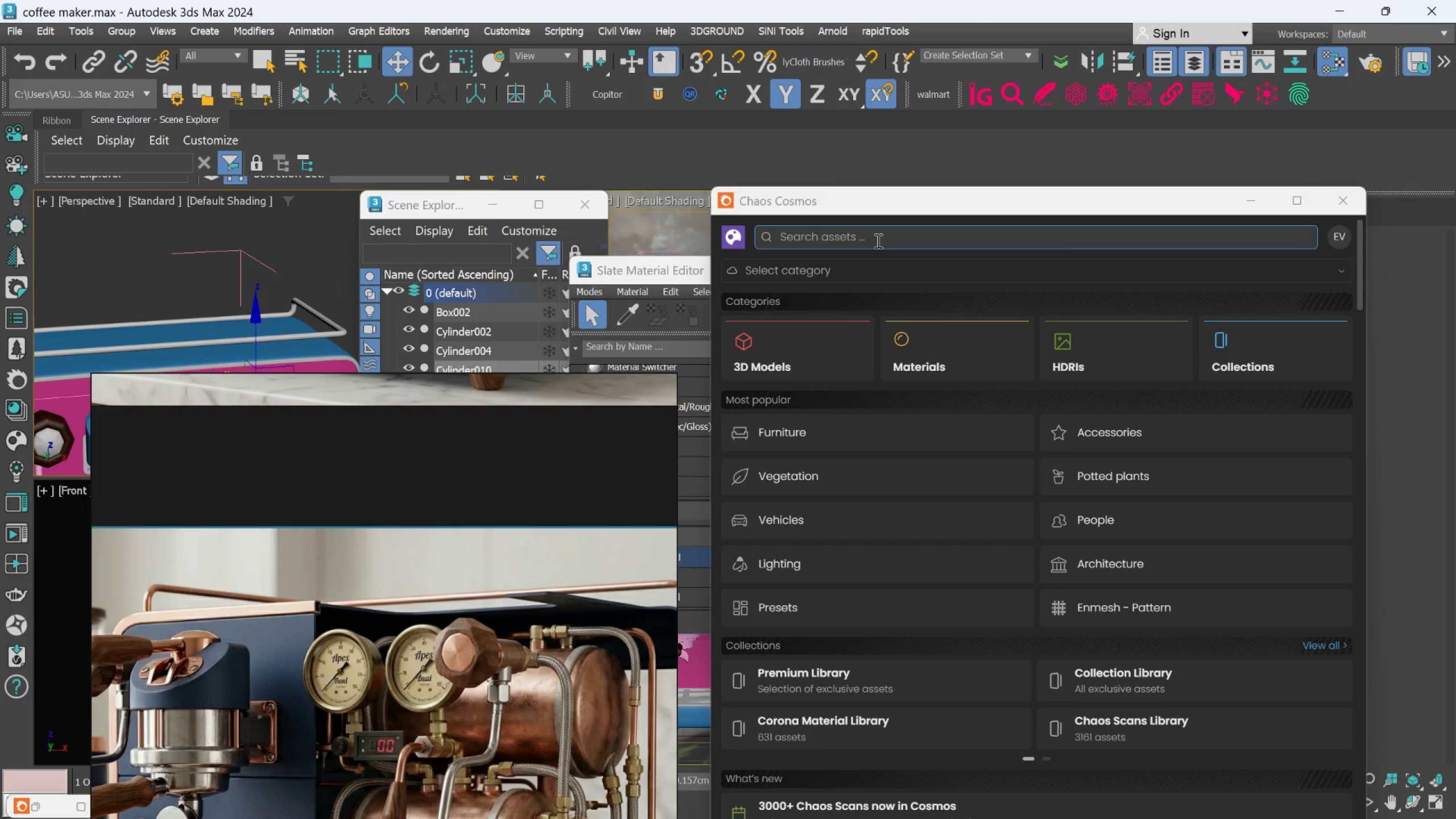 
left_click([877, 241])
 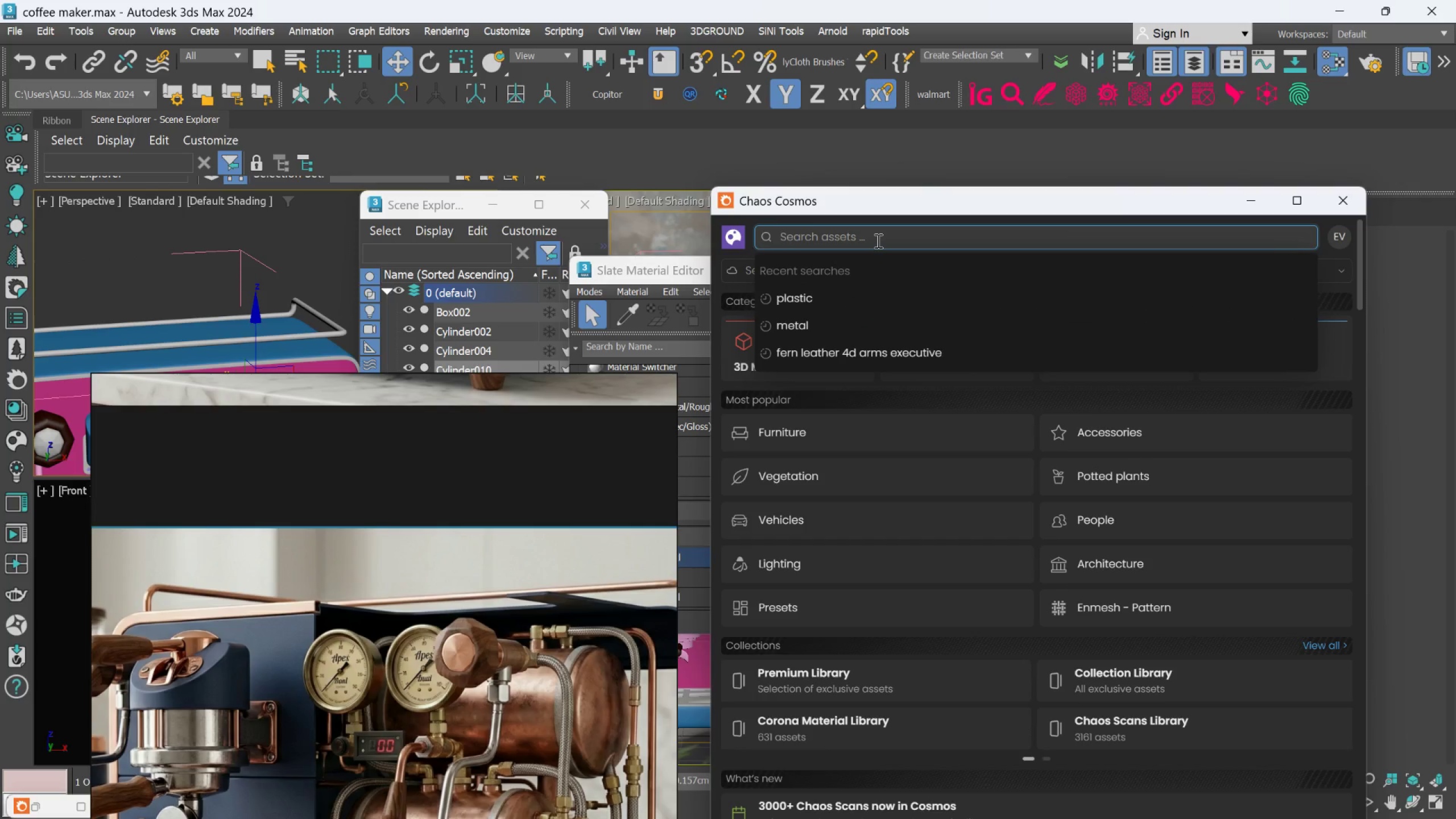 
left_click([877, 241])
 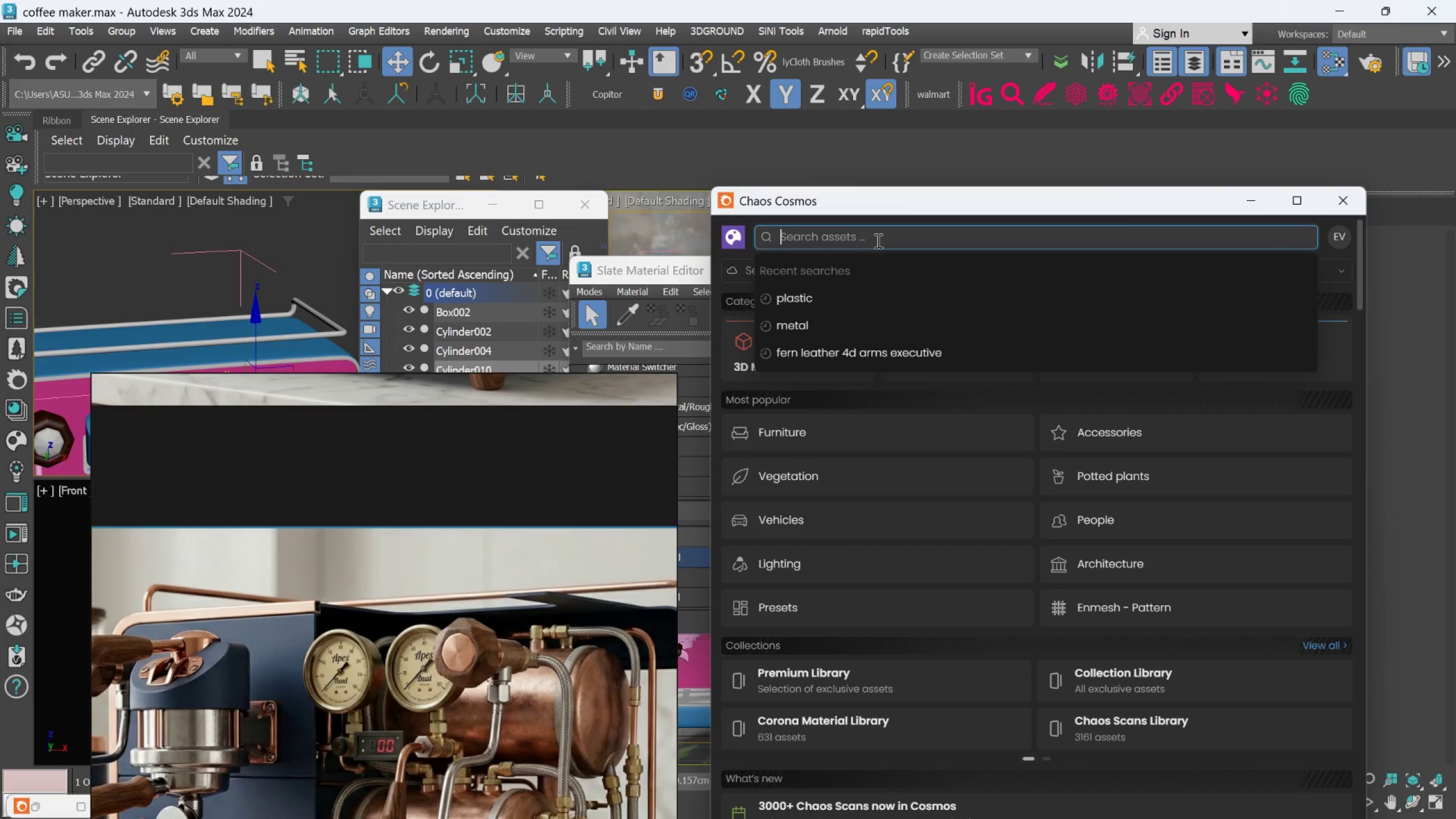 
type(FFFFF)
 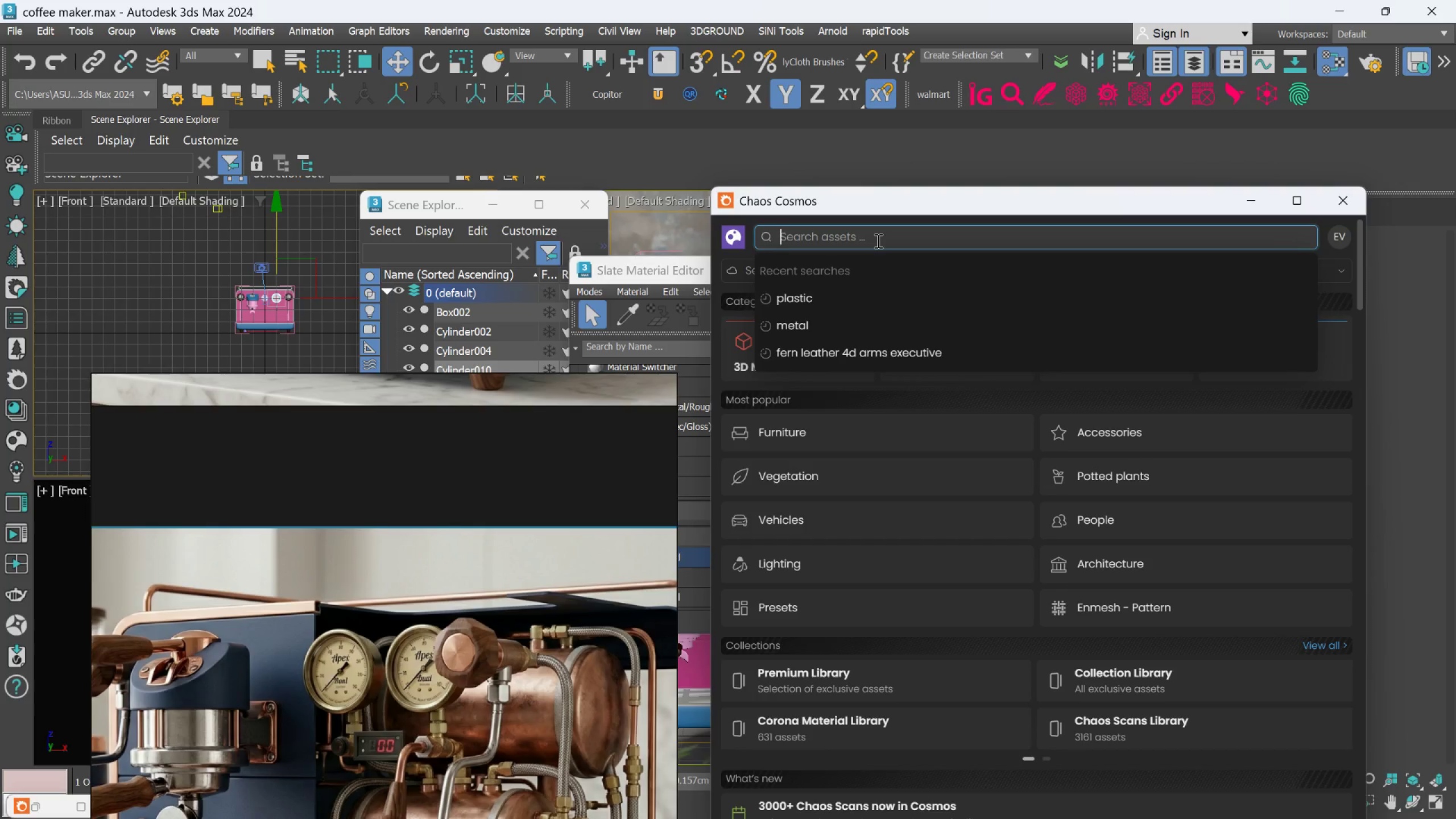 
double_click([877, 241])
 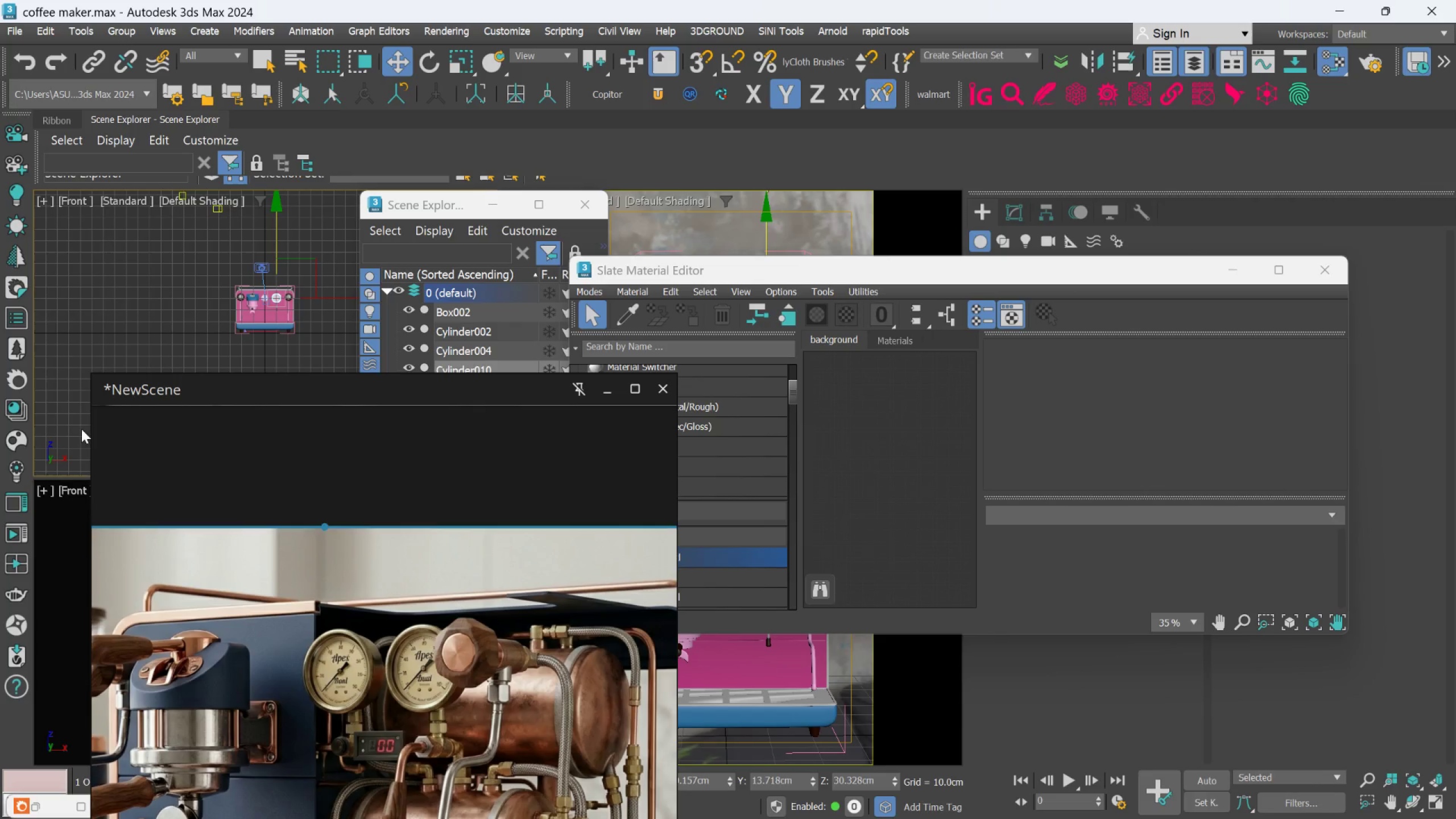 
left_click([23, 440])
 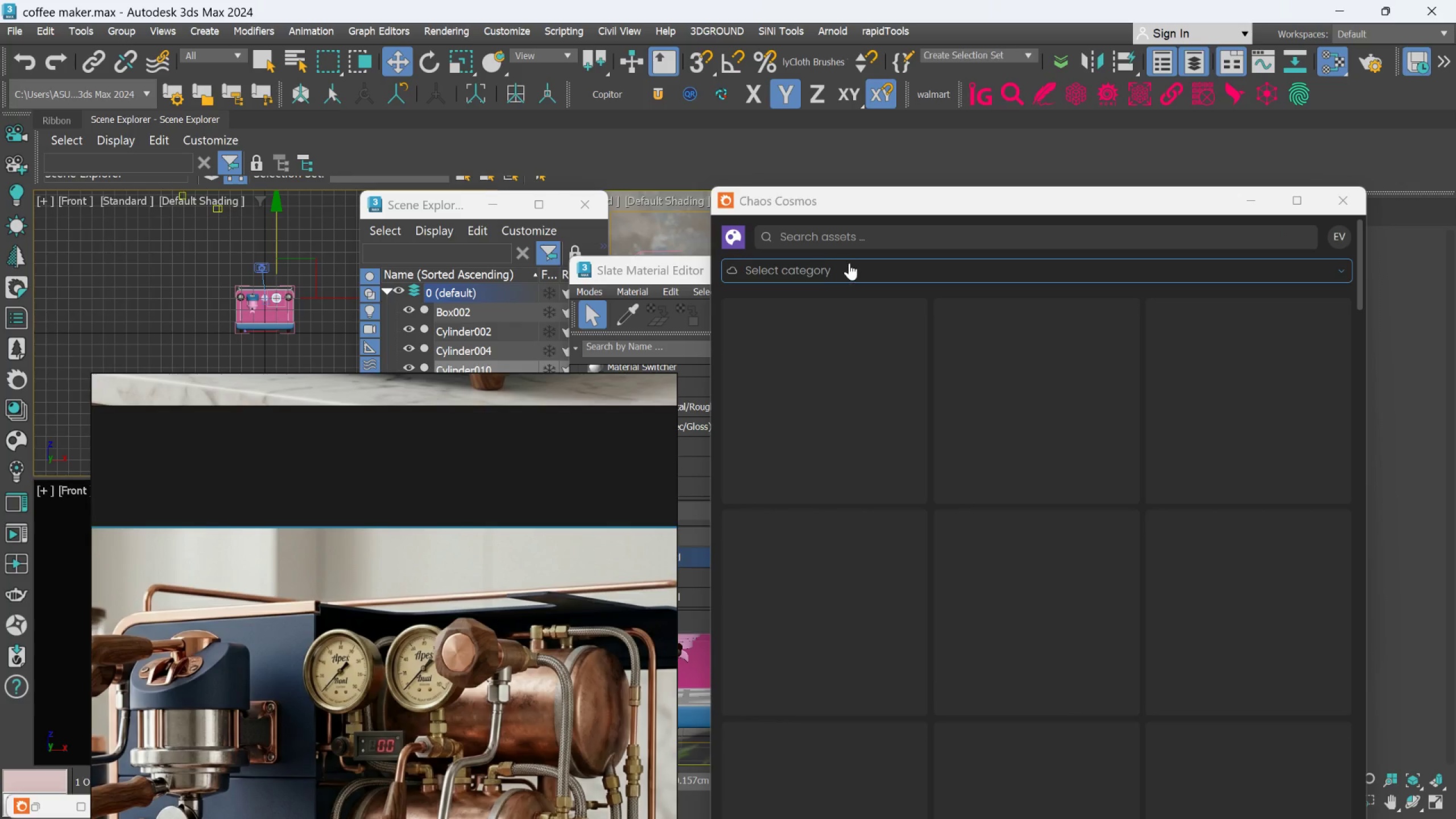 
left_click([850, 242])
 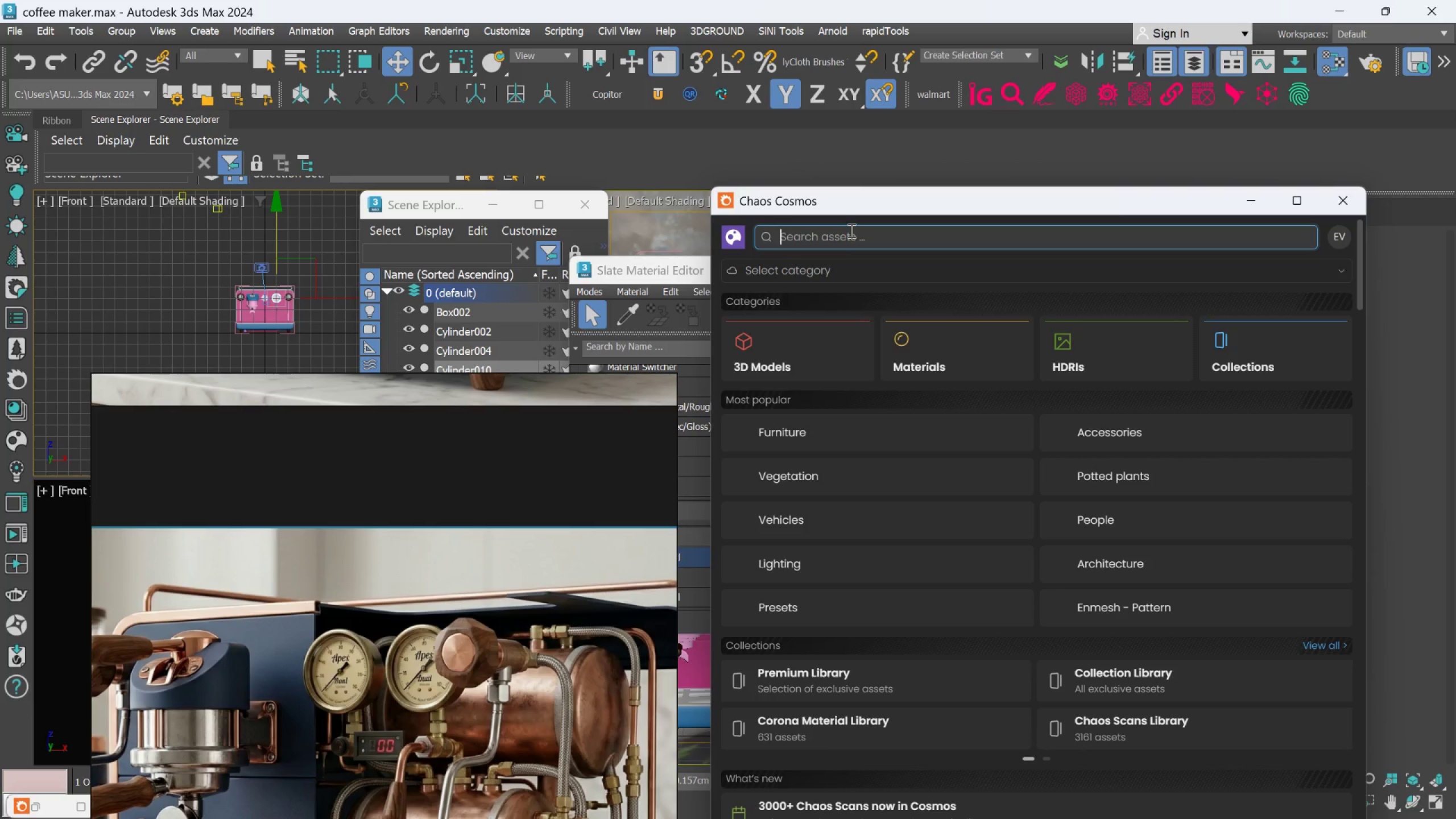 
type(WWWW)
 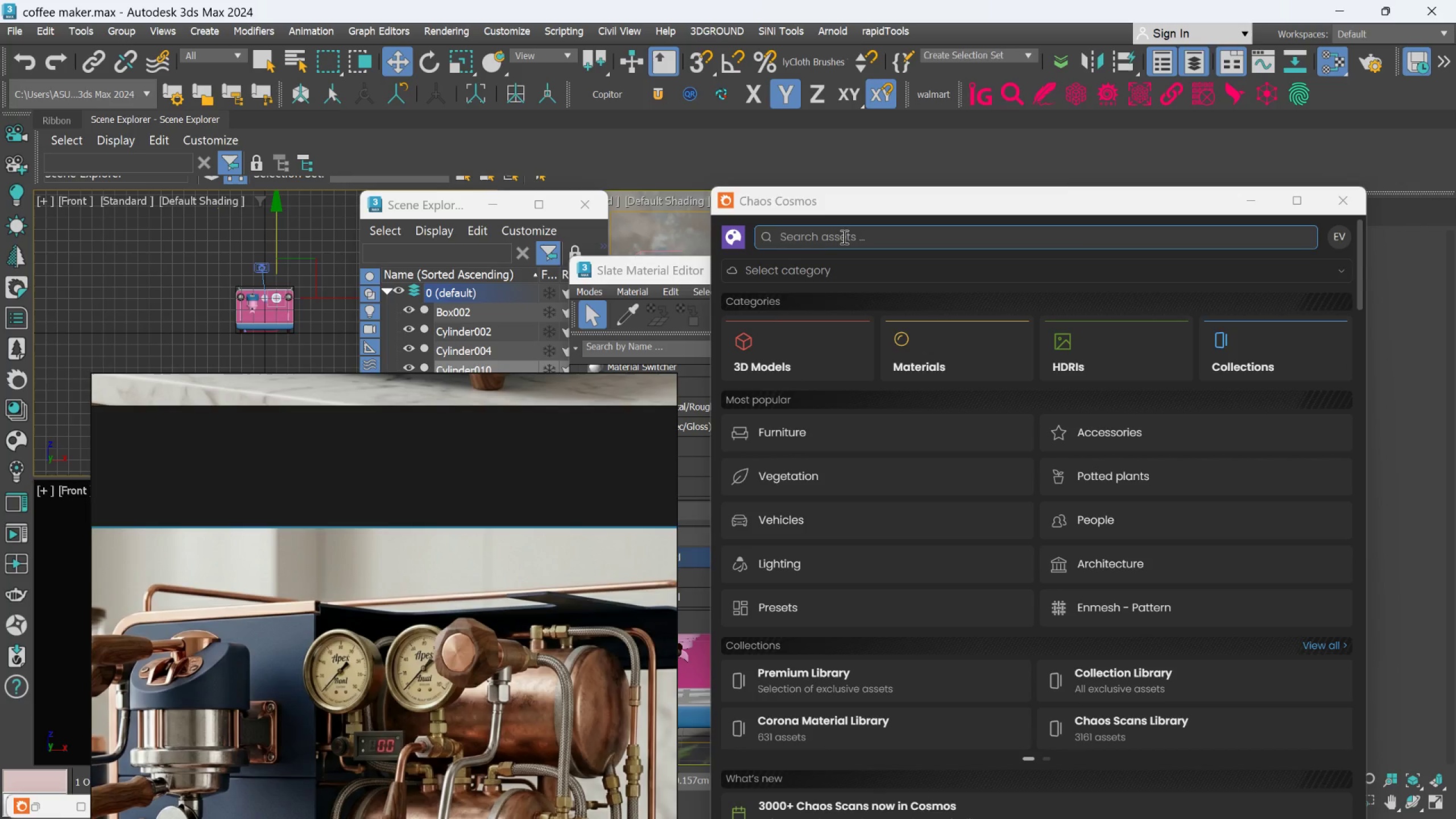 
left_click([841, 238])
 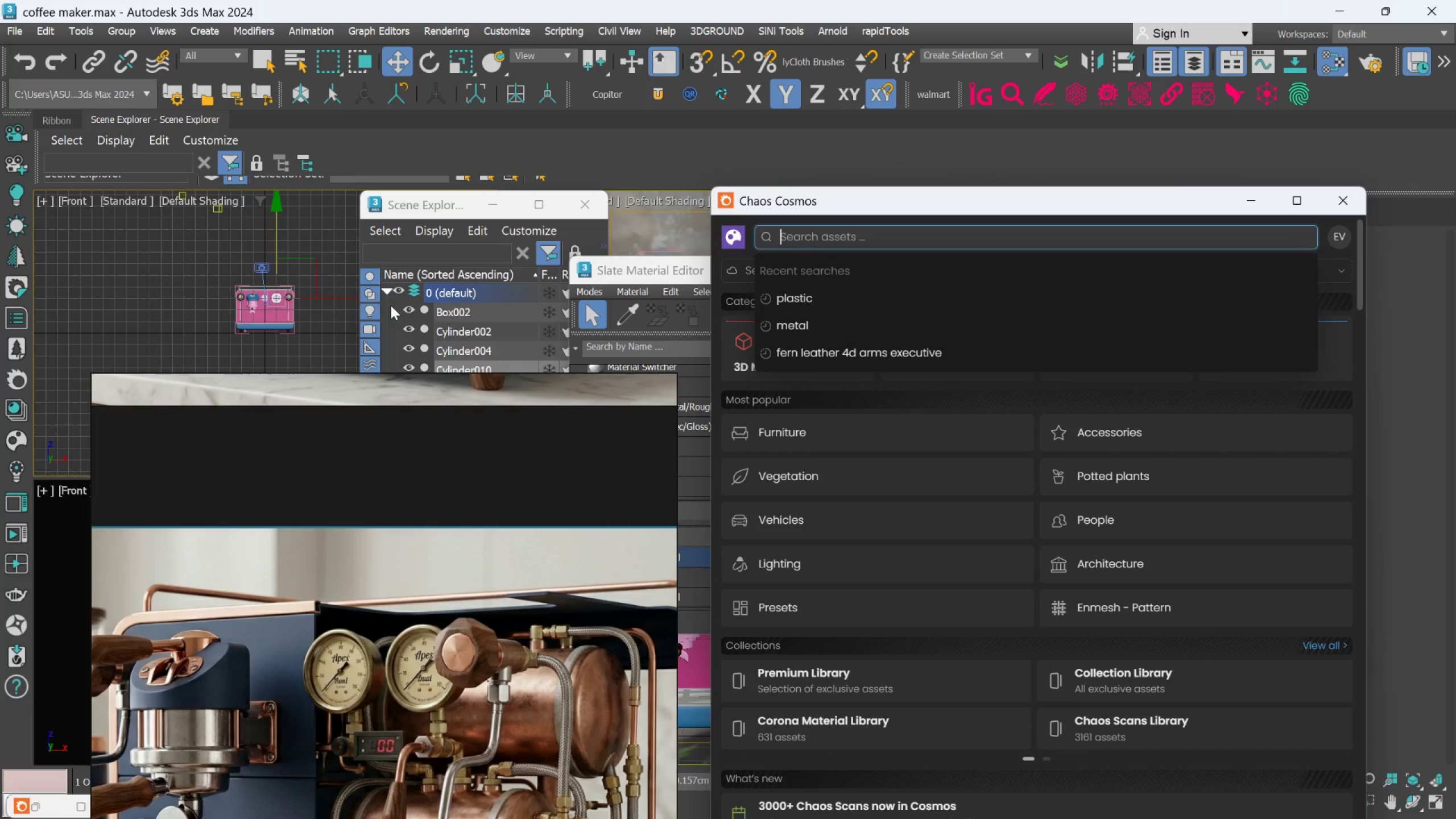 
left_click([107, 292])
 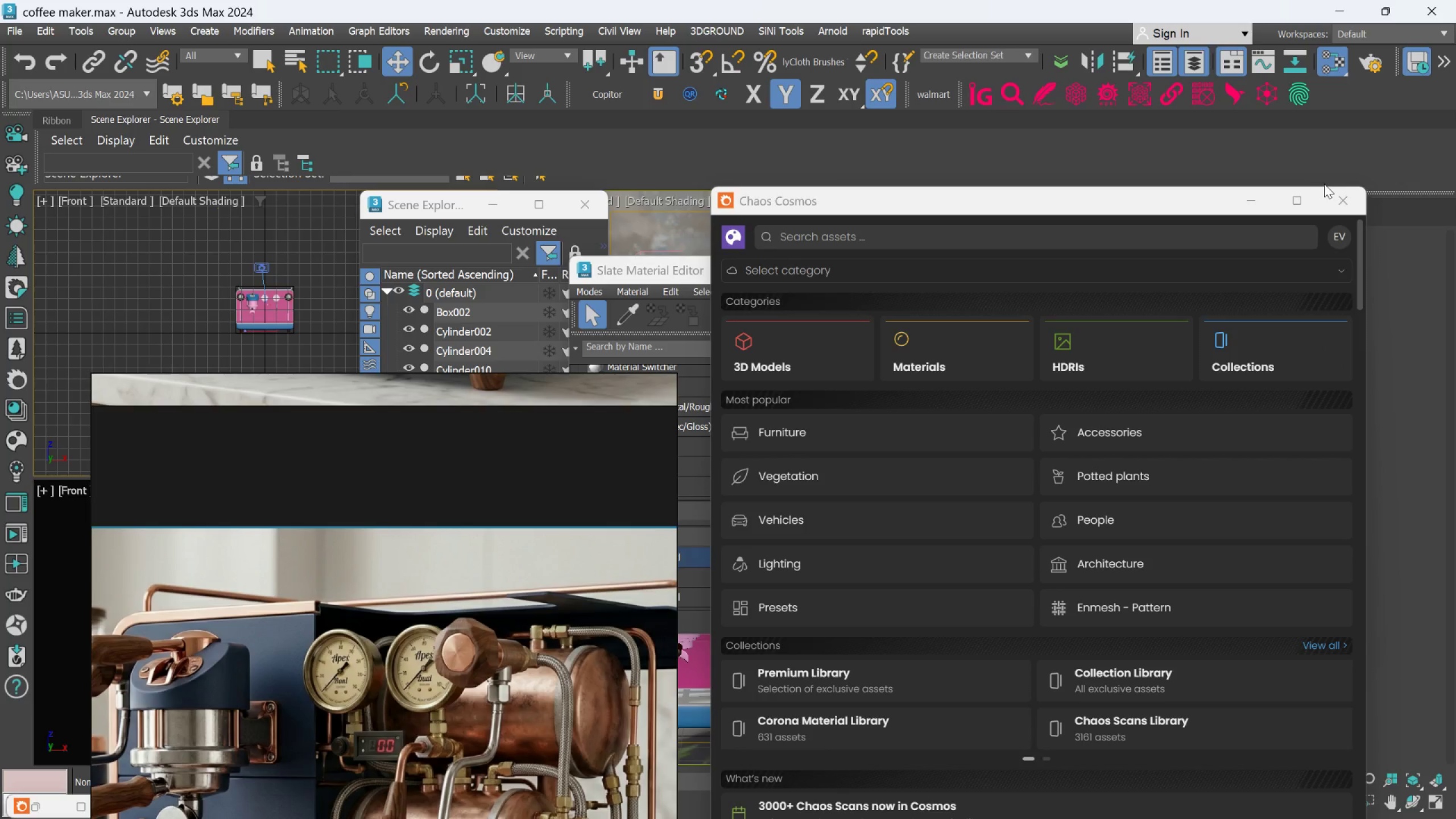 
left_click([1335, 198])
 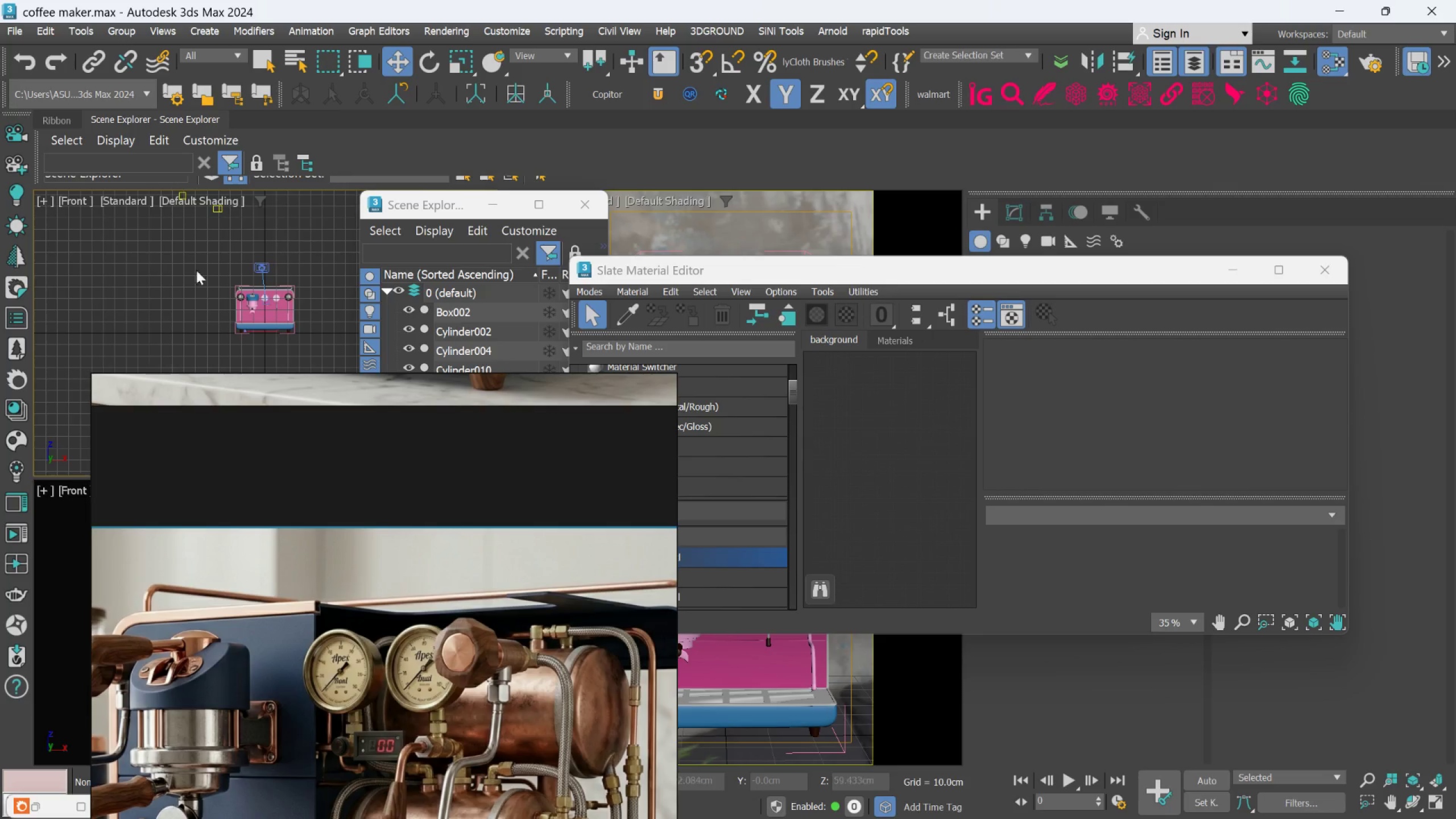 
left_click([152, 264])
 